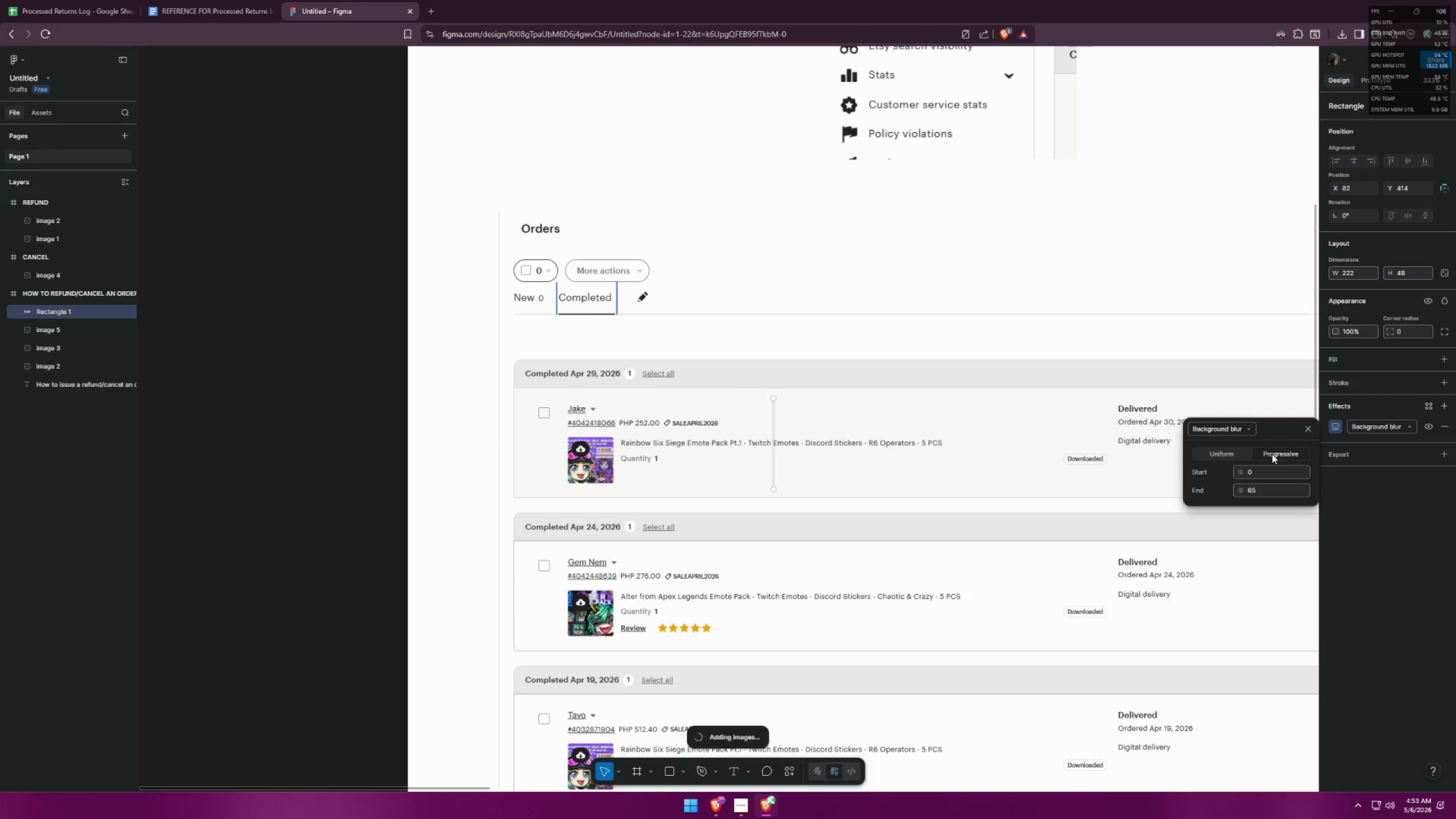 
left_click([1238, 453])
 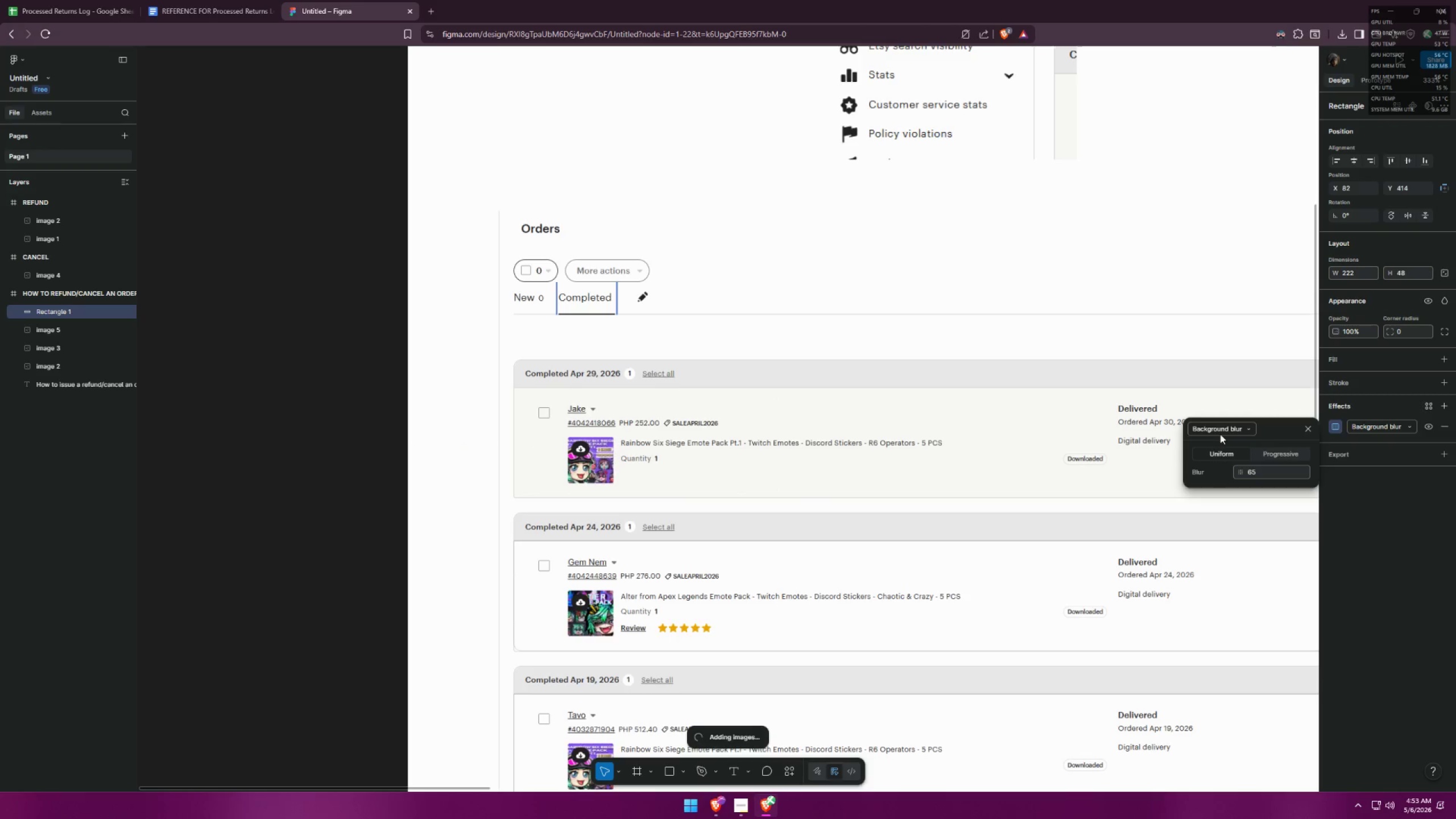 
left_click([1222, 430])
 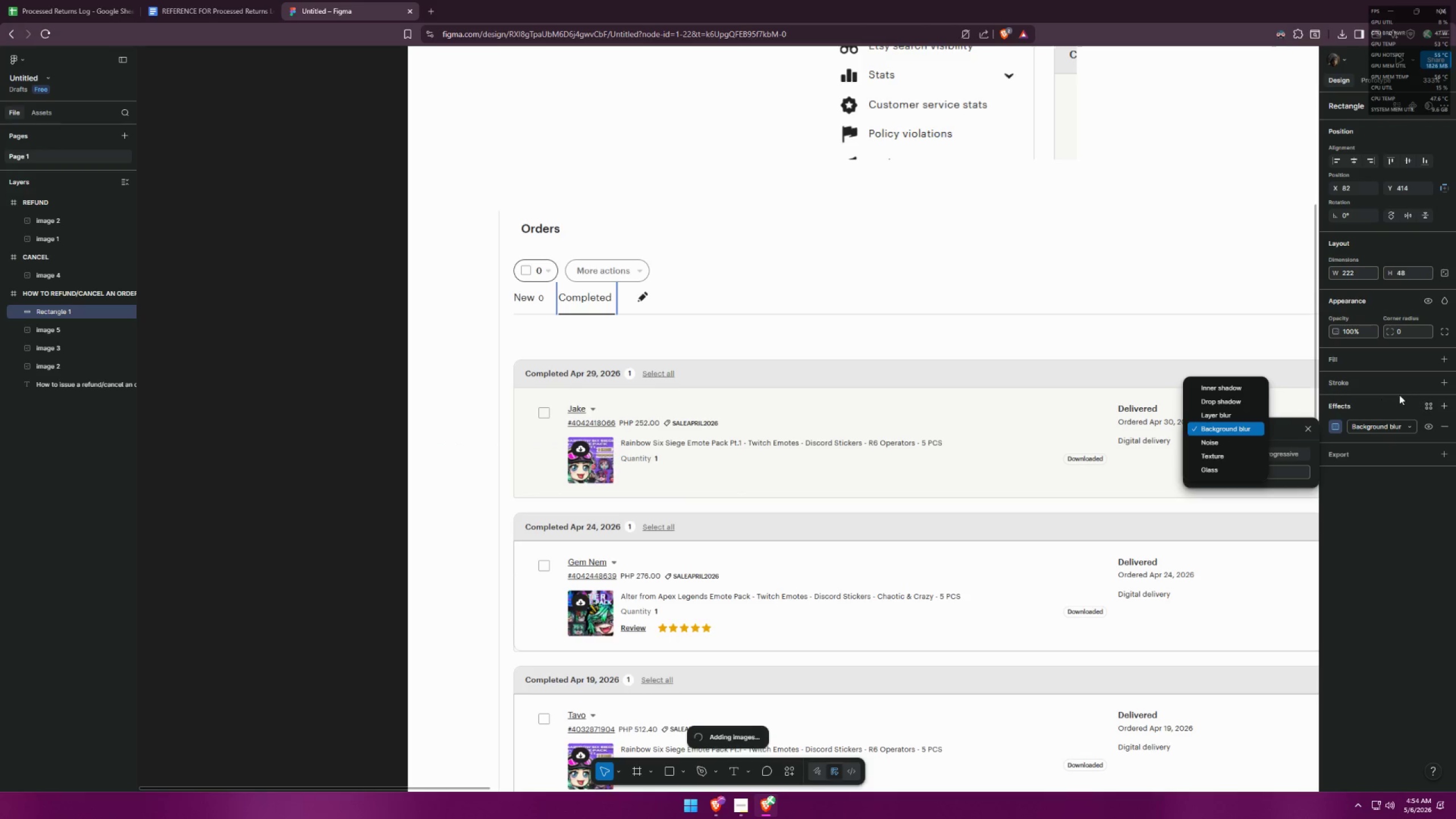 
left_click([1395, 383])
 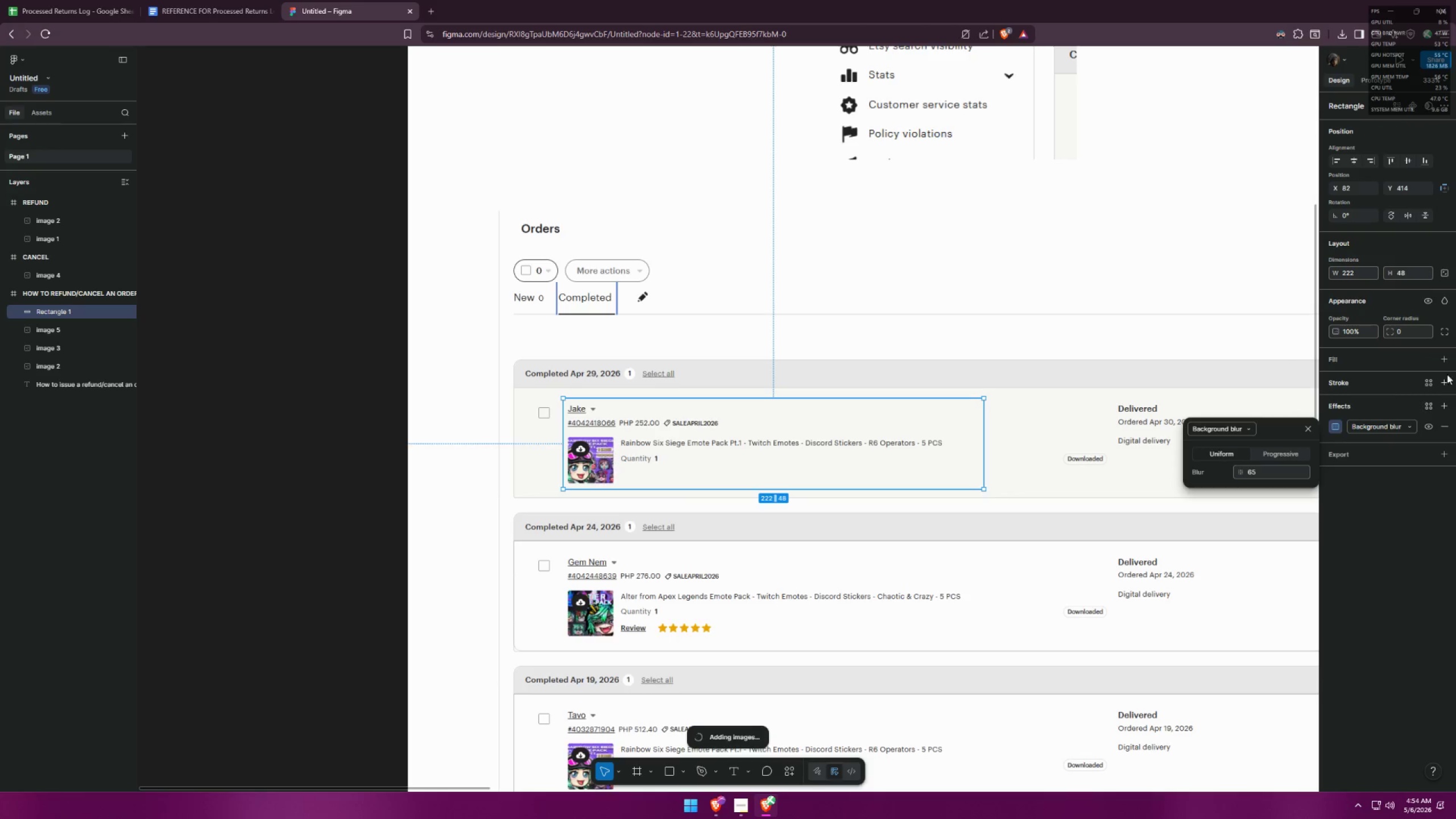 
double_click([1446, 355])
 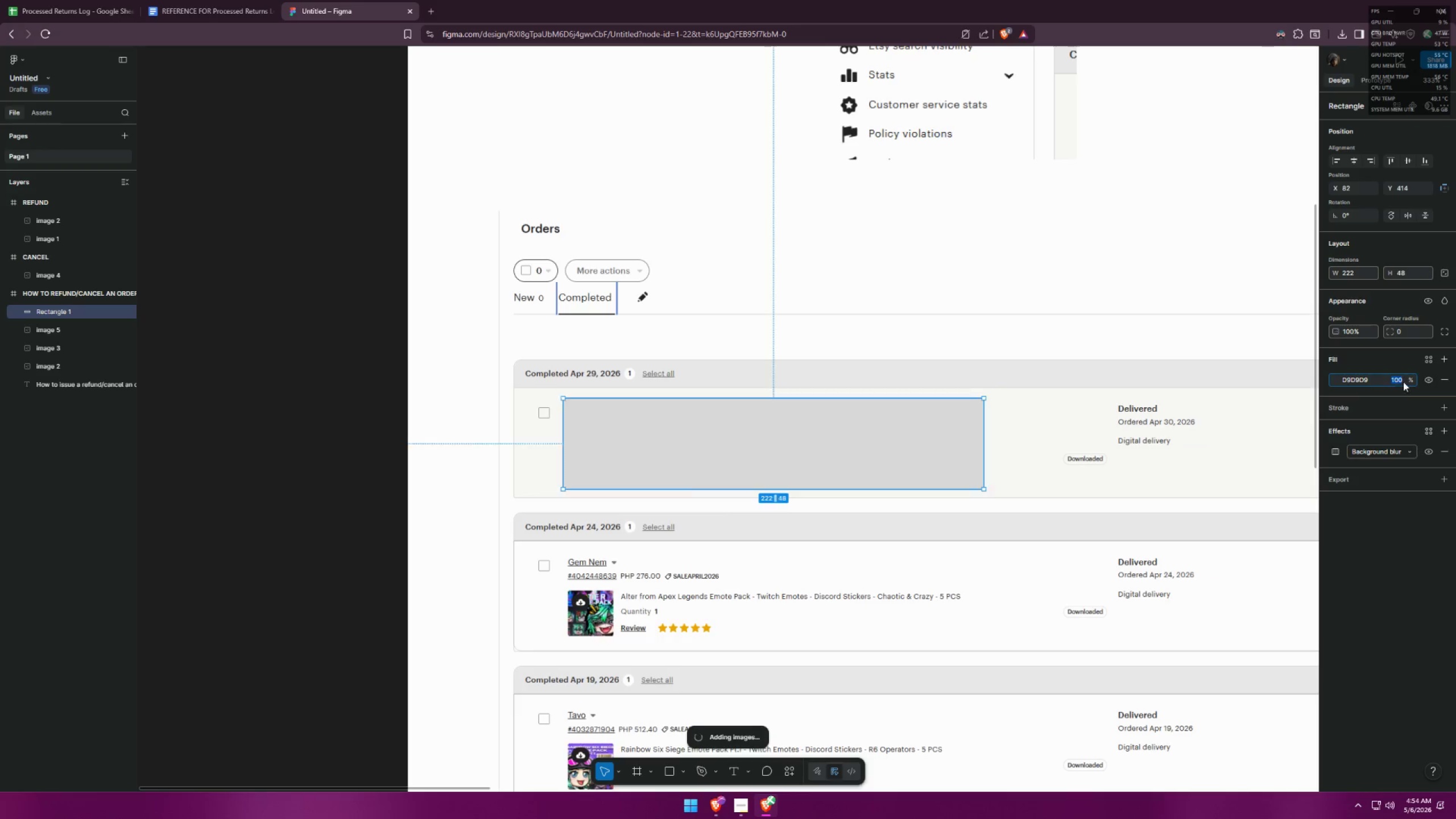 
type(50)
 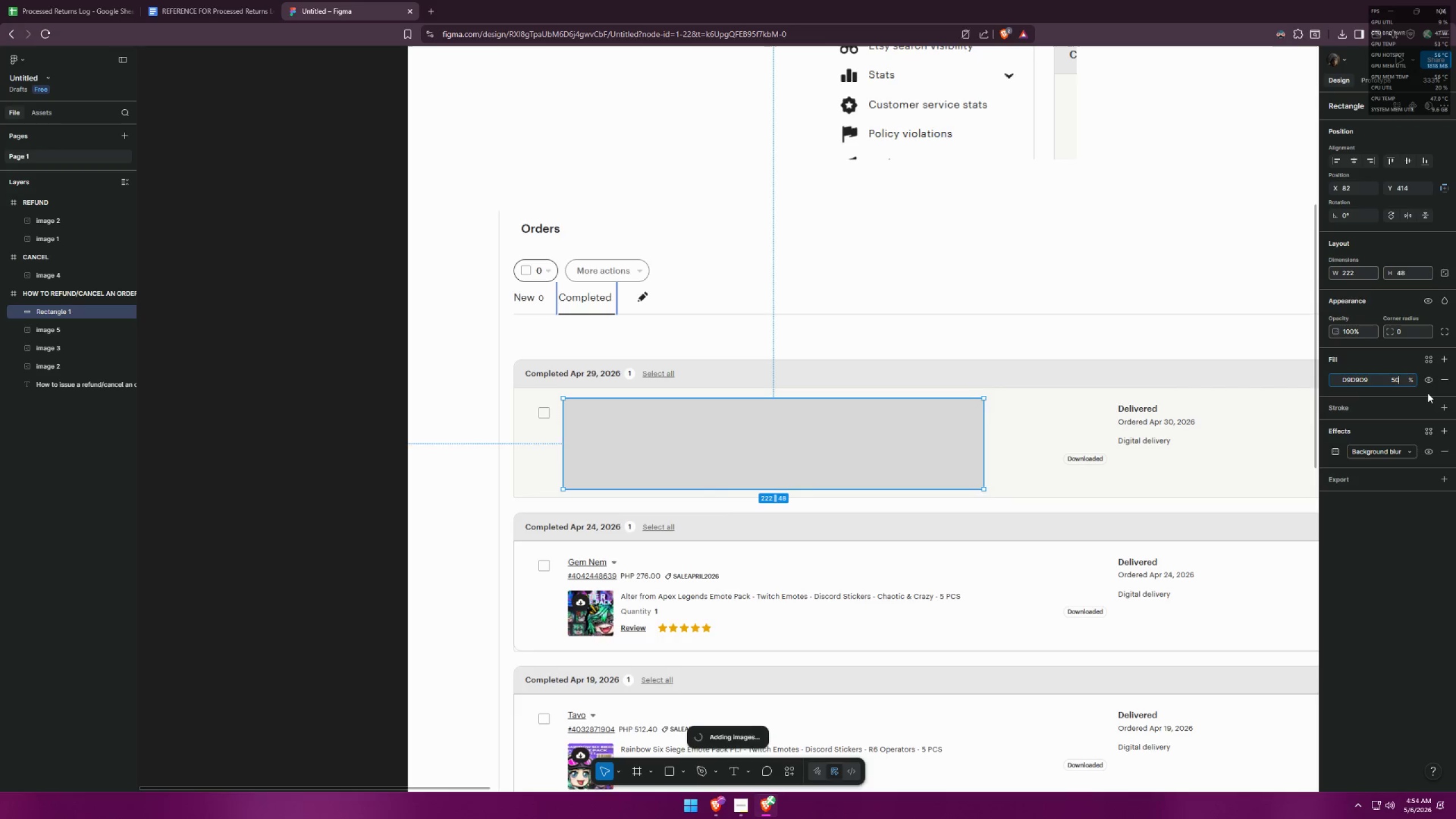 
key(Enter)
 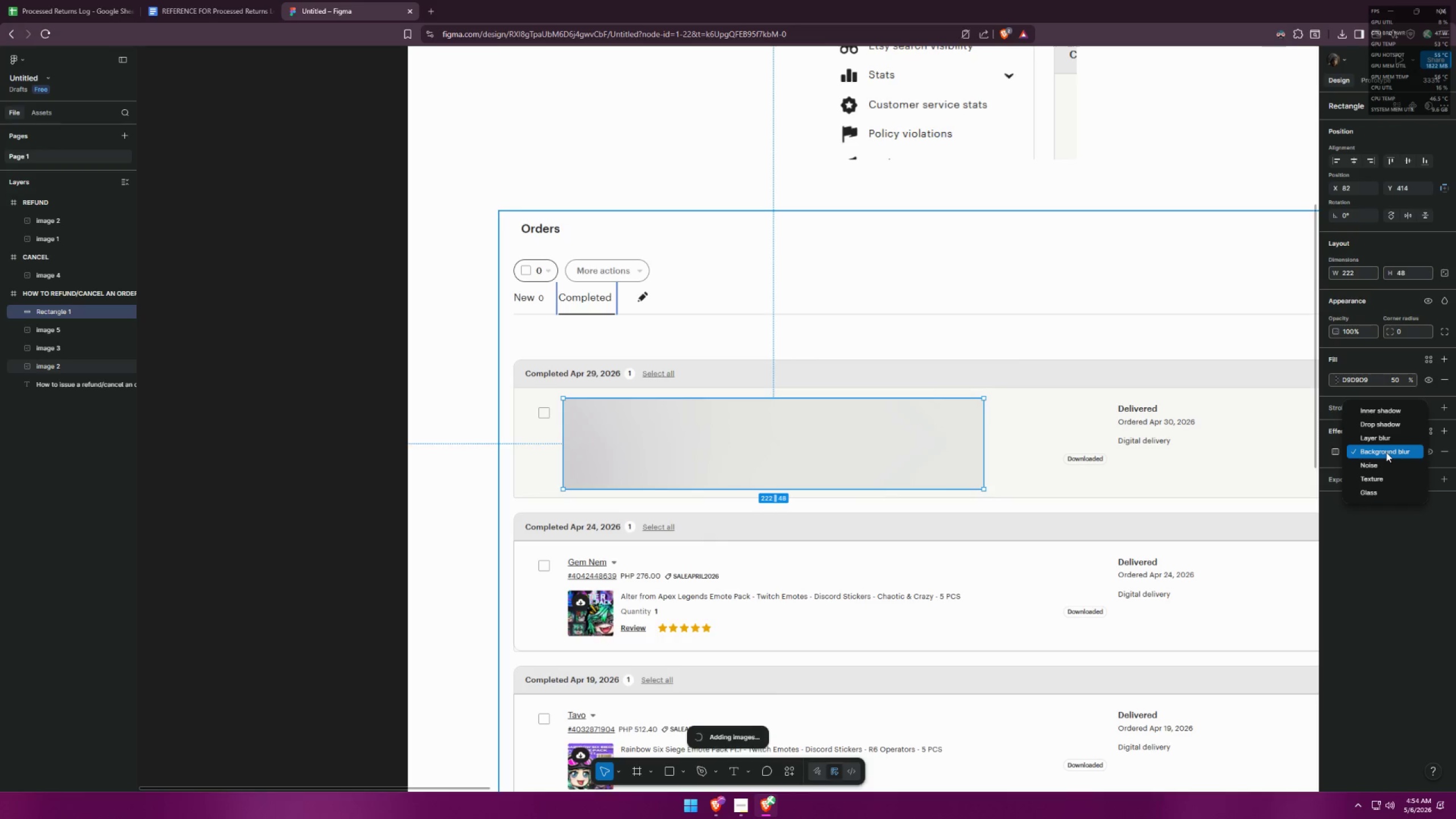 
wait(5.02)
 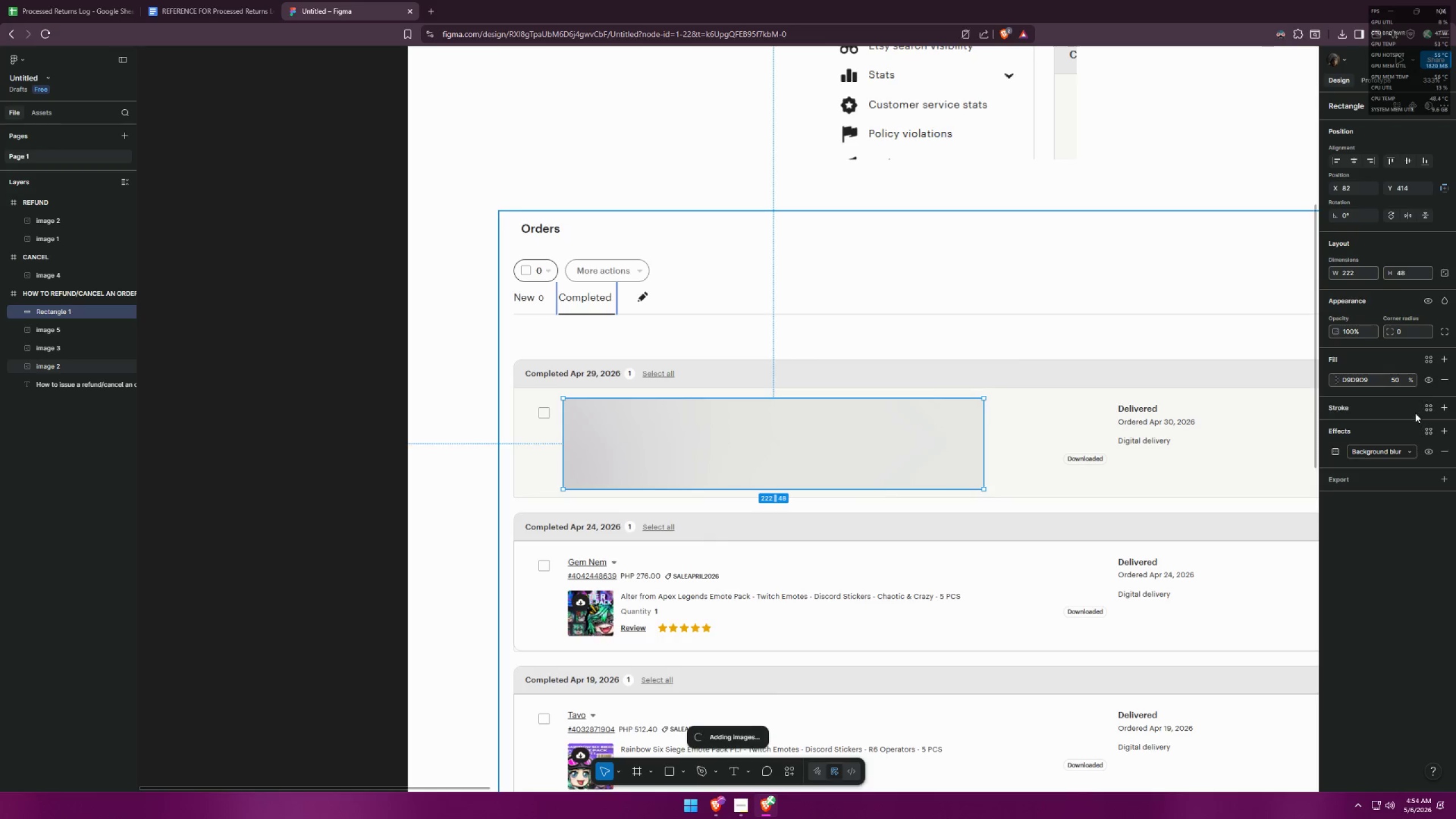 
left_click([1388, 442])
 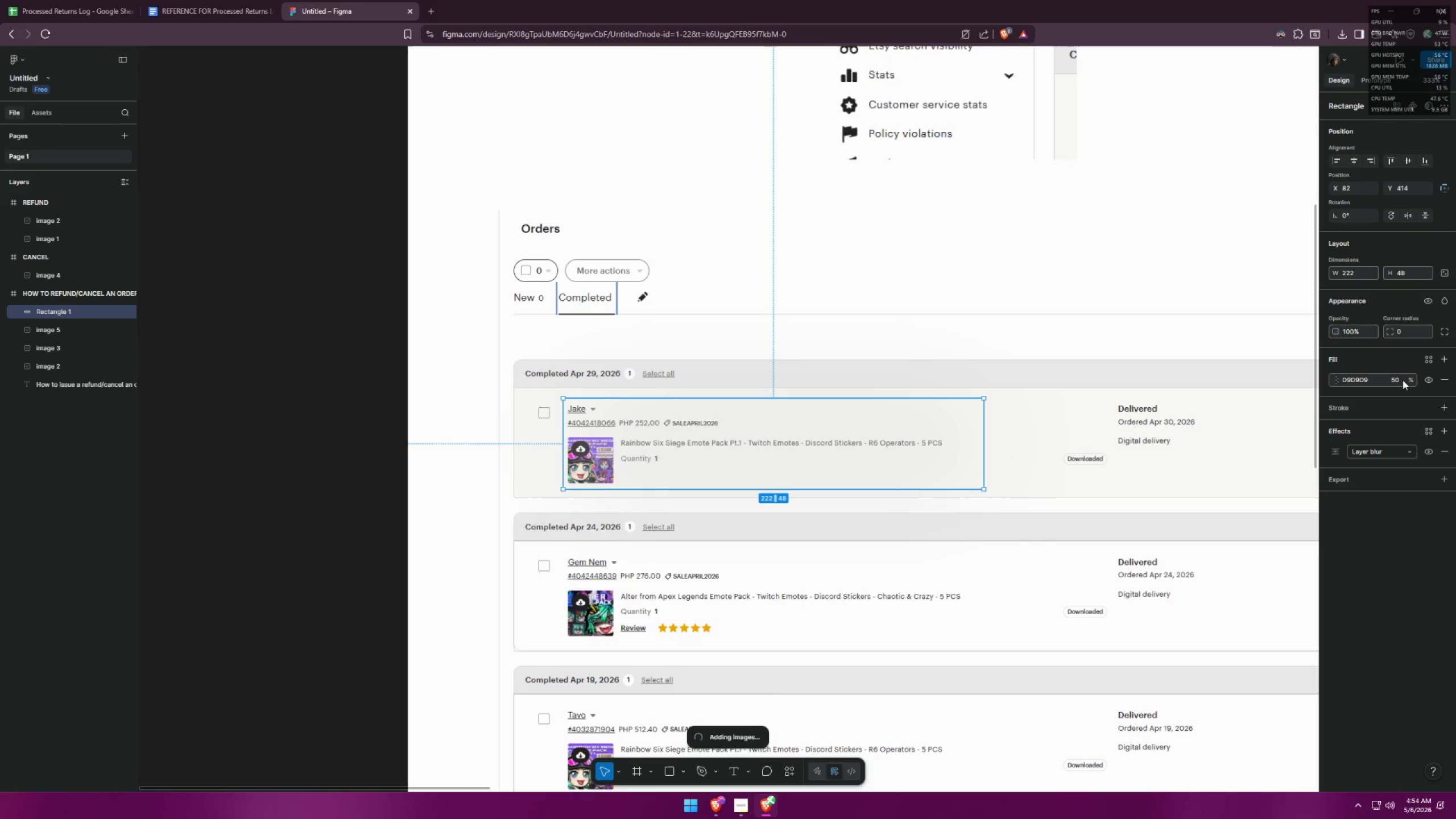 
left_click_drag(start_coordinate=[1413, 379], to_coordinate=[879, 426])
 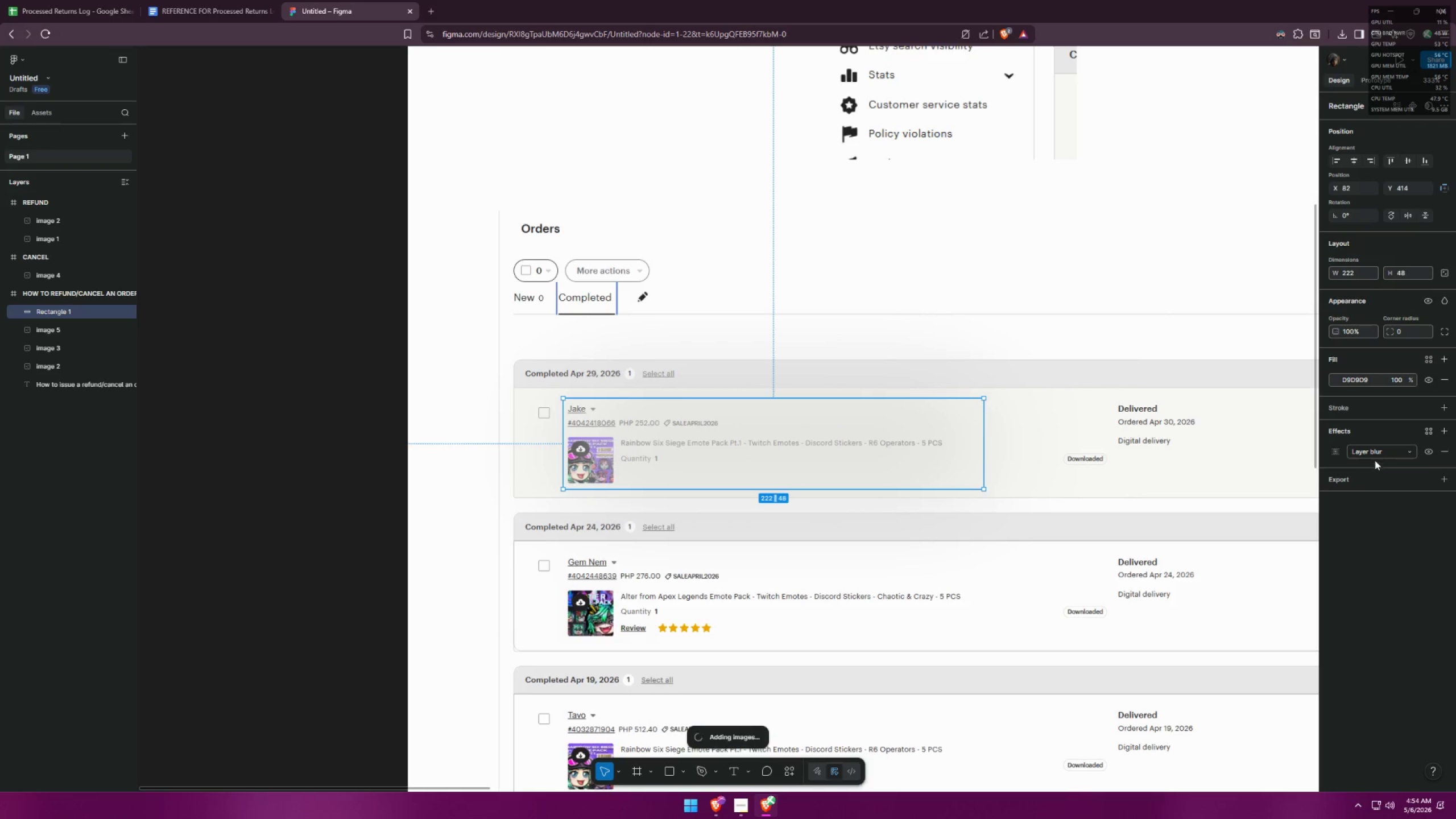 
left_click([1373, 457])
 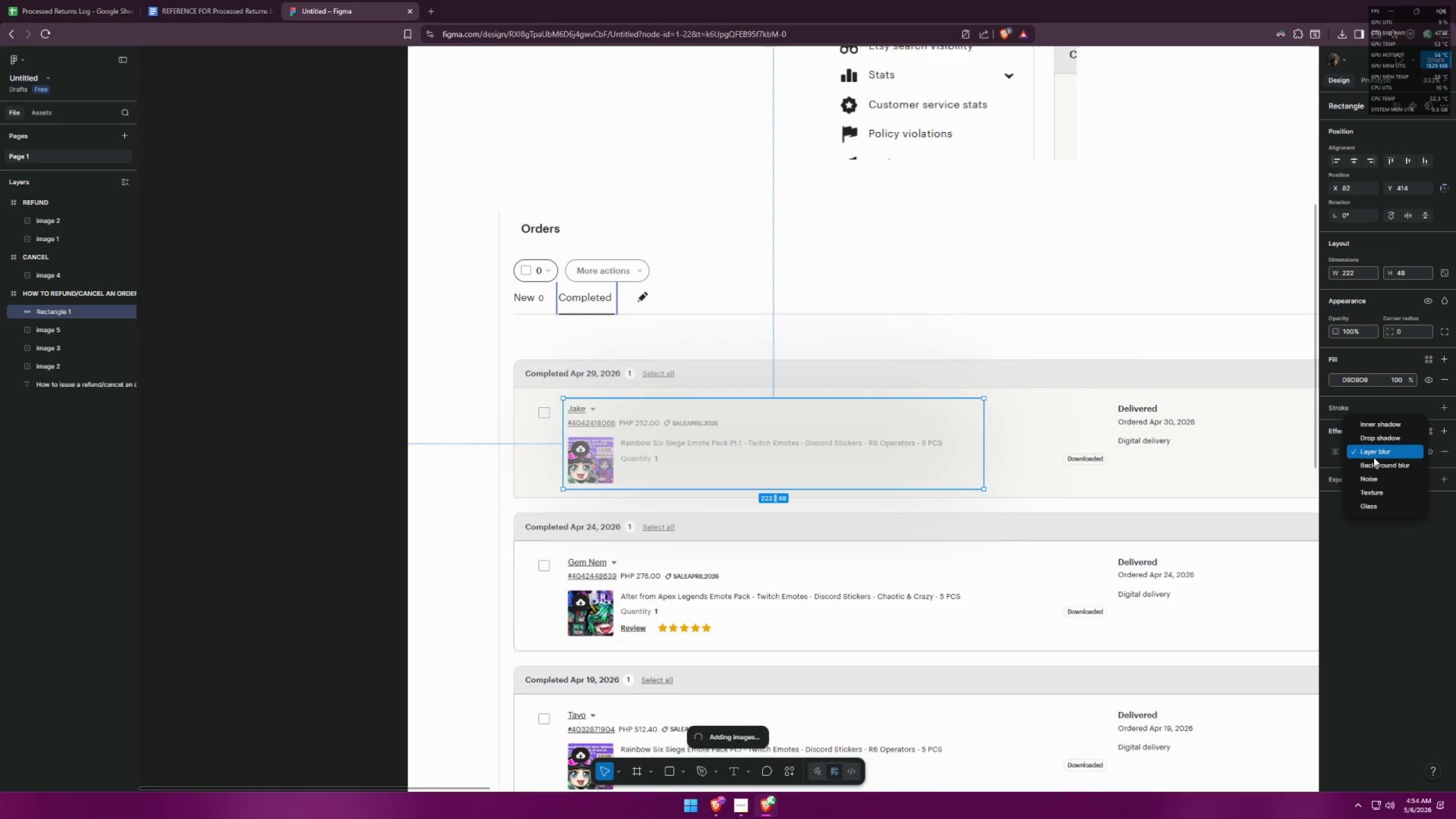 
left_click([1374, 457])
 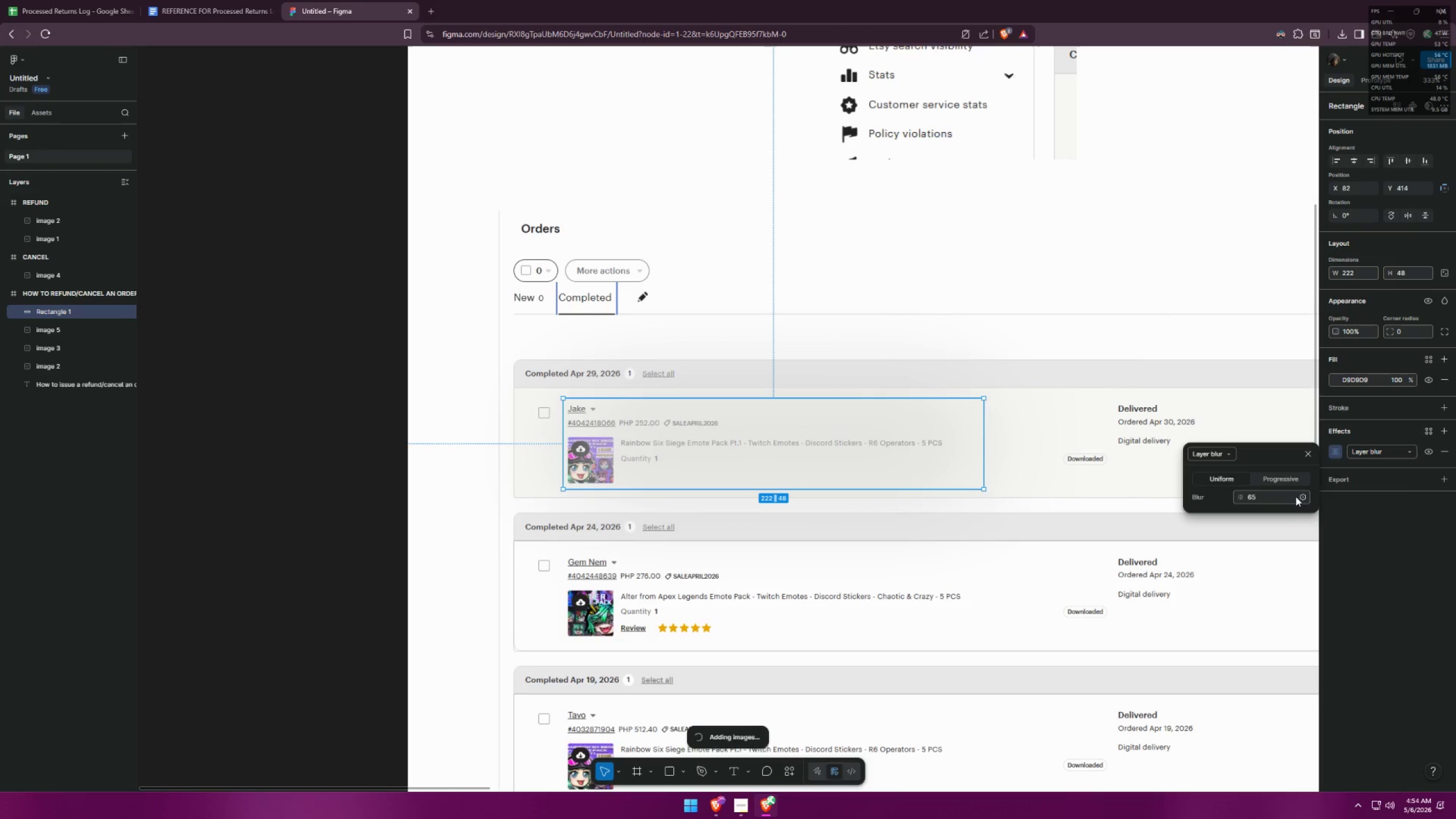 
left_click_drag(start_coordinate=[1306, 498], to_coordinate=[1323, 495])
 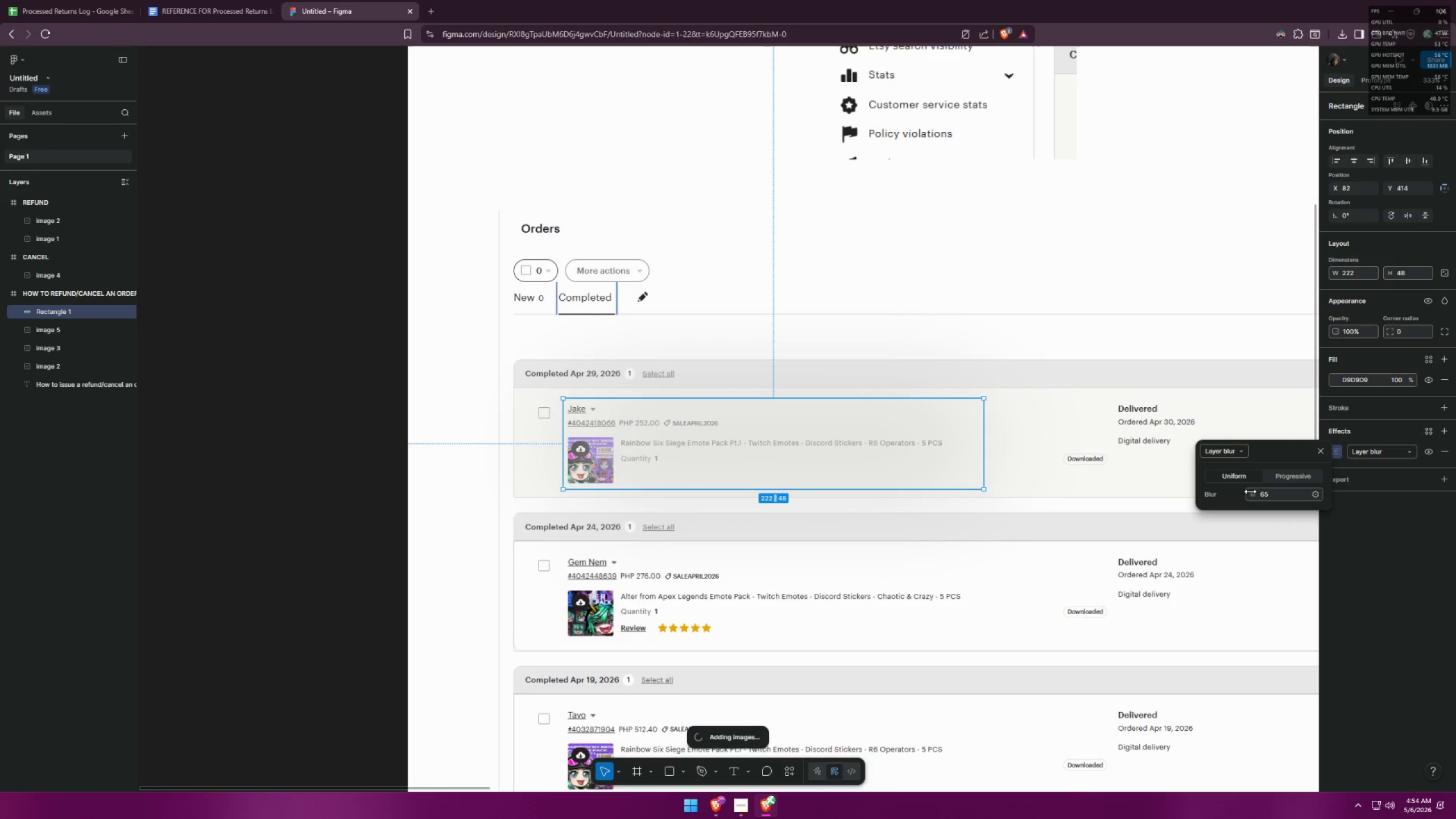 
left_click_drag(start_coordinate=[1247, 490], to_coordinate=[863, 416])
 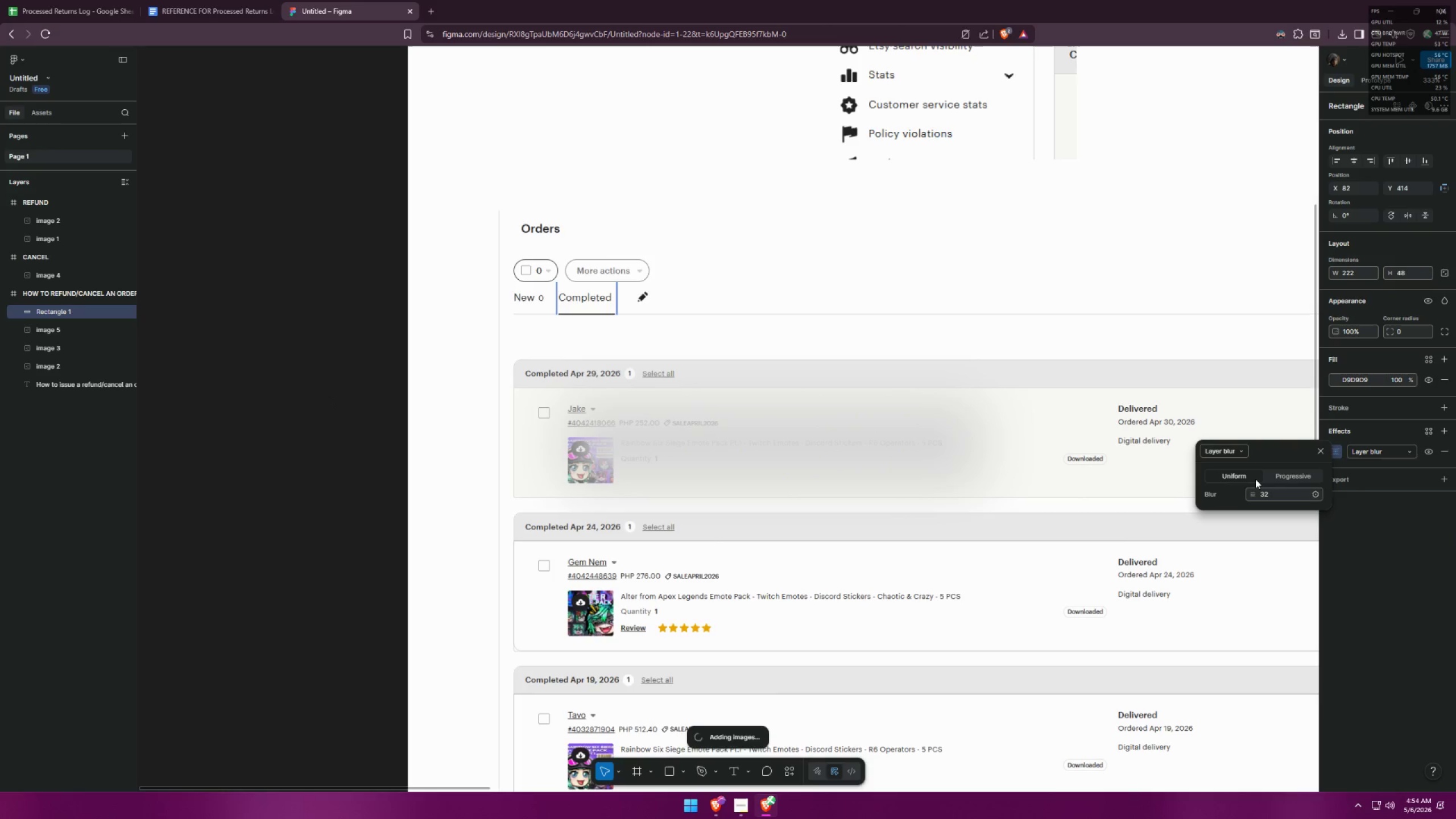 
left_click([1252, 478])
 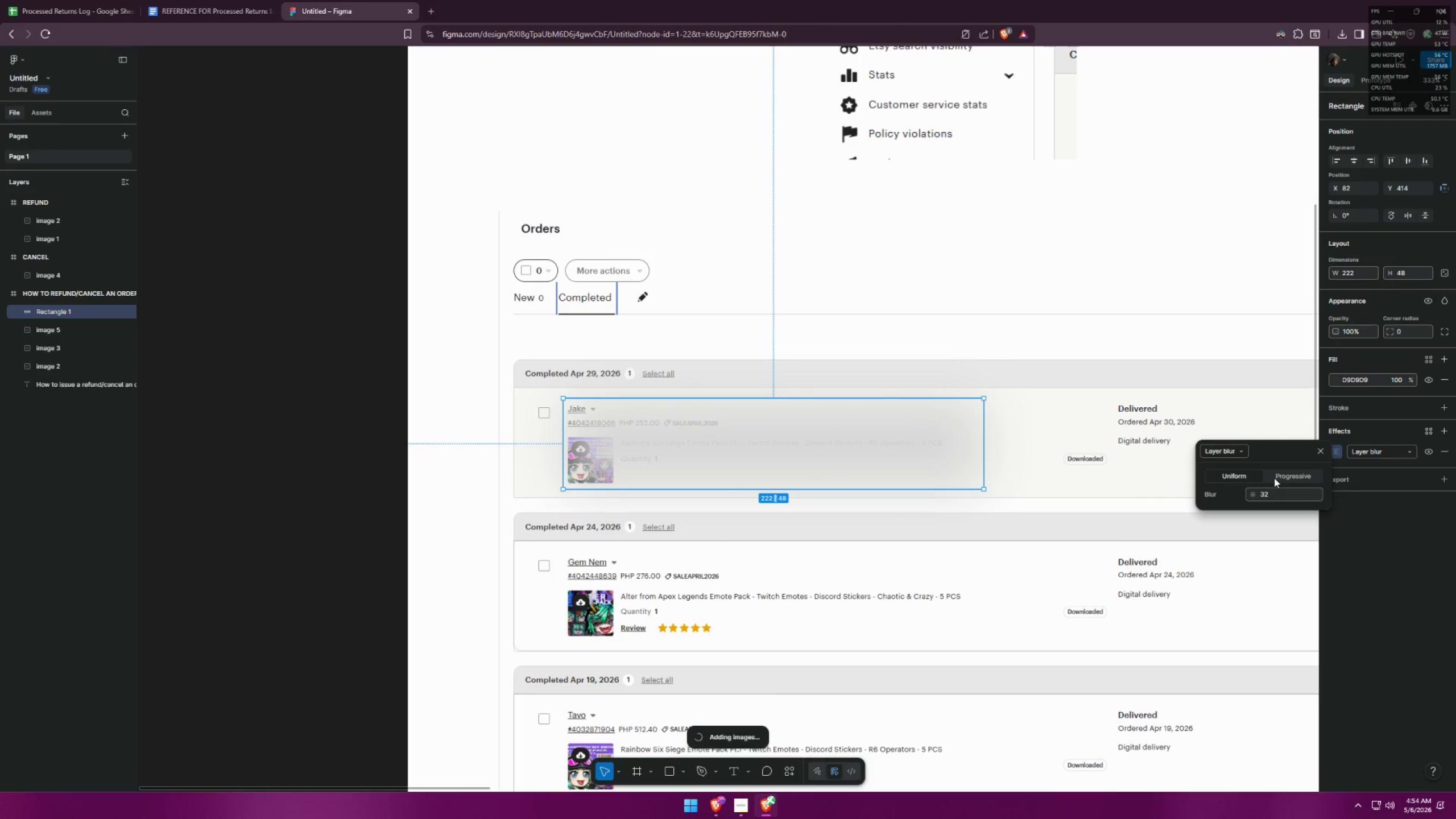 
mouse_move([1277, 479])
 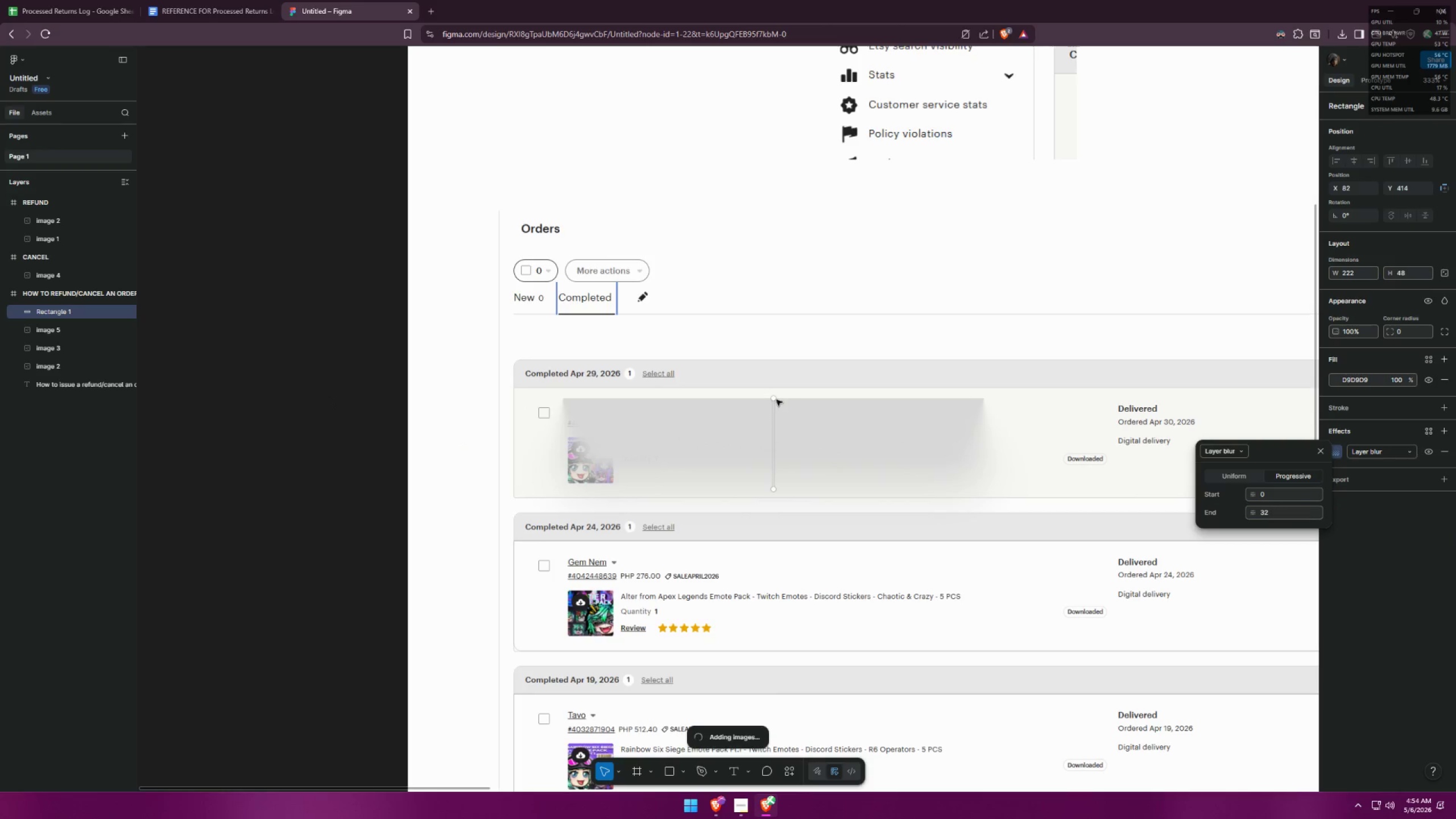 
left_click_drag(start_coordinate=[776, 400], to_coordinate=[770, 447])
 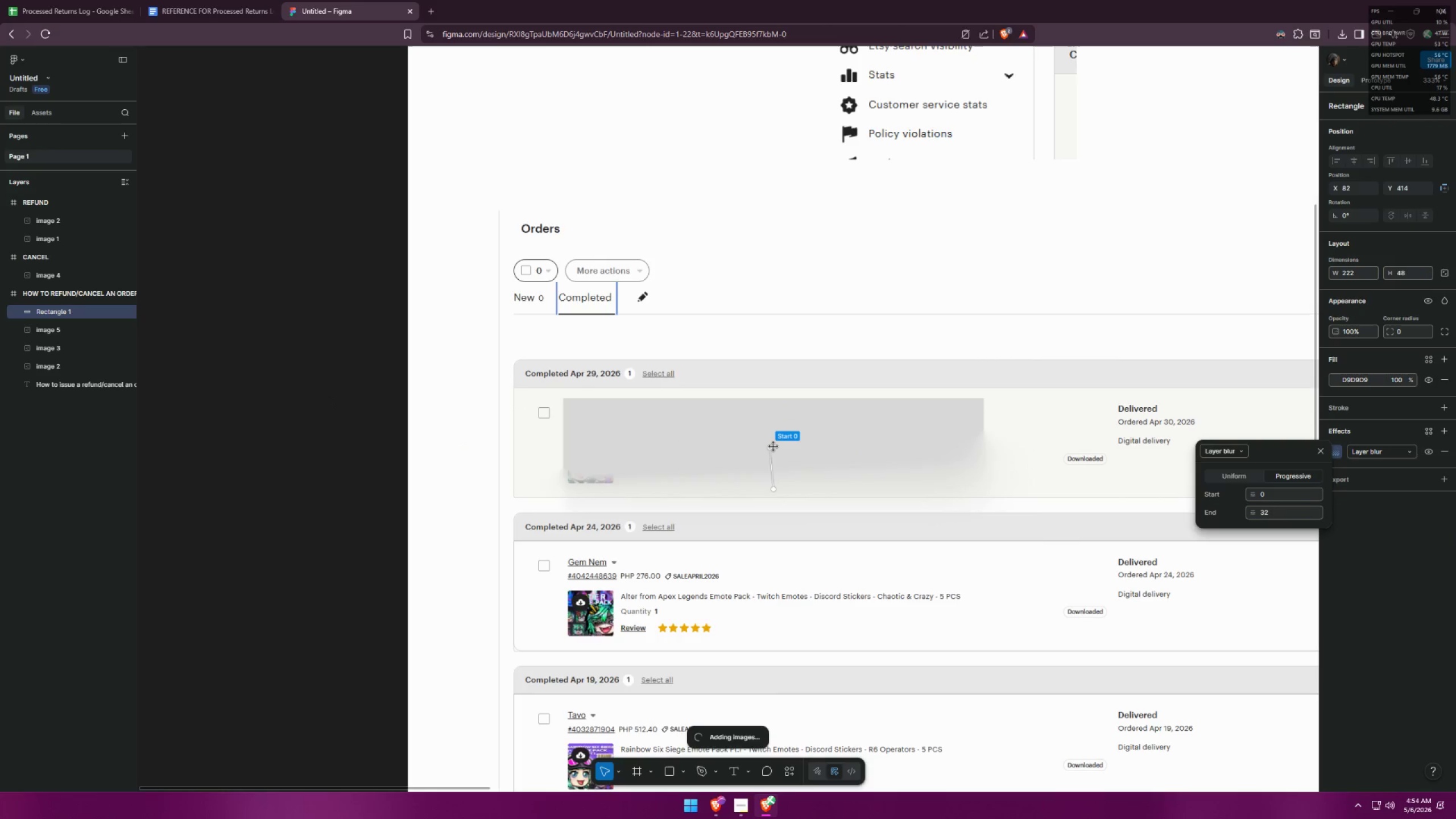 
left_click_drag(start_coordinate=[774, 446], to_coordinate=[486, 441])
 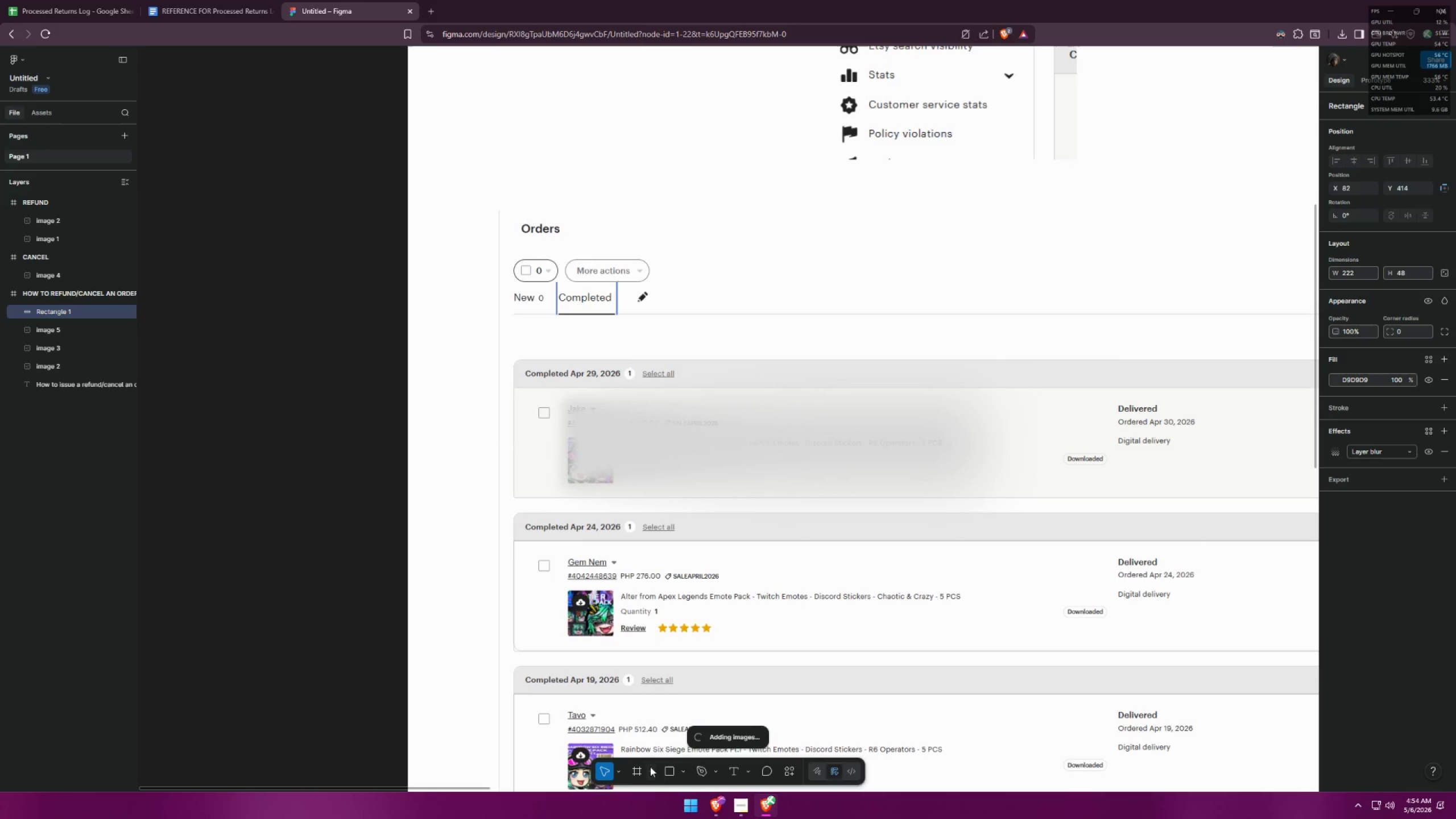 
left_click([701, 428])
 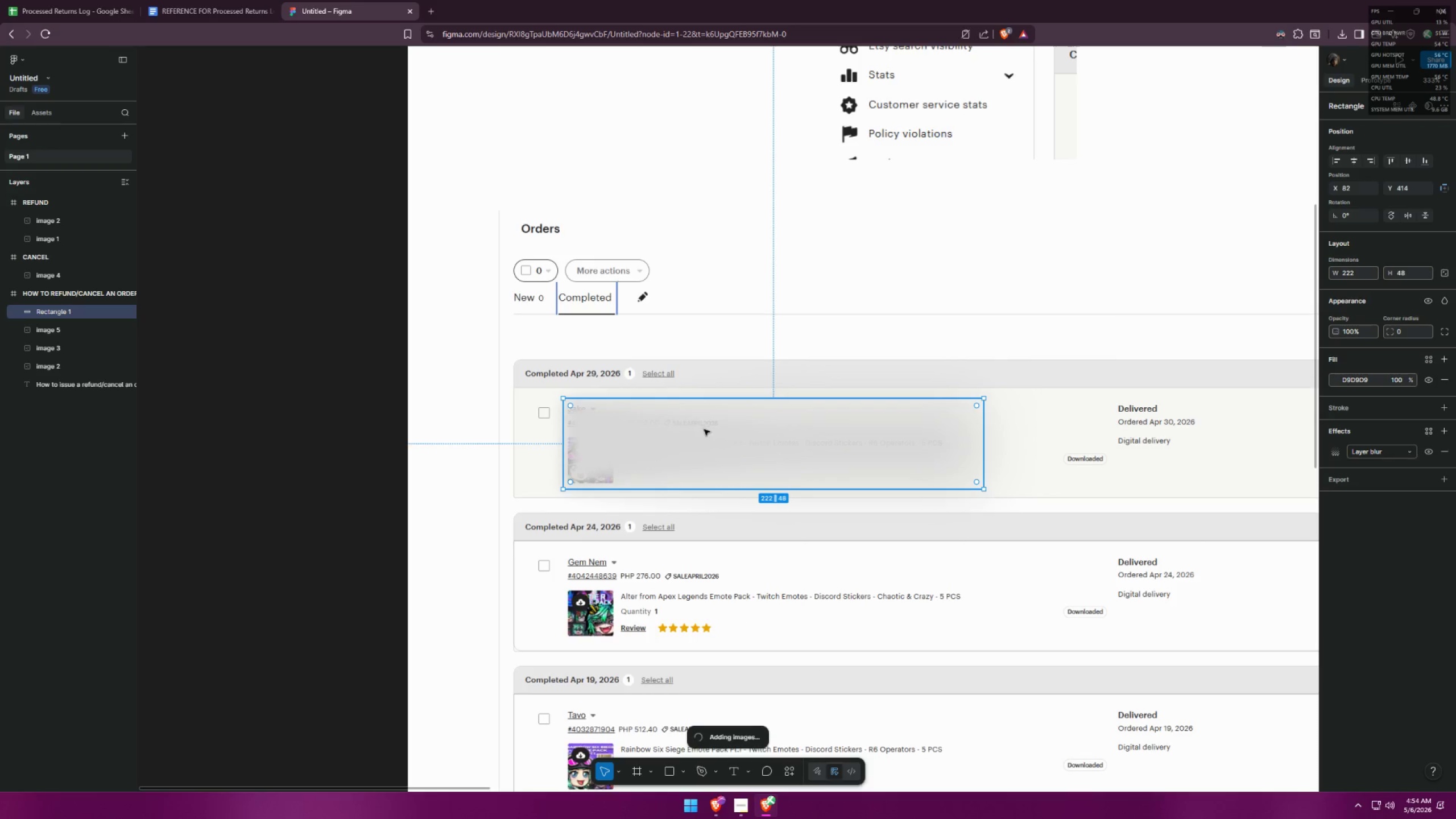 
hold_key(key=AltLeft, duration=1.8)
hold_key(key=ShiftLeft, duration=1.5)
left_click_drag(start_coordinate=[732, 440], to_coordinate=[721, 595])
 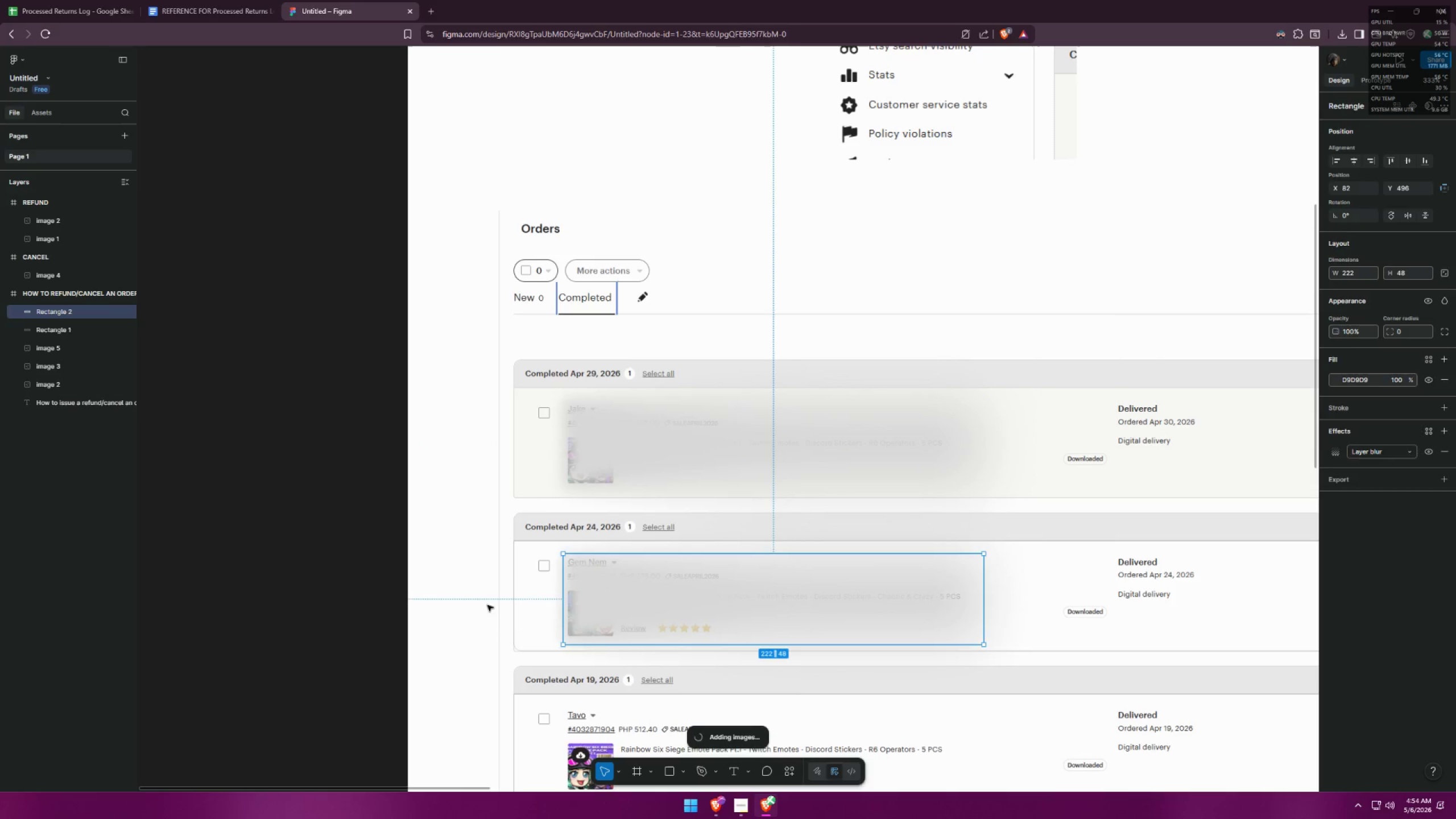 
key(Alt+Shift+ShiftLeft)
 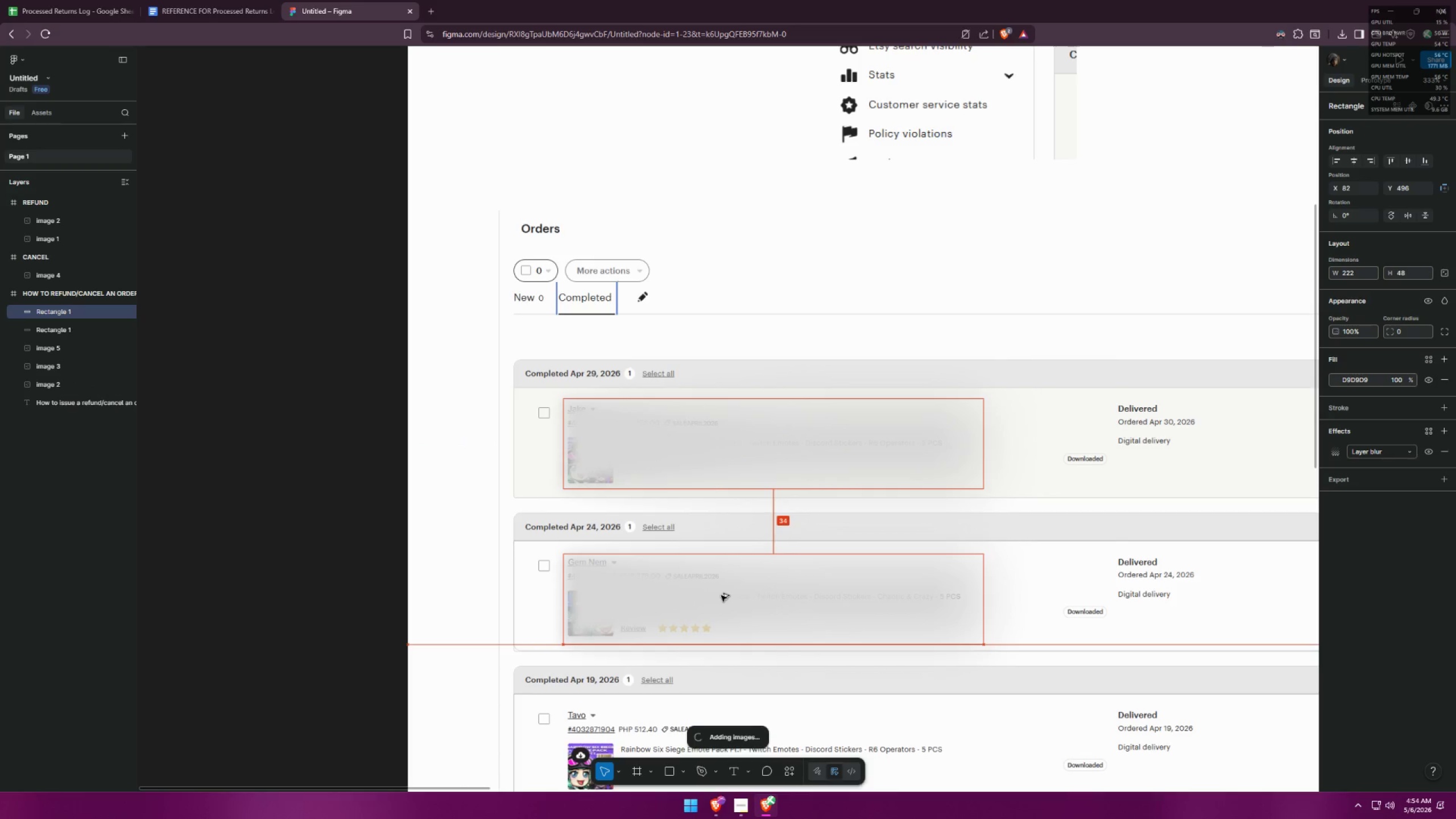 
key(Alt+Shift+ShiftLeft)
 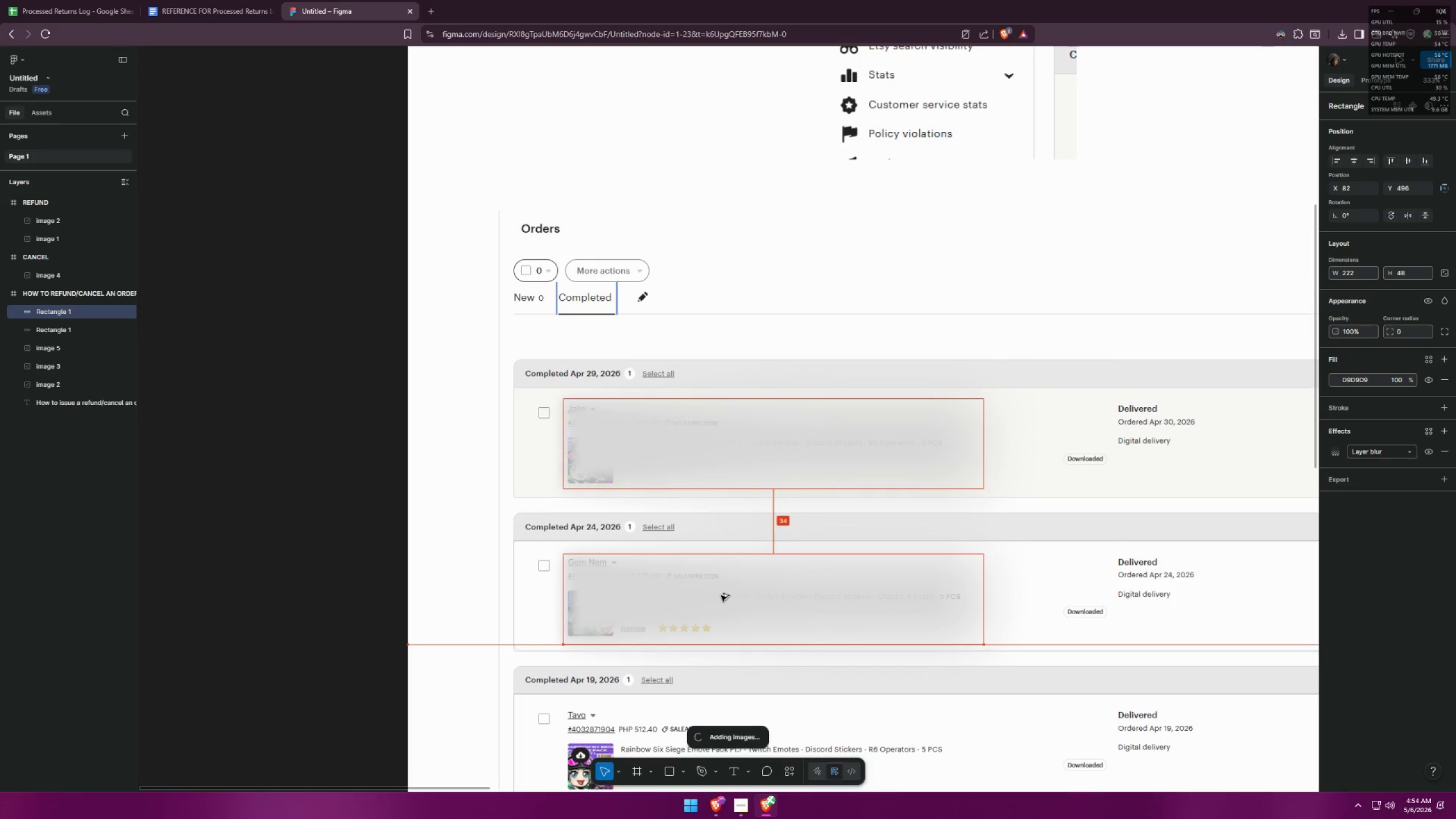 
key(Alt+Shift+ShiftLeft)
 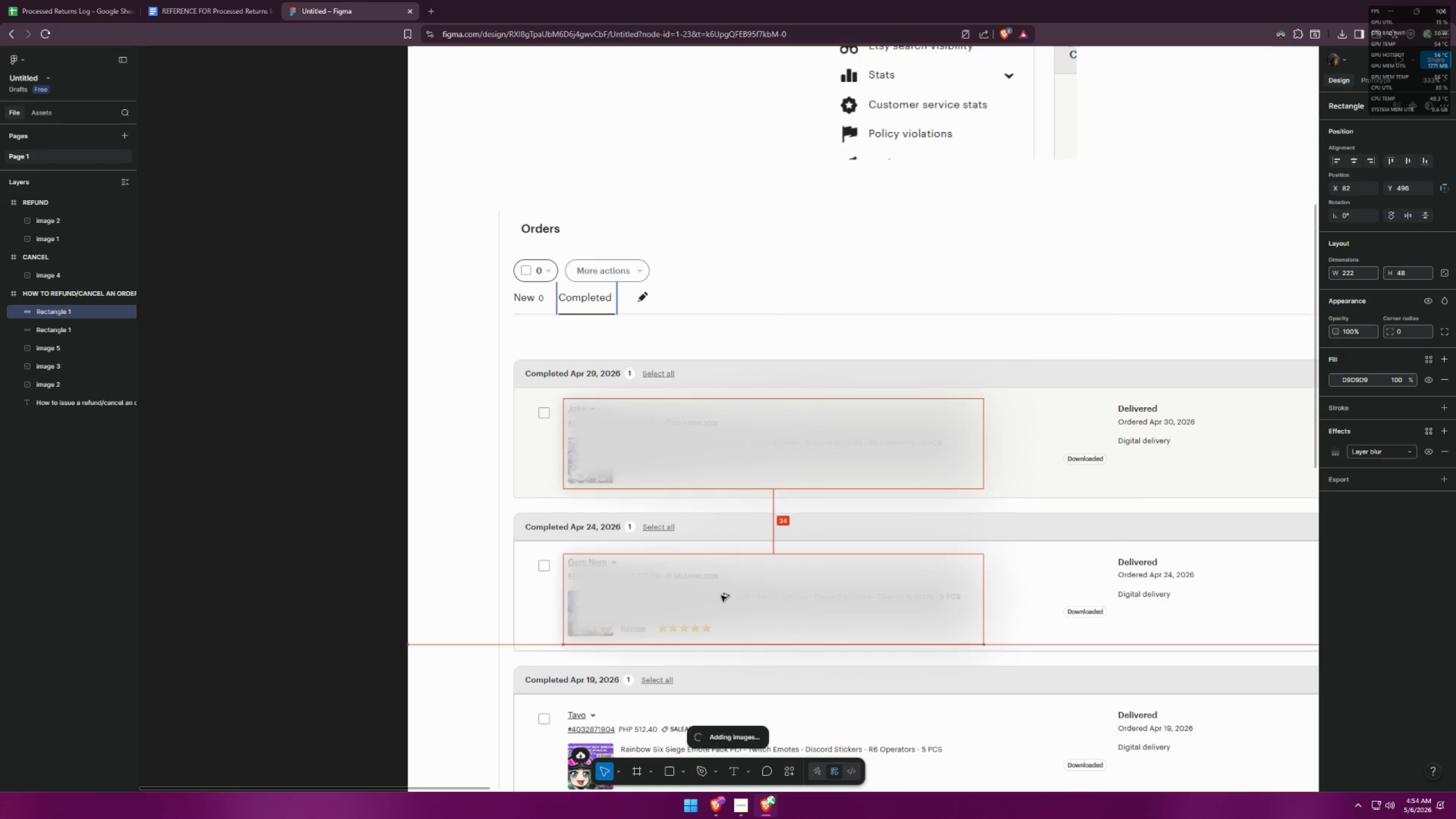 
key(Alt+Shift+ShiftLeft)
 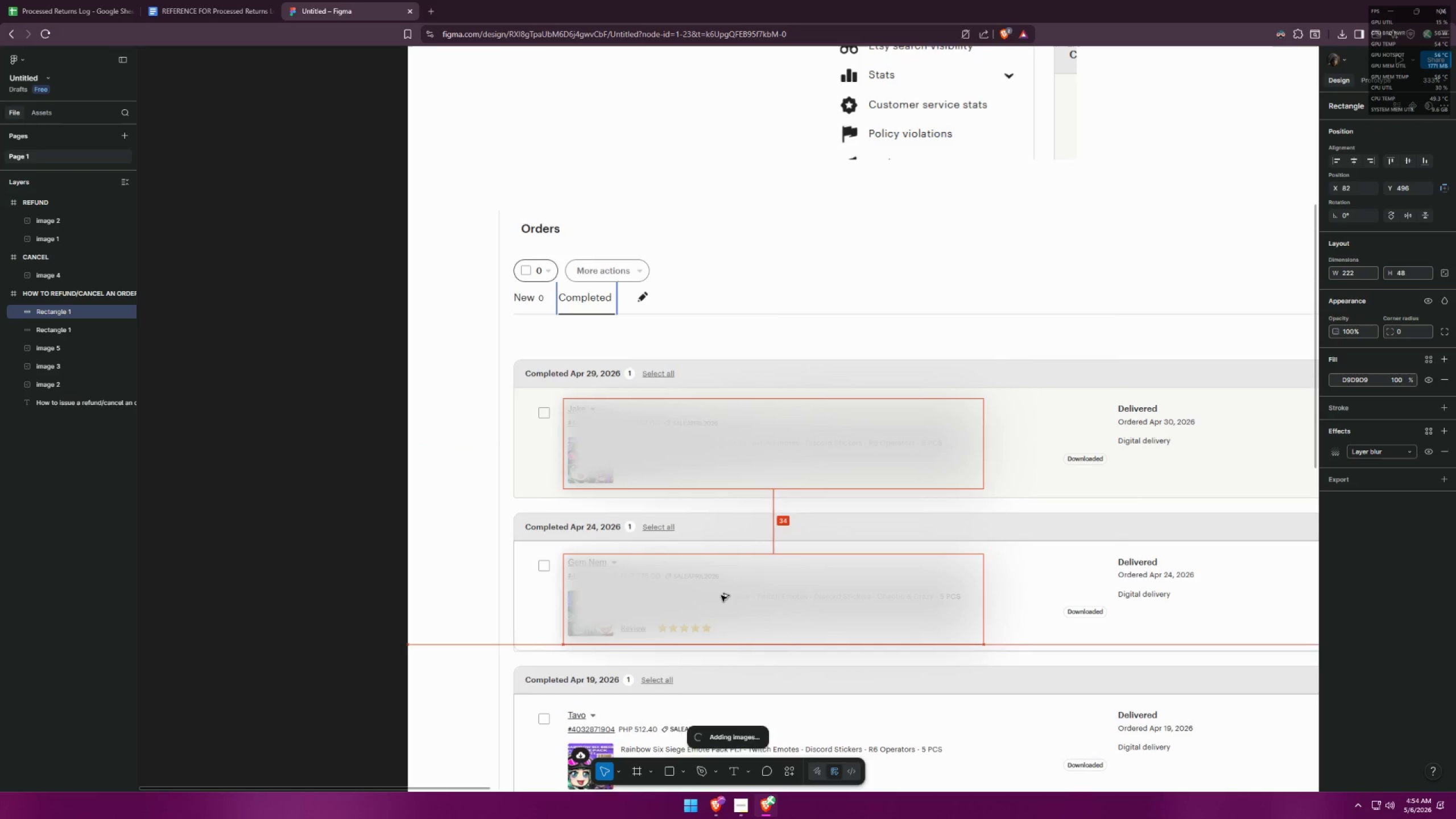 
key(Alt+Shift+ShiftLeft)
 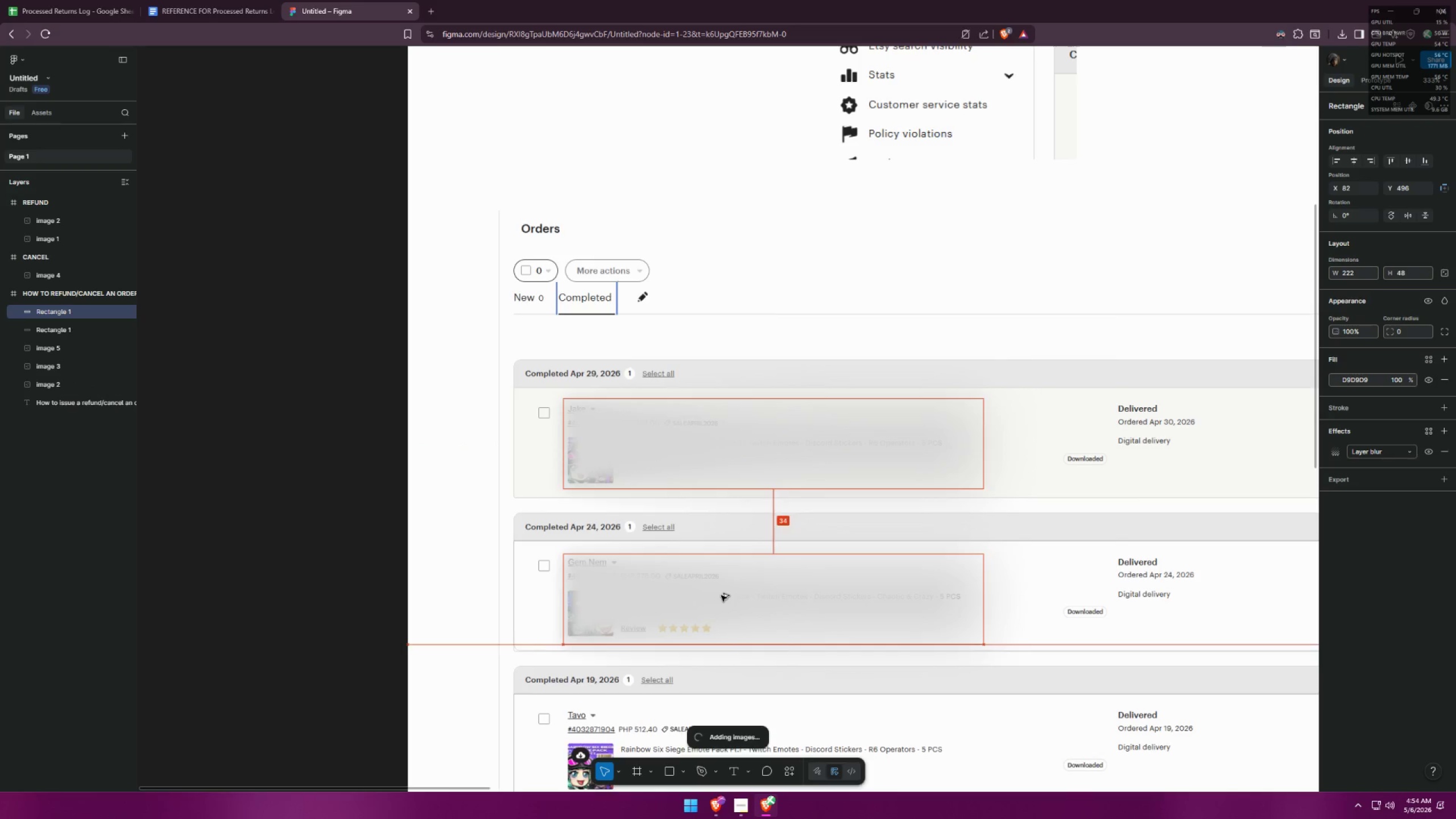 
key(Alt+Shift+ShiftLeft)
 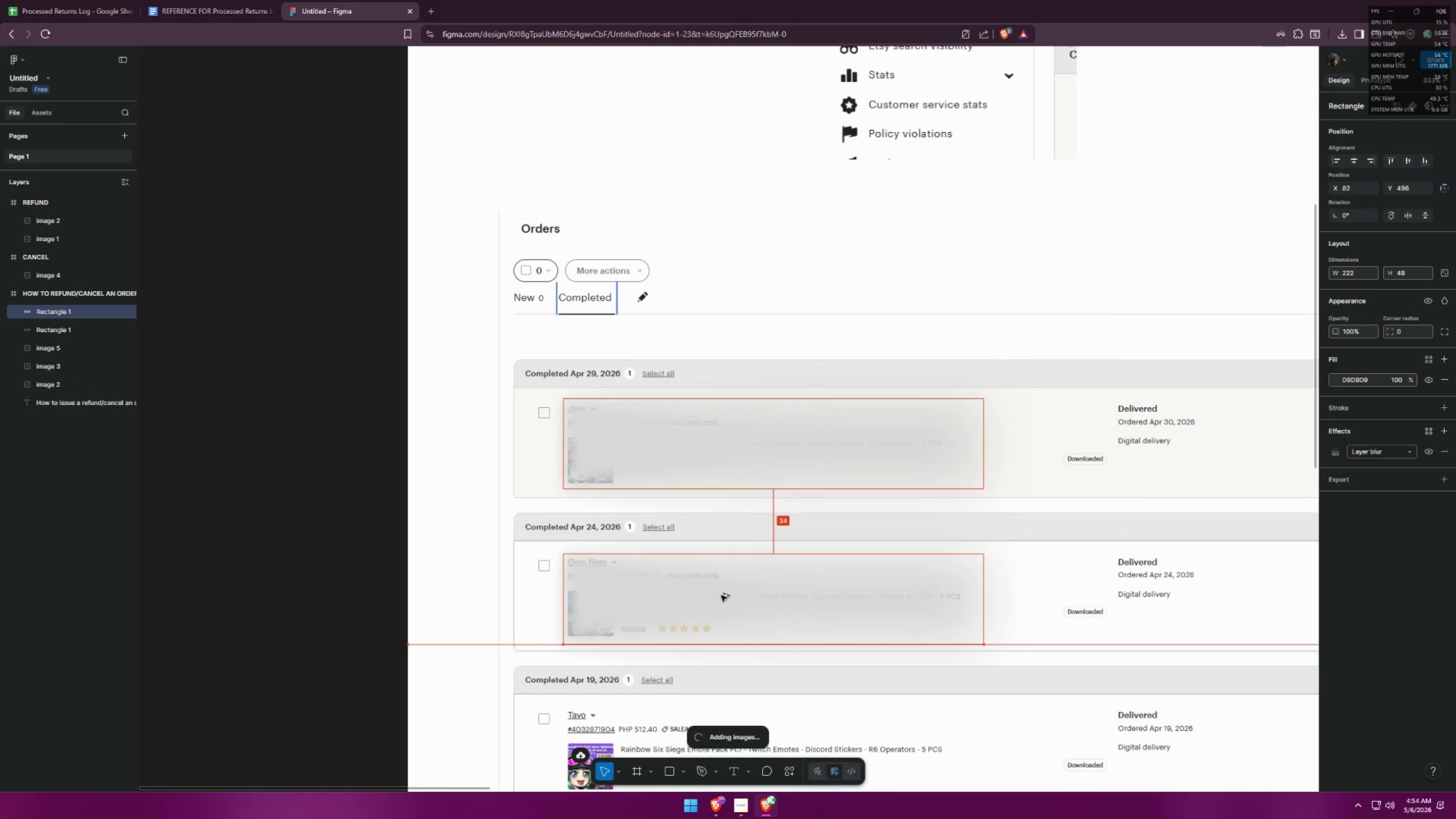 
key(Alt+Shift+ShiftLeft)
 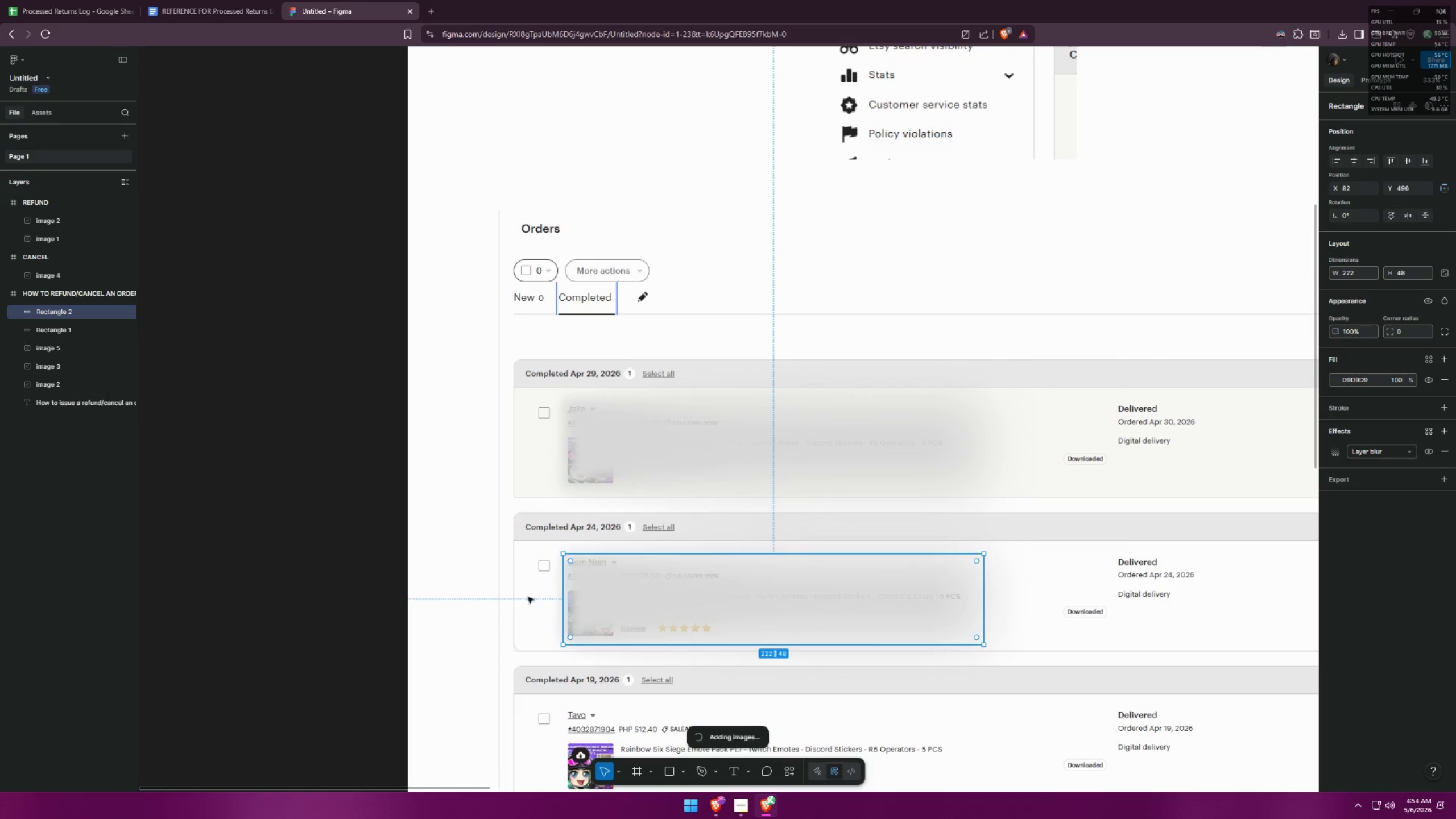 
left_click([487, 605])
 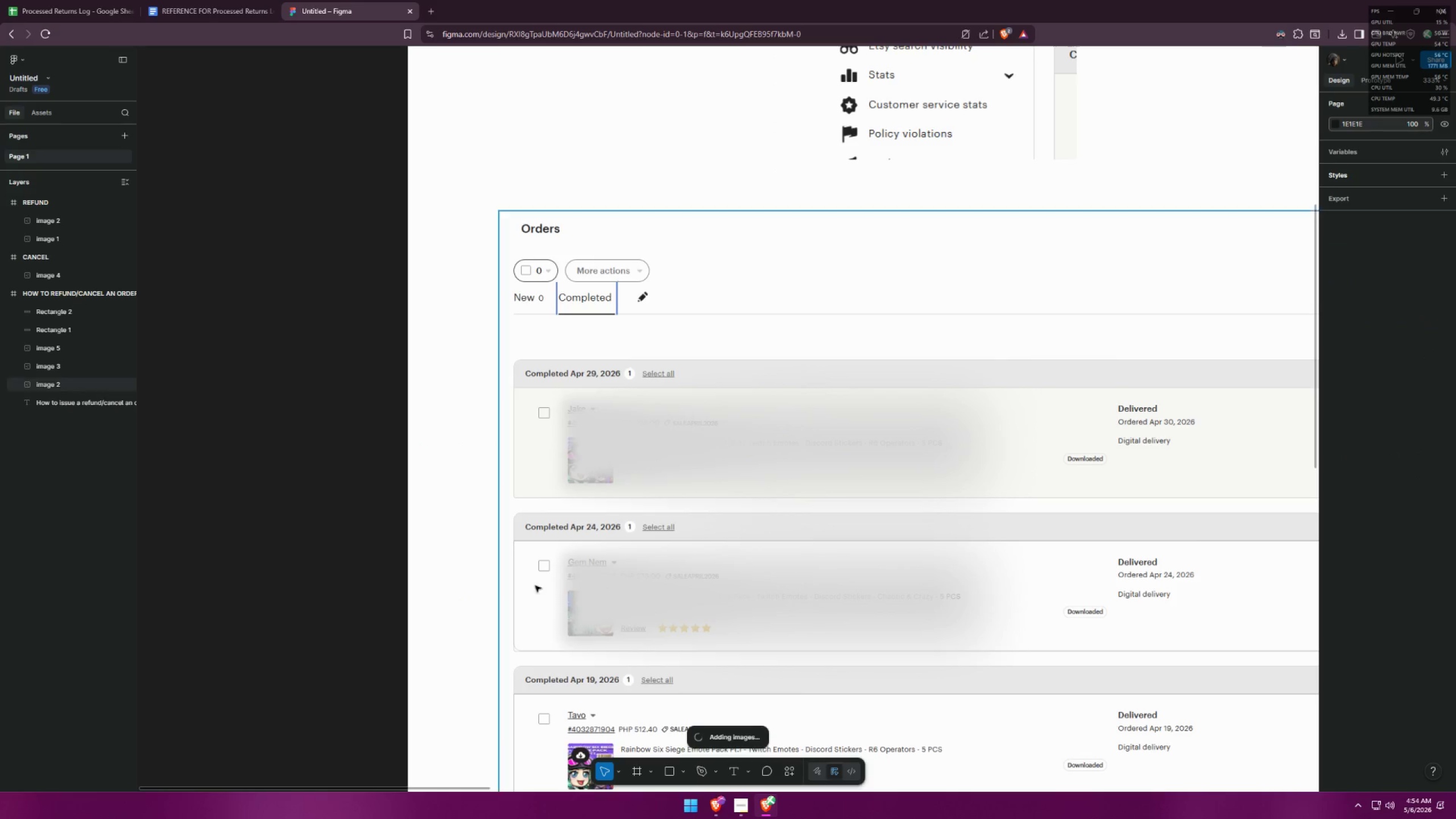 
hold_key(key=ControlLeft, duration=0.62)
 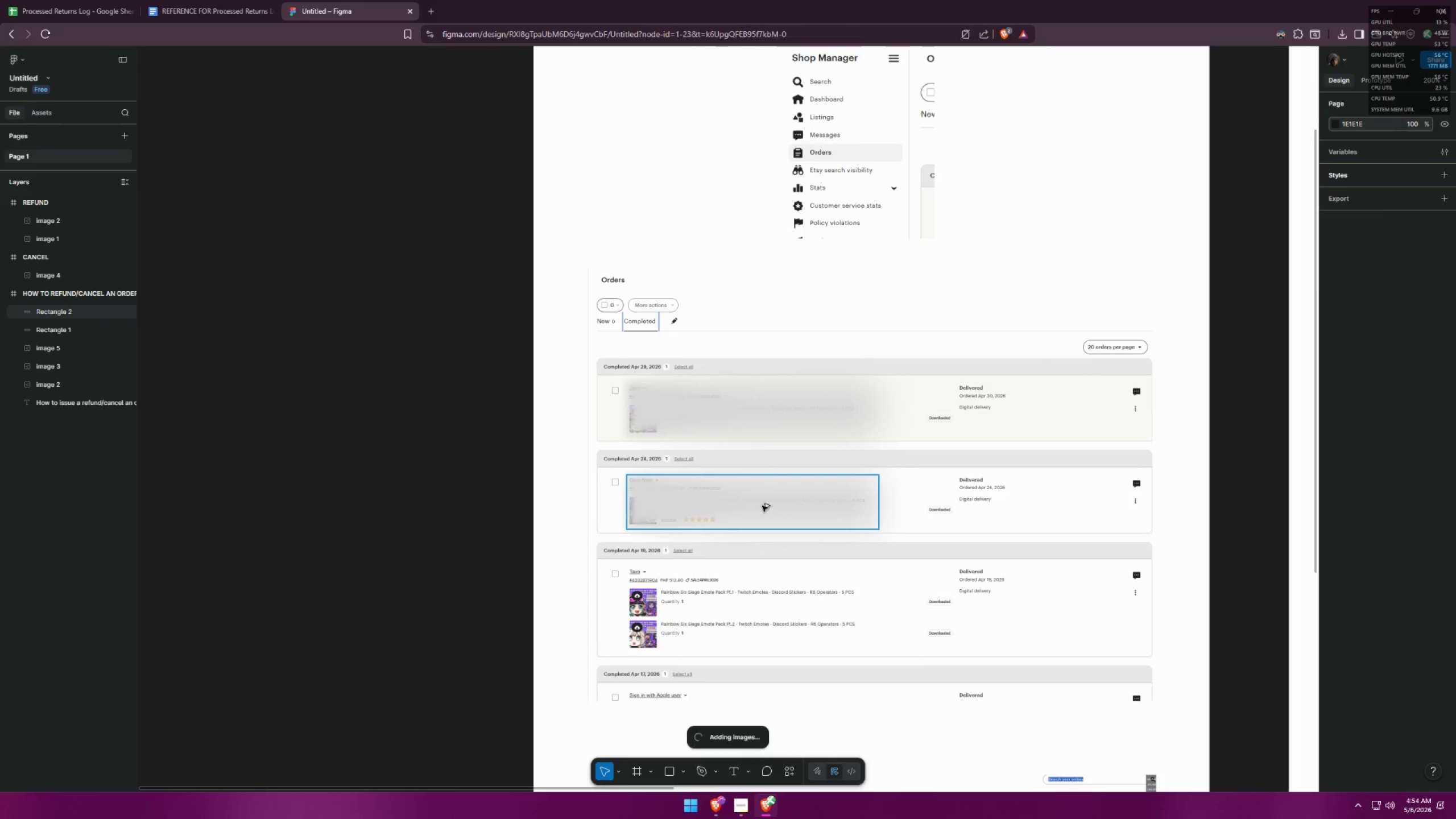 
hold_key(key=AltLeft, duration=1.25)
 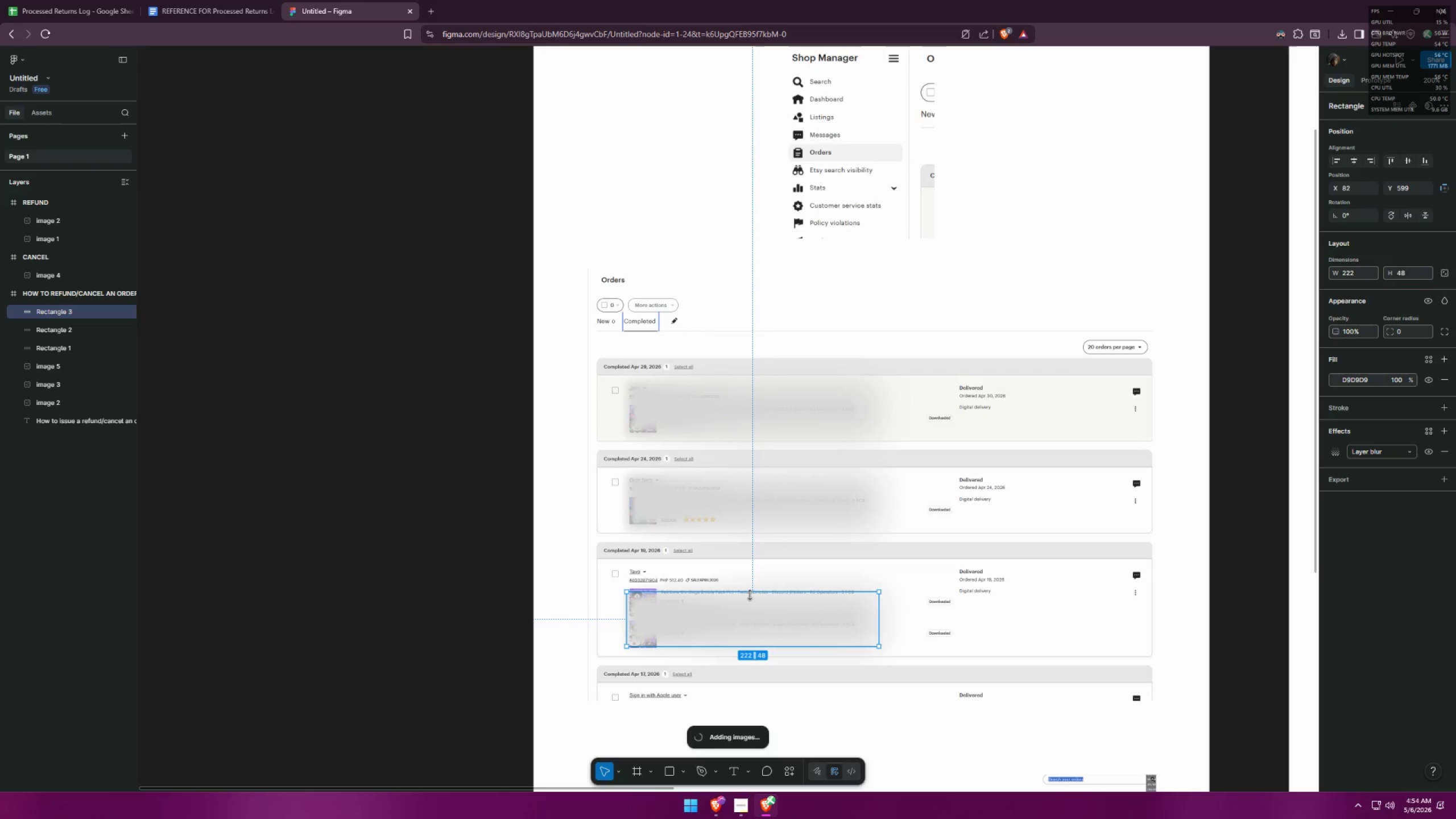 
hold_key(key=ShiftLeft, duration=1.22)
 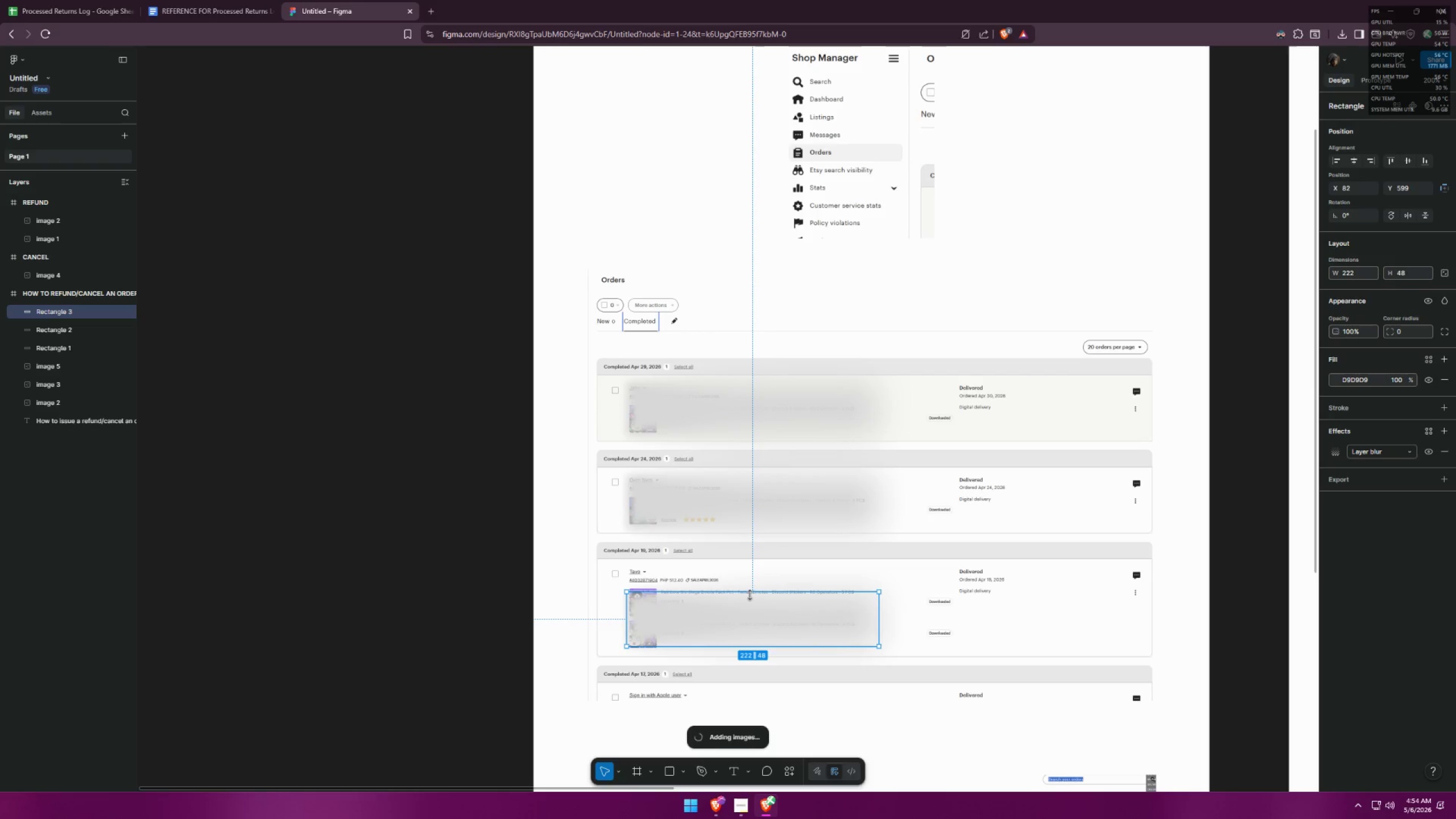 
scroll: coordinate [721, 411], scroll_direction: down, amount: 5.0
 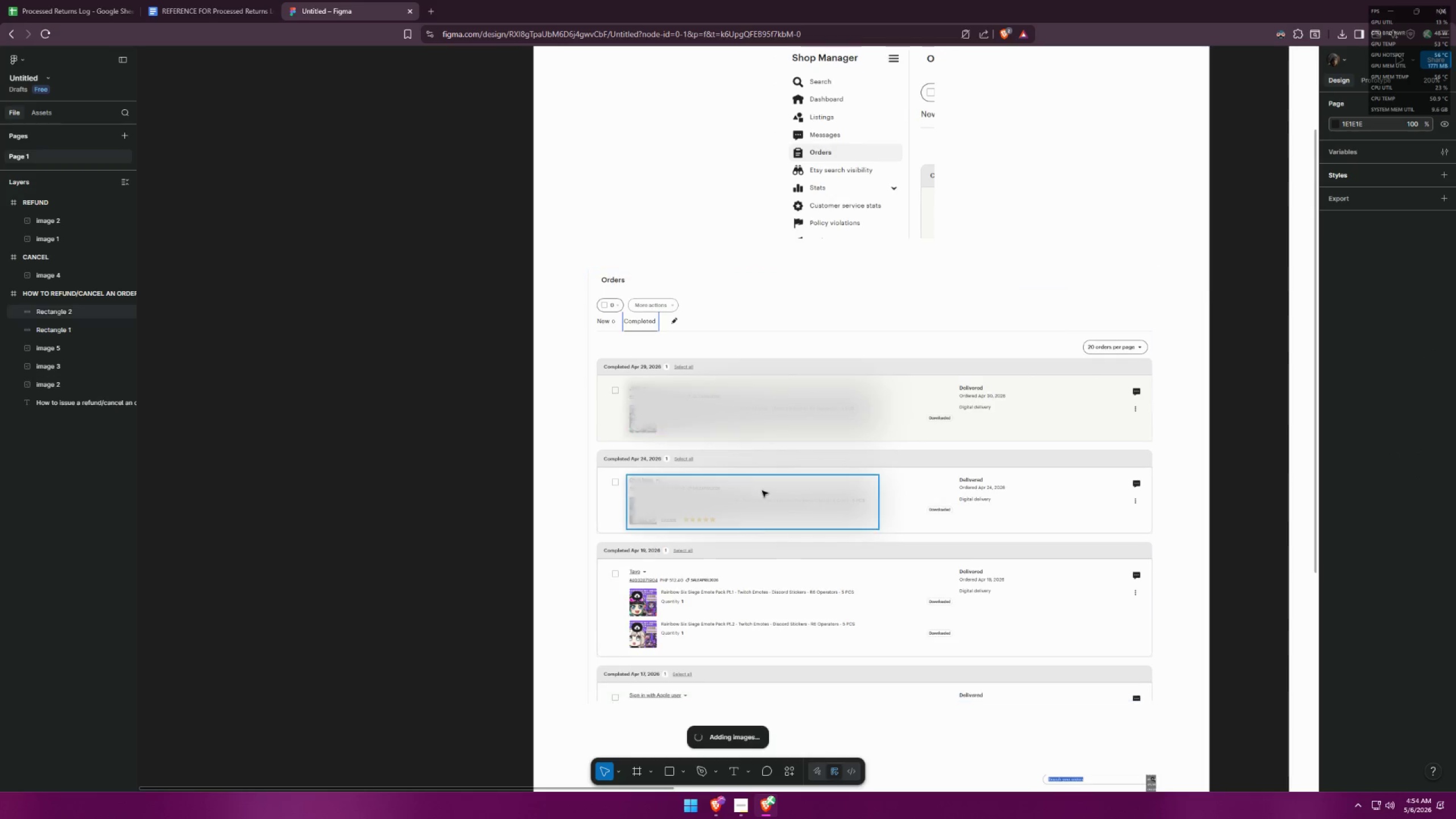 
left_click_drag(start_coordinate=[762, 496], to_coordinate=[742, 613])
 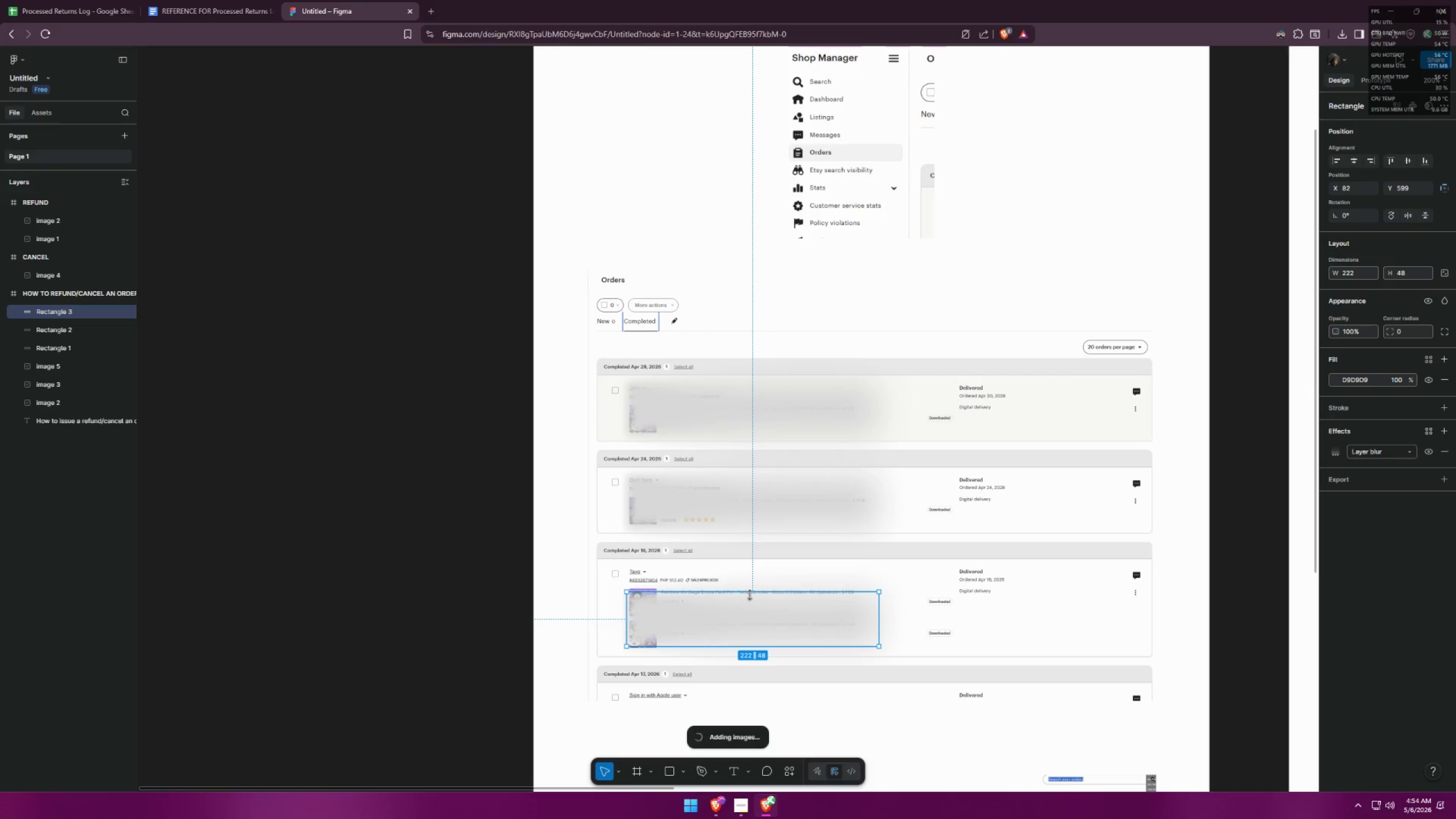 
left_click_drag(start_coordinate=[750, 595], to_coordinate=[758, 564])
 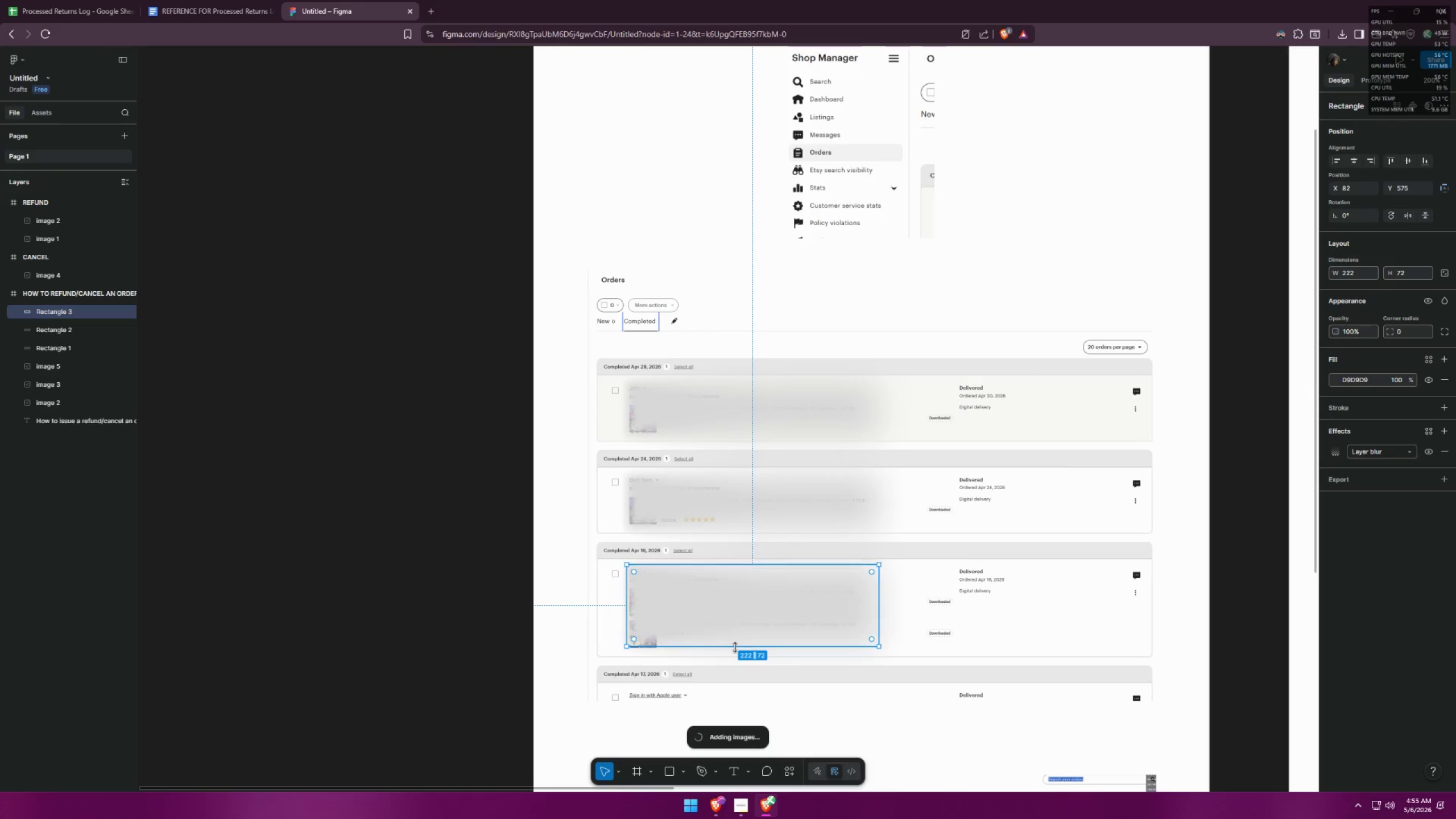 
left_click_drag(start_coordinate=[735, 648], to_coordinate=[734, 660])
 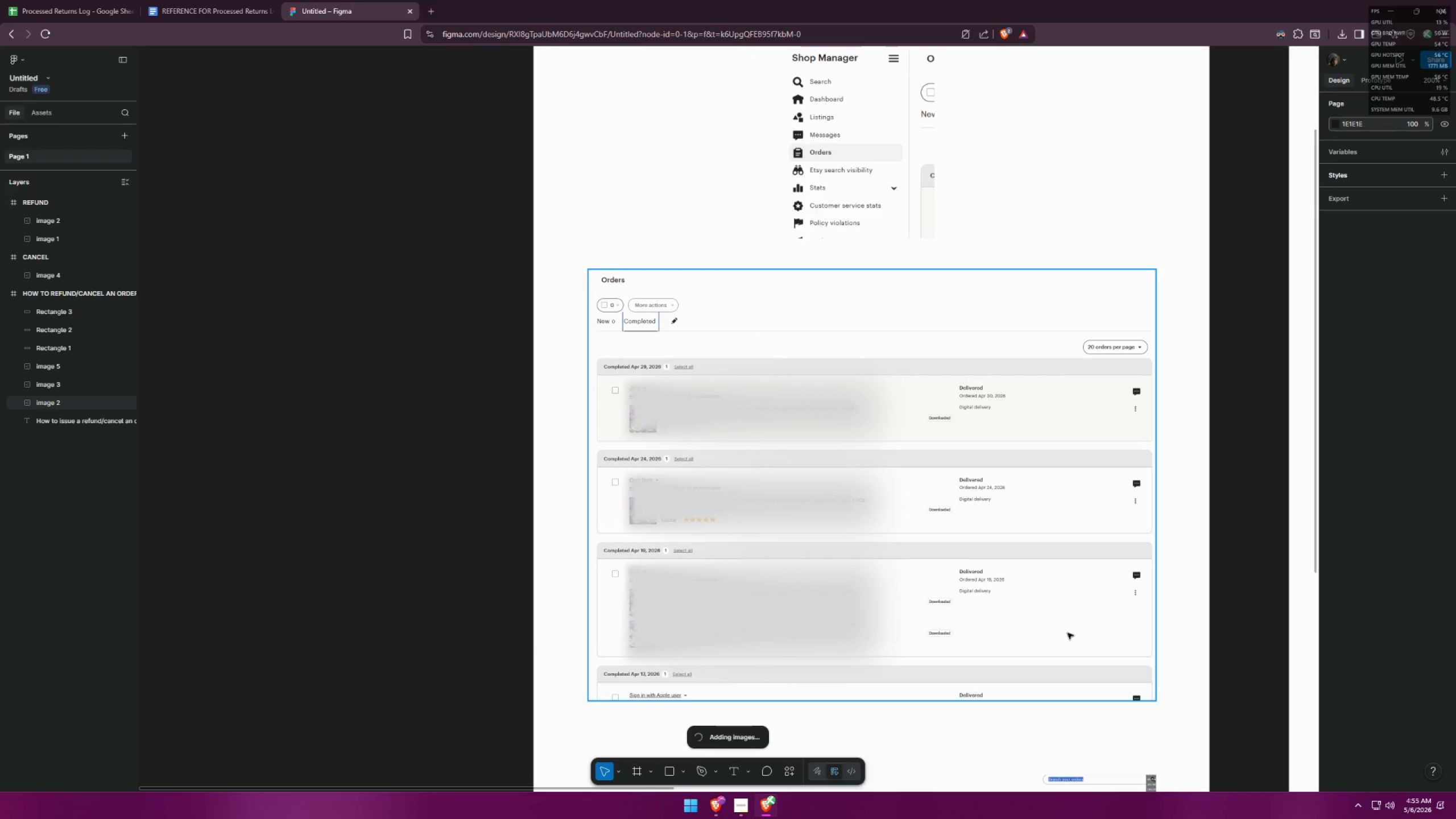 
hold_key(key=ControlLeft, duration=1.5)
scroll: coordinate [791, 502], scroll_direction: up, amount: 8.0
 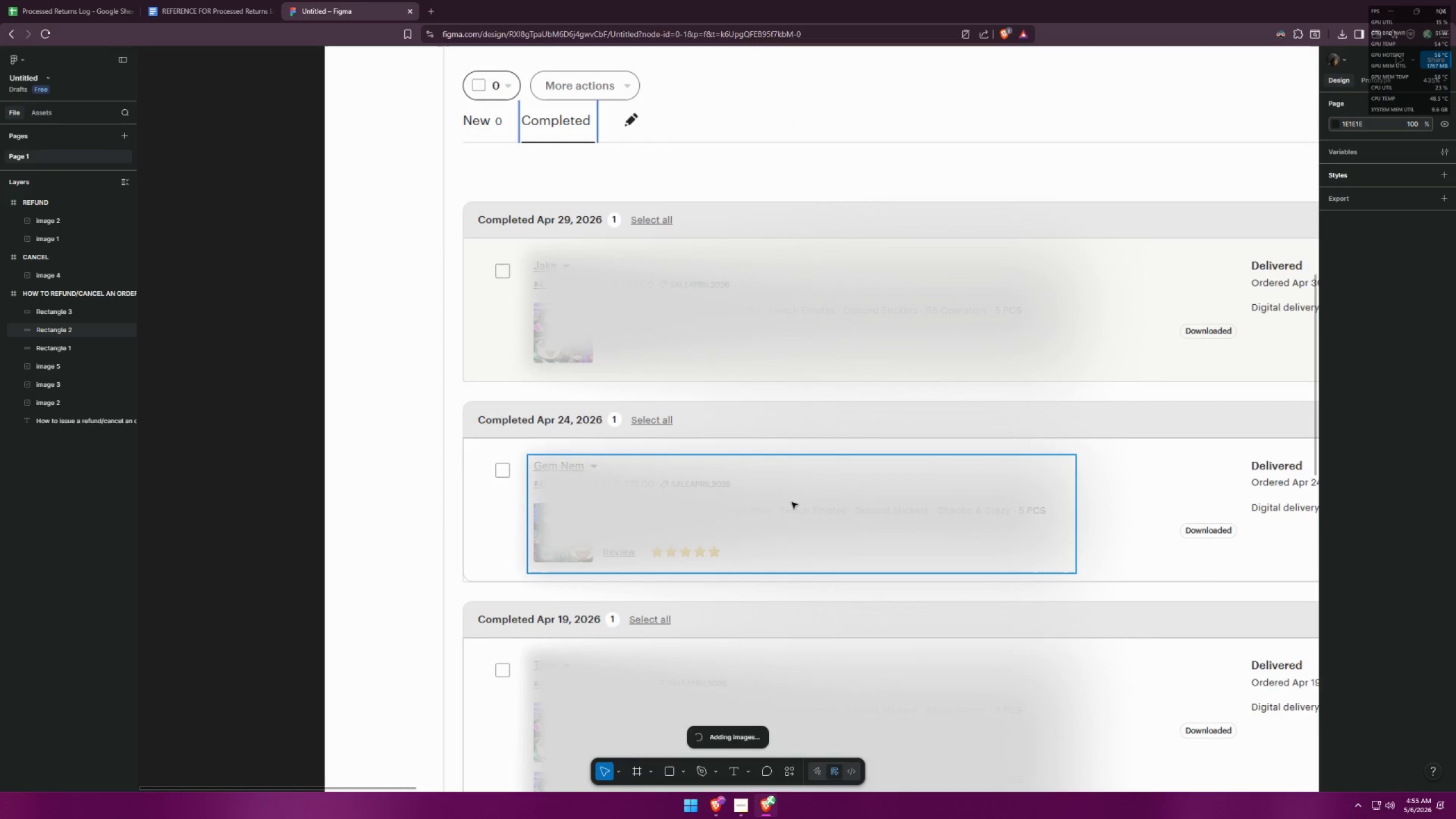 
hold_key(key=ControlLeft, duration=0.91)
scroll: coordinate [791, 499], scroll_direction: down, amount: 5.0
 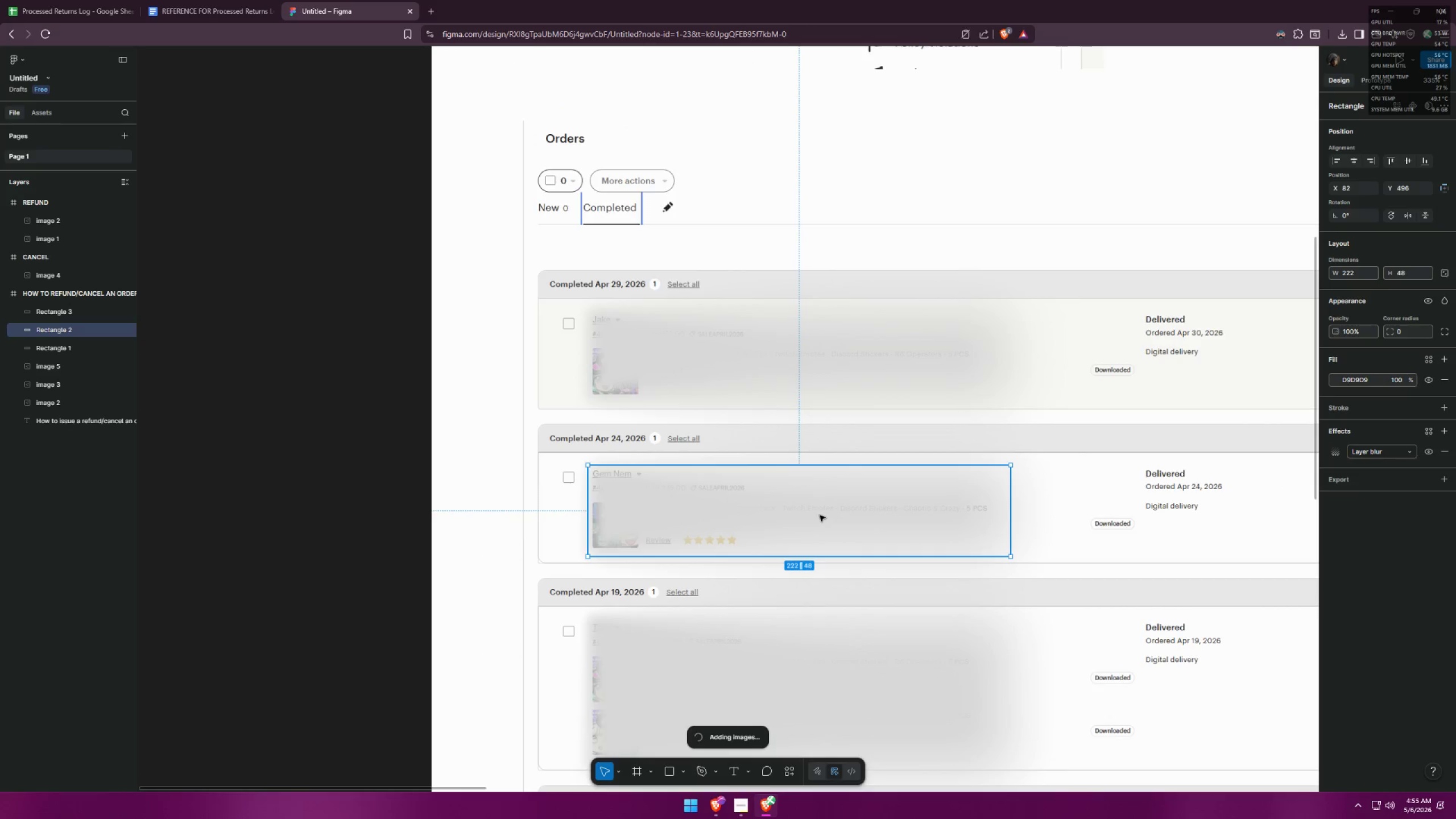 
hold_key(key=ControlLeft, duration=1.17)
left_click_drag(start_coordinate=[1010, 519], to_coordinate=[1022, 517])
 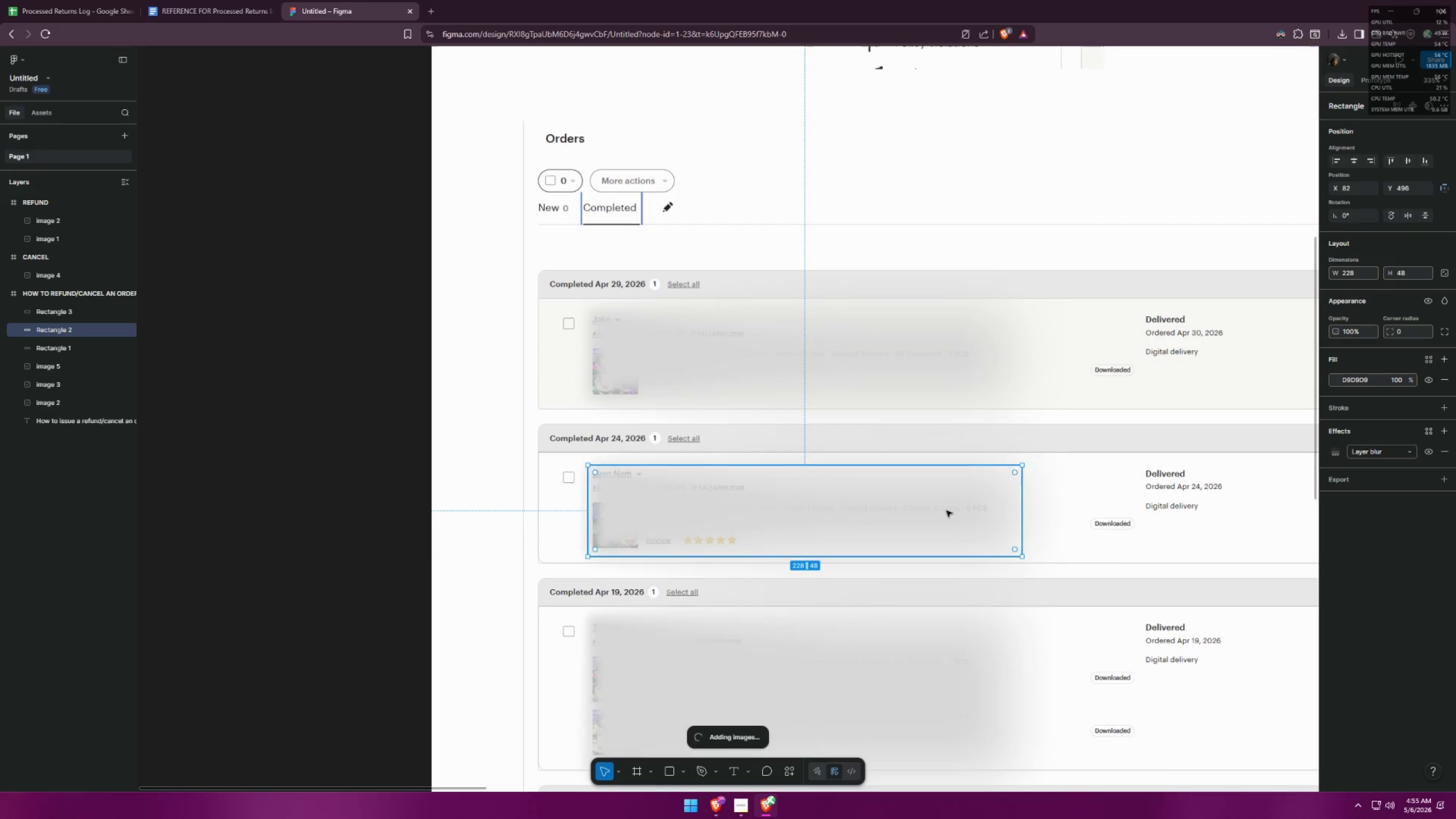 
left_click_drag(start_coordinate=[946, 510], to_coordinate=[937, 510])
 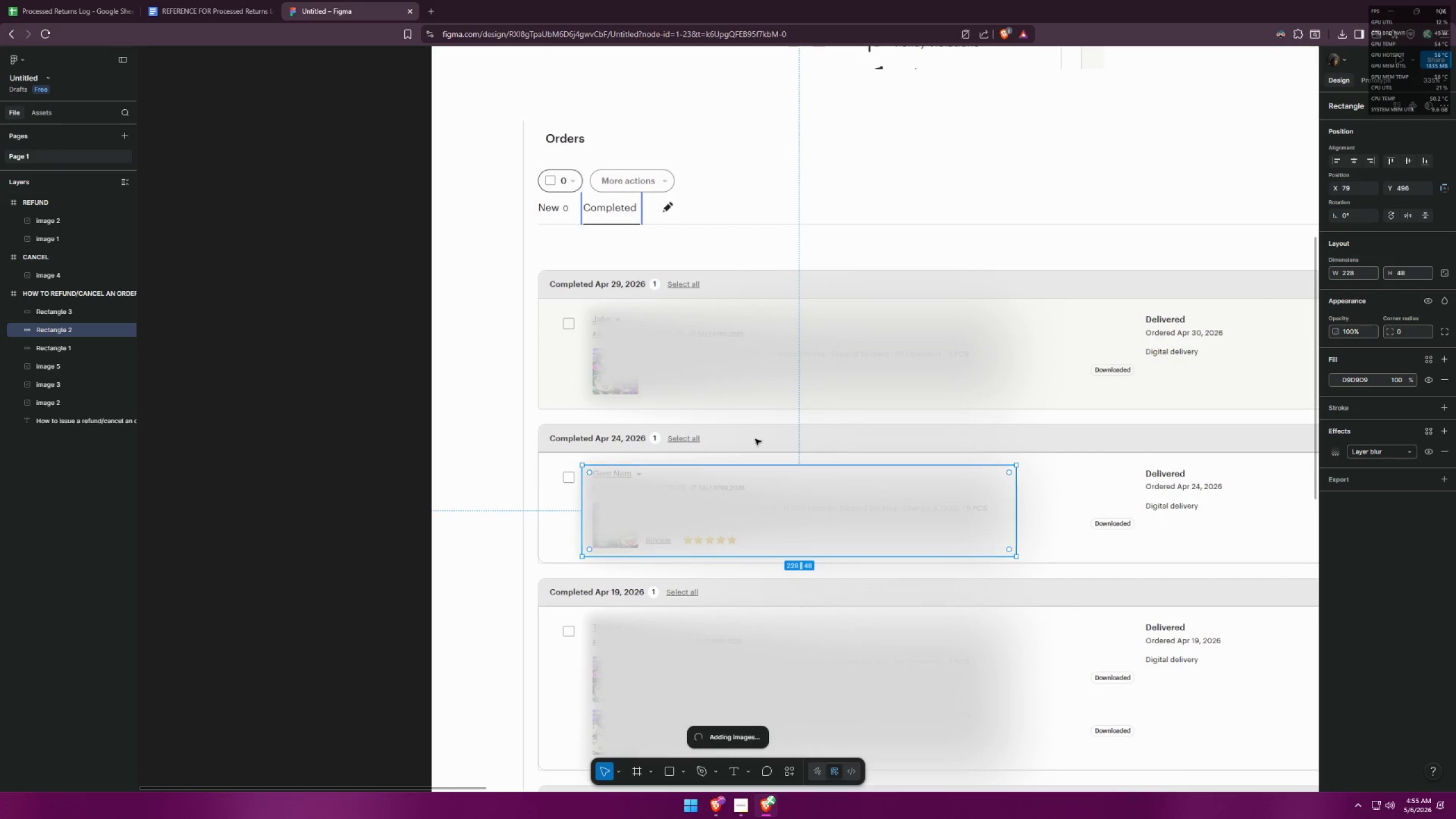 
hold_key(key=ControlLeft, duration=0.59)
 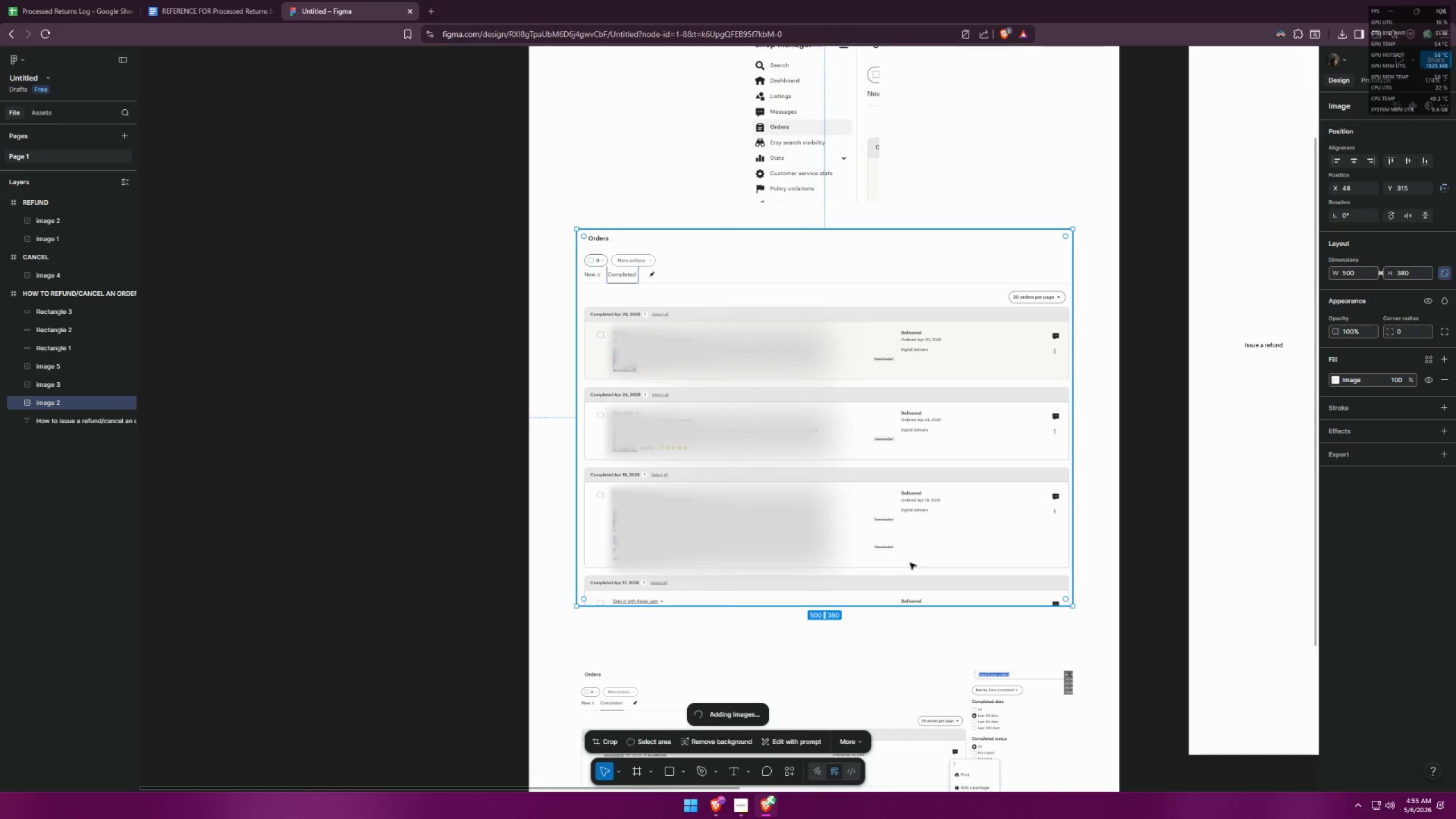 
left_click([912, 565])
 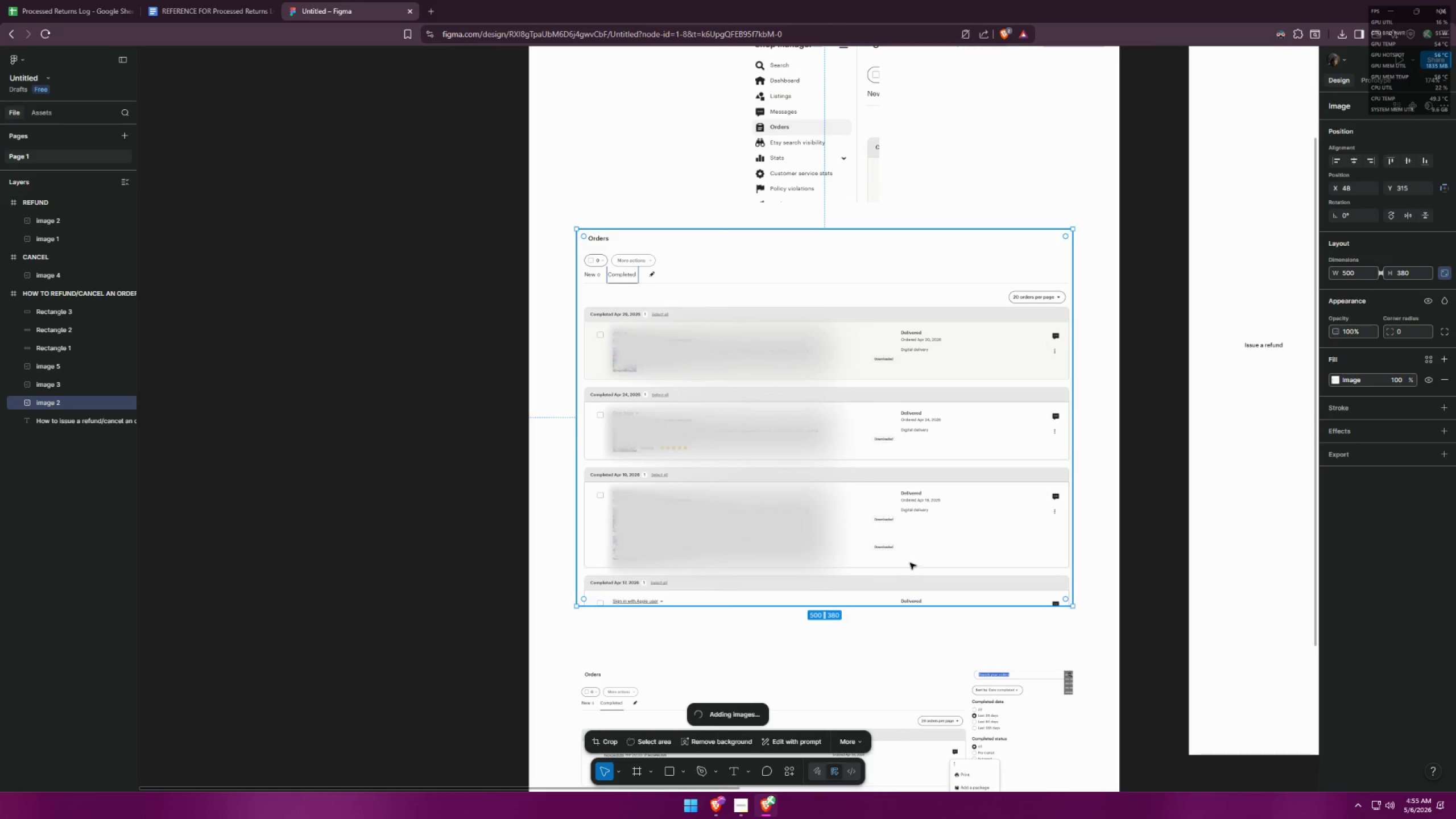 
scroll: coordinate [671, 351], scroll_direction: down, amount: 7.0
 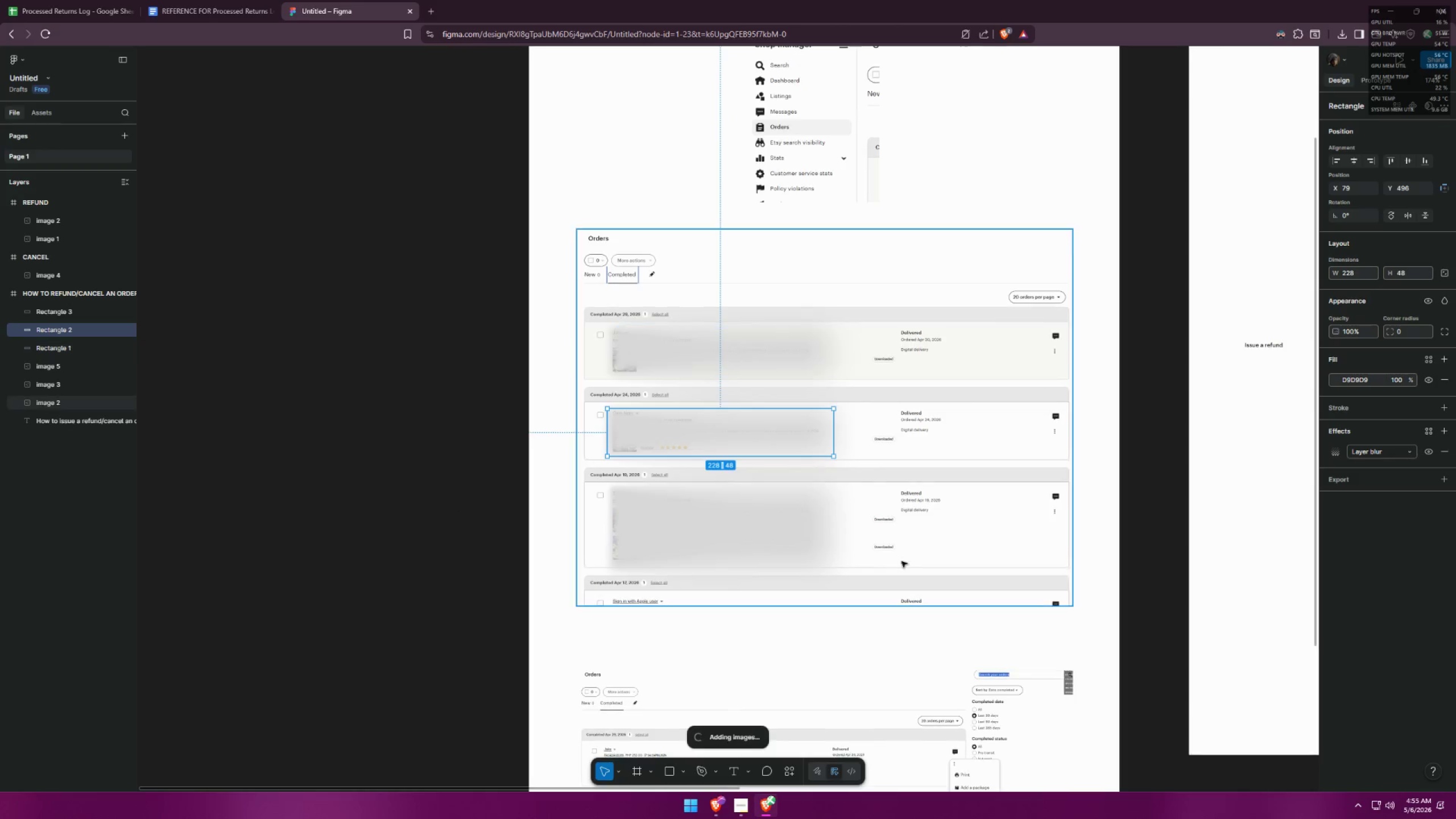 
hold_key(key=ControlLeft, duration=0.45)
scroll: coordinate [792, 350], scroll_direction: down, amount: 5.0
 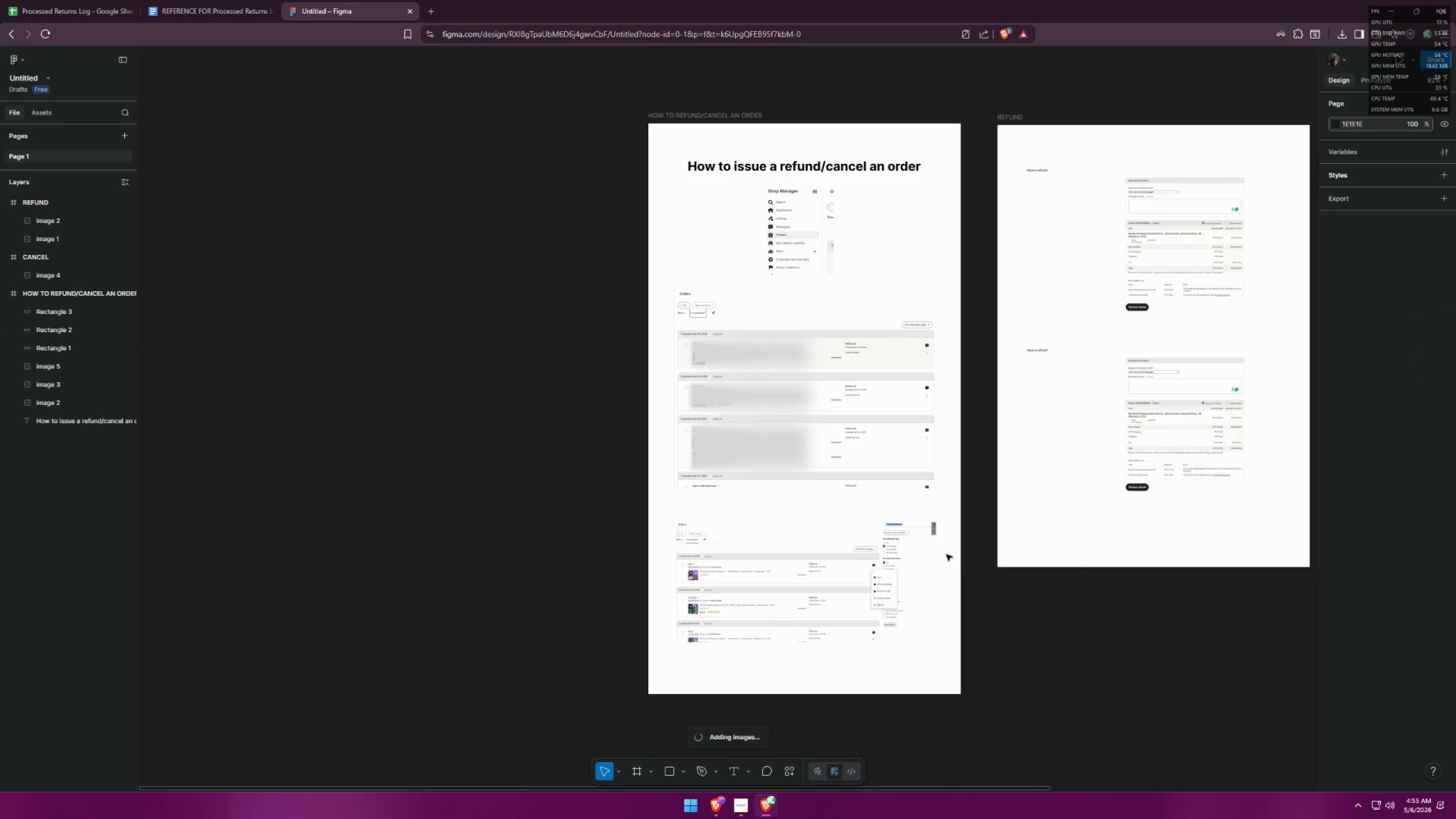 
key(Control+ControlLeft)
 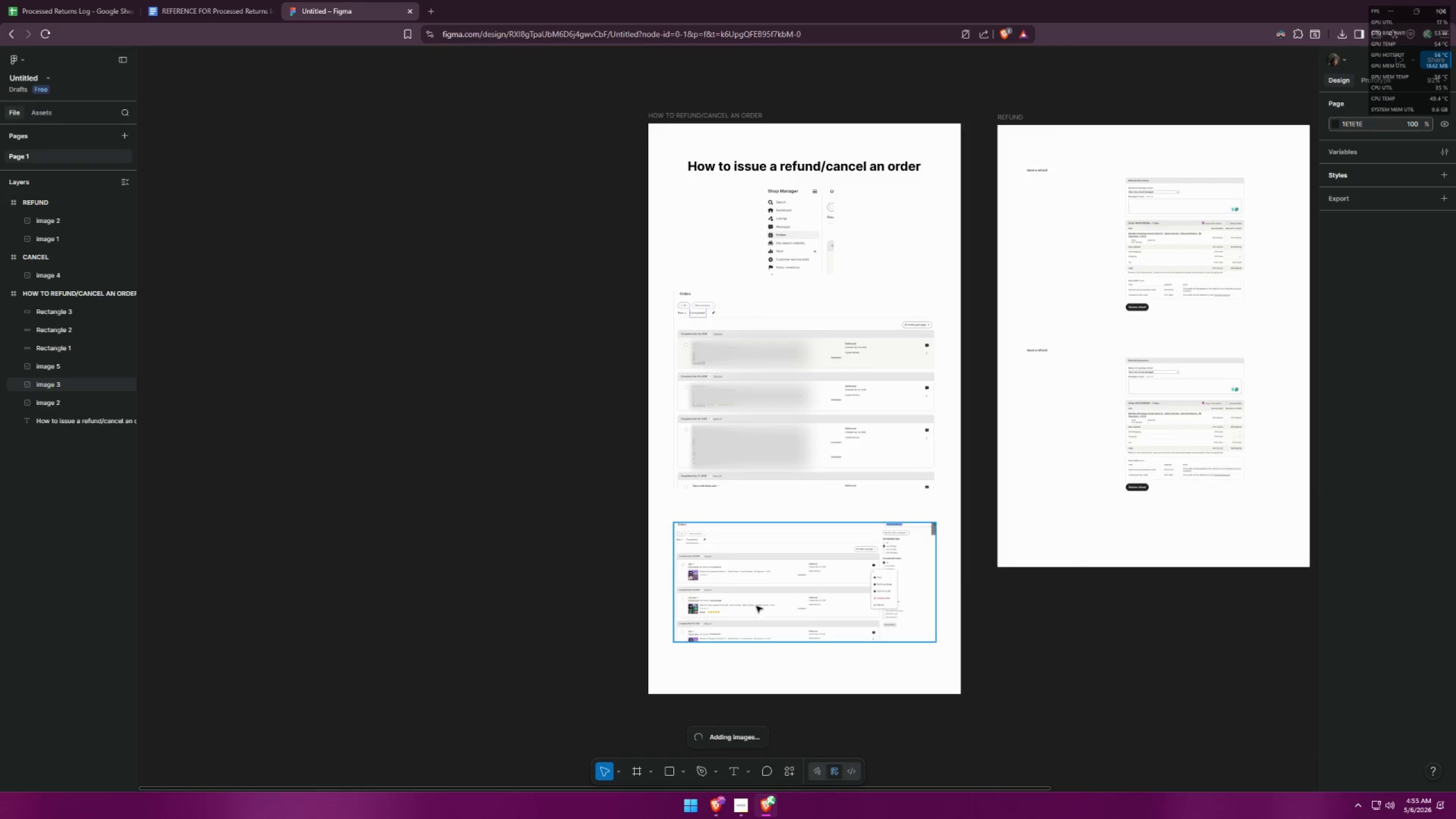 
scroll: coordinate [756, 606], scroll_direction: up, amount: 5.0
 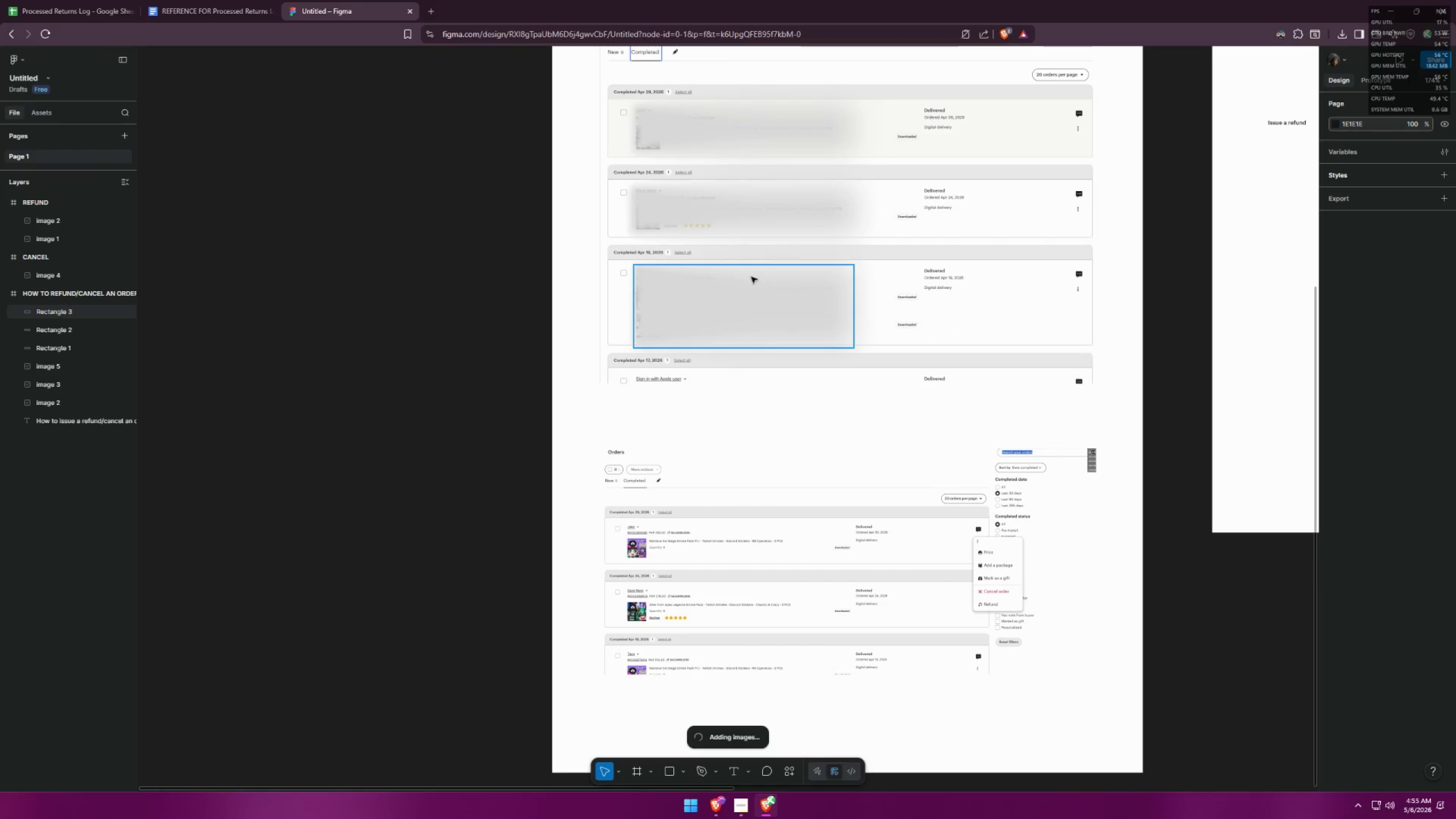 
hold_key(key=AltLeft, duration=1.0)
hold_key(key=ShiftLeft, duration=0.97)
left_click_drag(start_coordinate=[746, 136], to_coordinate=[679, 544])
 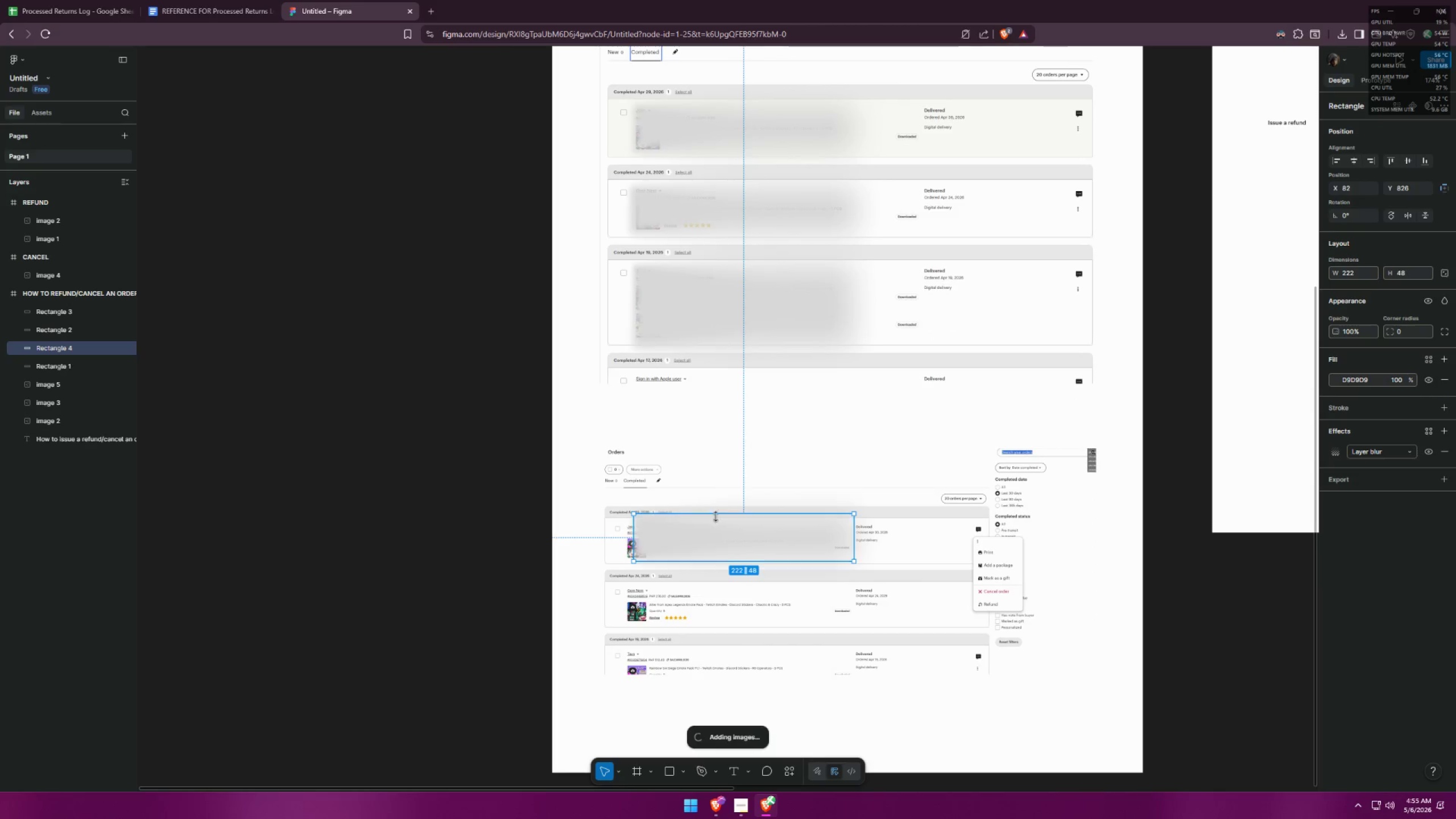 
left_click_drag(start_coordinate=[719, 515], to_coordinate=[719, 528])
 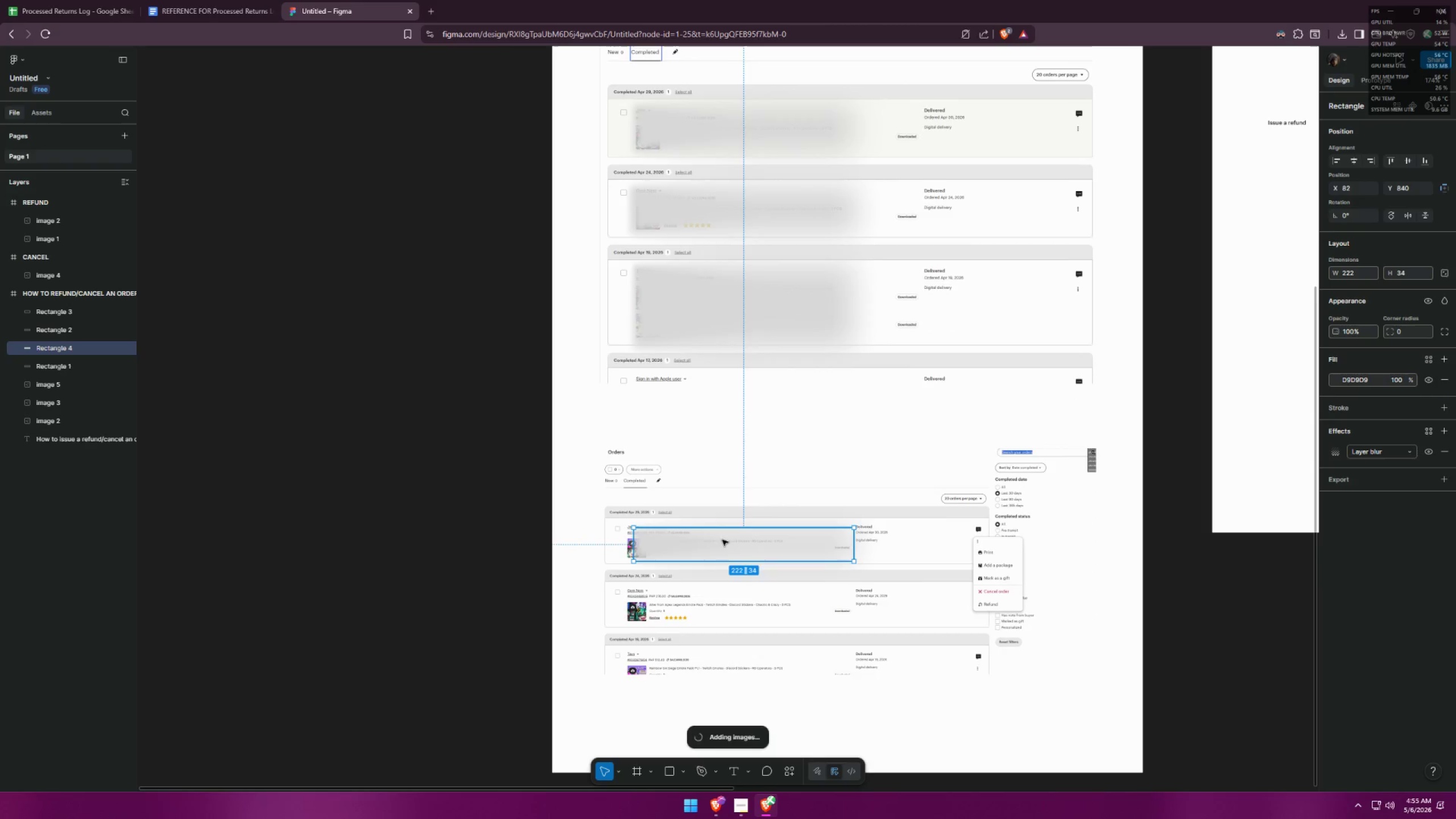 
hold_key(key=ControlLeft, duration=0.41)
 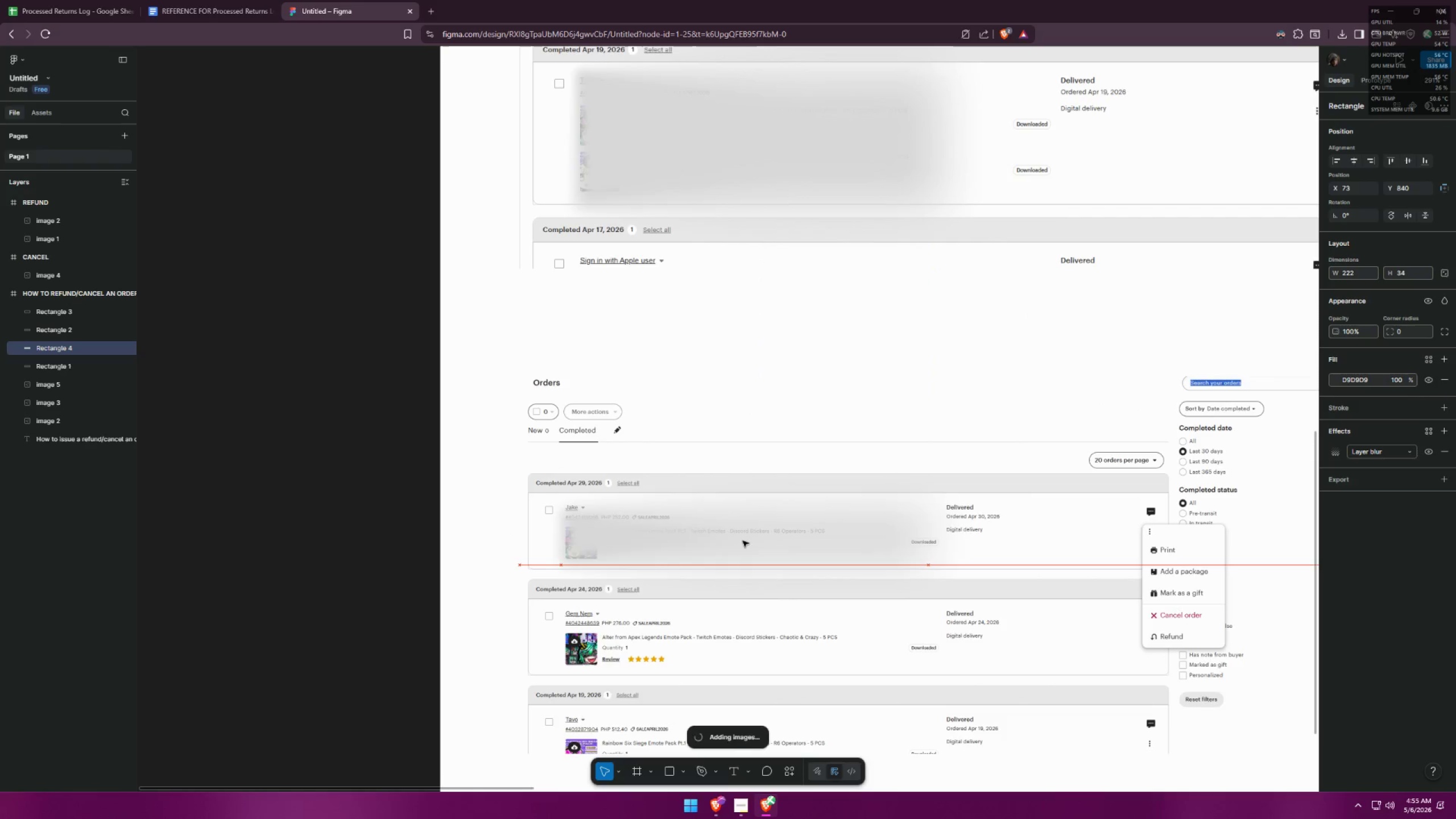 
left_click_drag(start_coordinate=[759, 543], to_coordinate=[738, 540])
 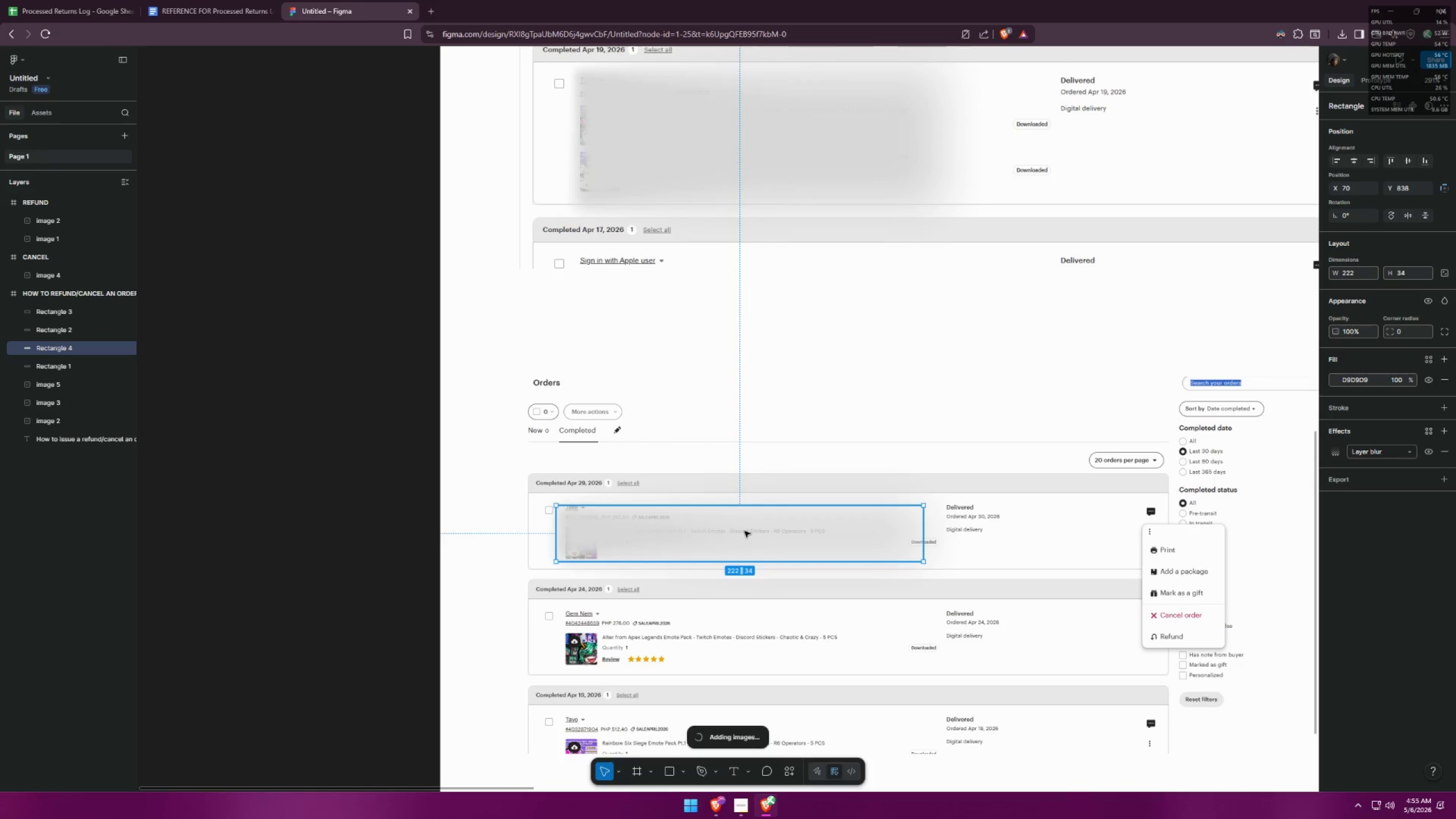 
scroll: coordinate [721, 556], scroll_direction: up, amount: 5.0
 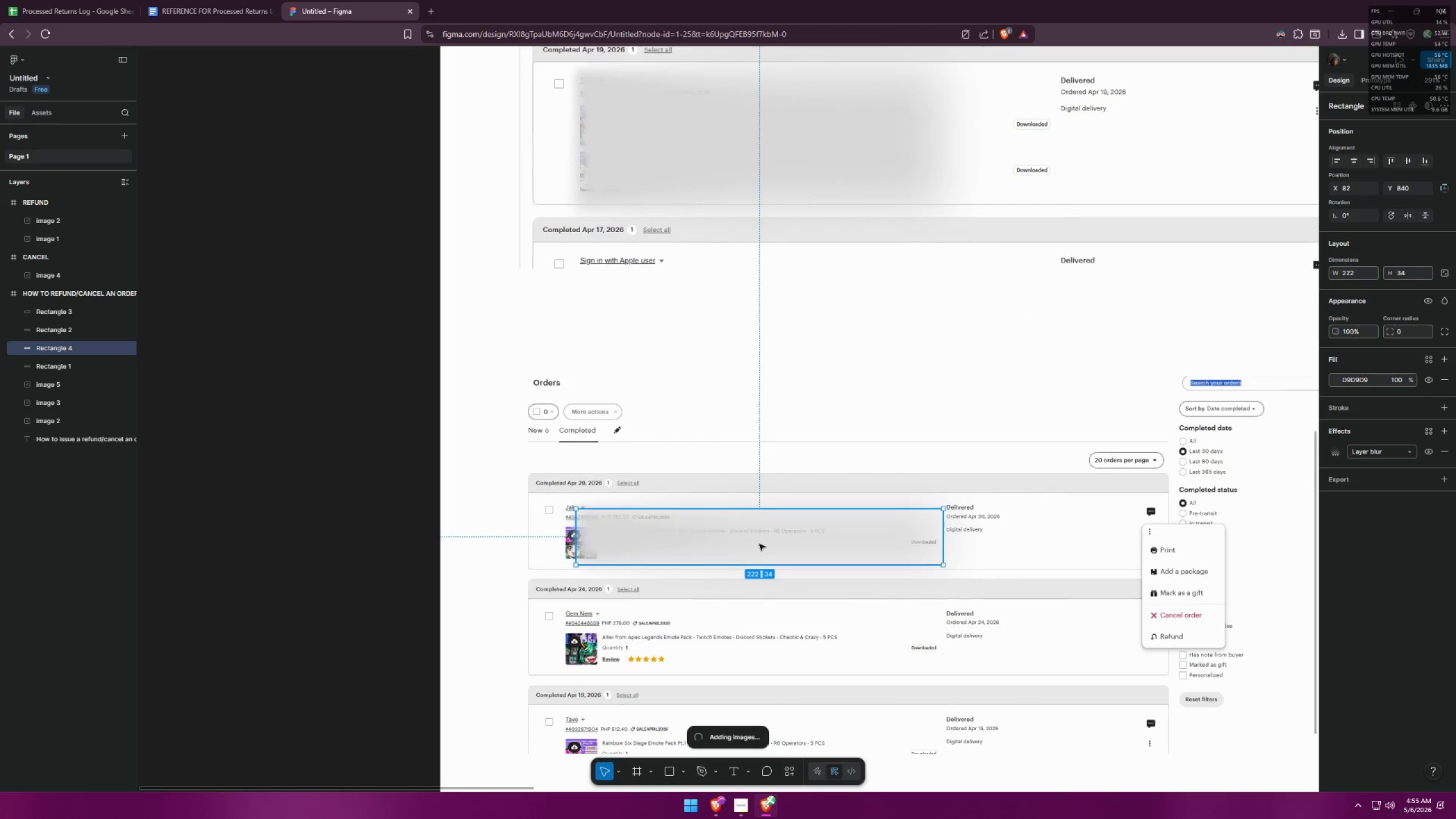 
left_click_drag(start_coordinate=[744, 531], to_coordinate=[750, 533])
 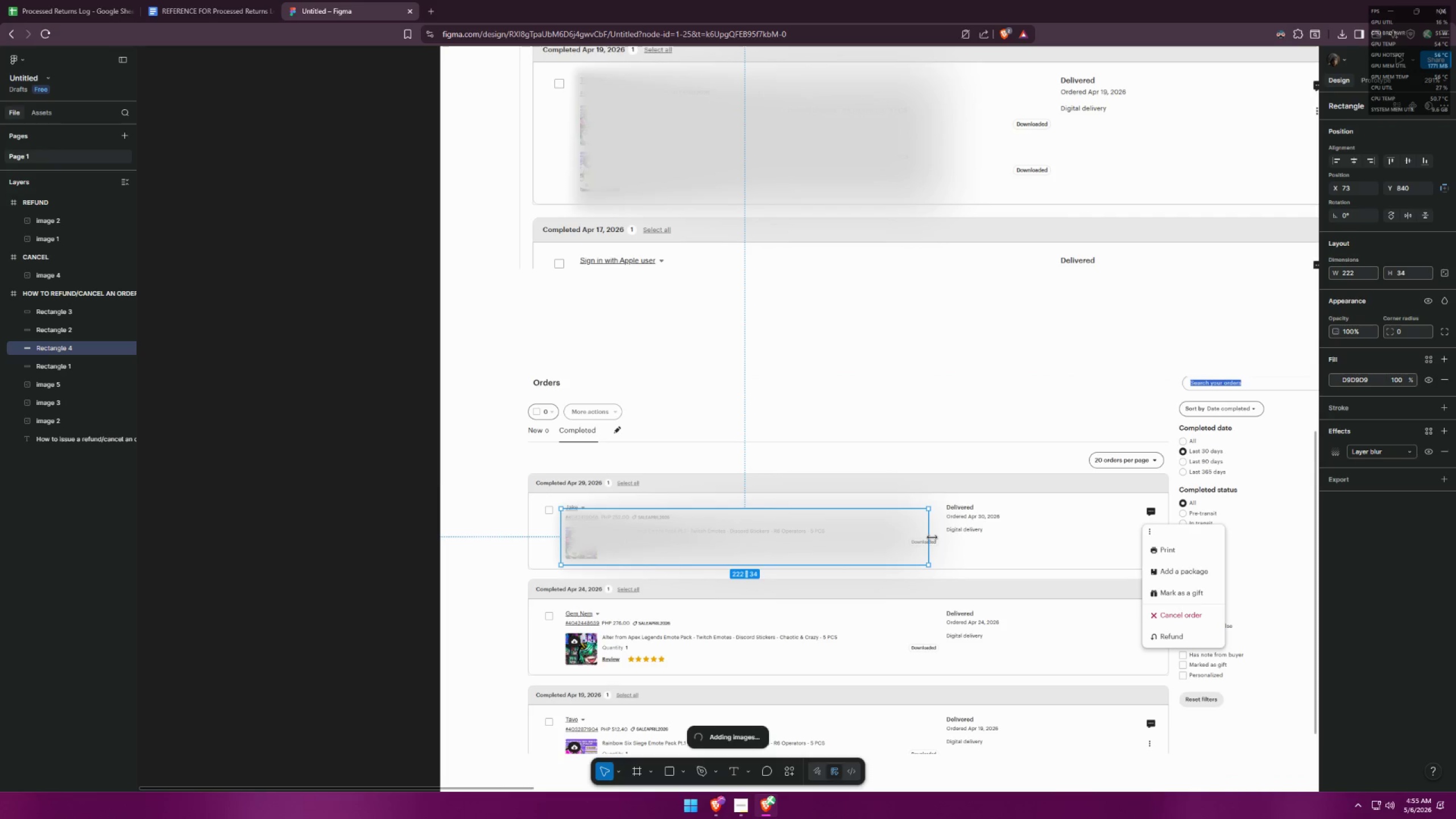 
left_click_drag(start_coordinate=[929, 537], to_coordinate=[892, 529])
 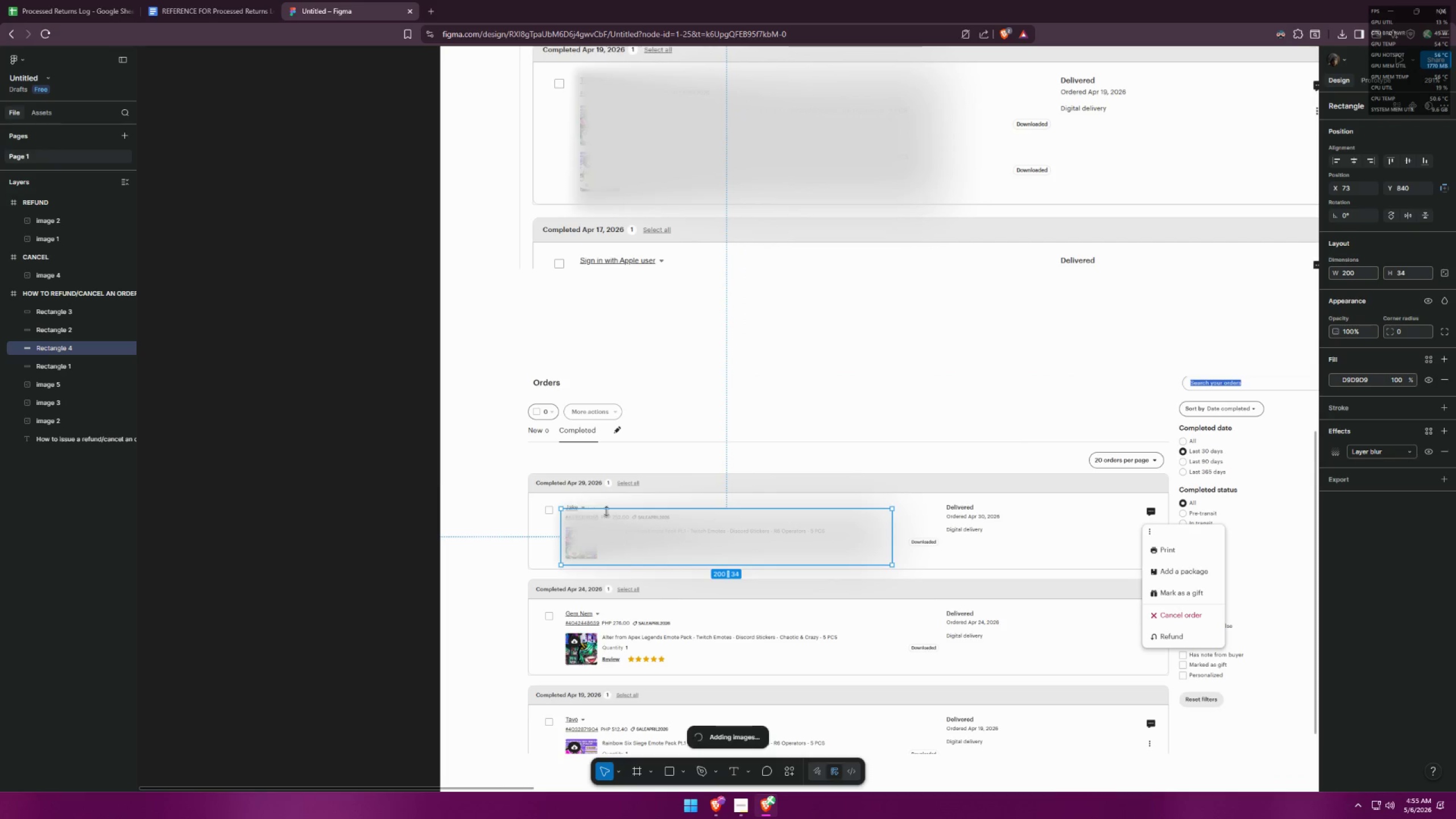 
left_click_drag(start_coordinate=[613, 510], to_coordinate=[617, 502])
 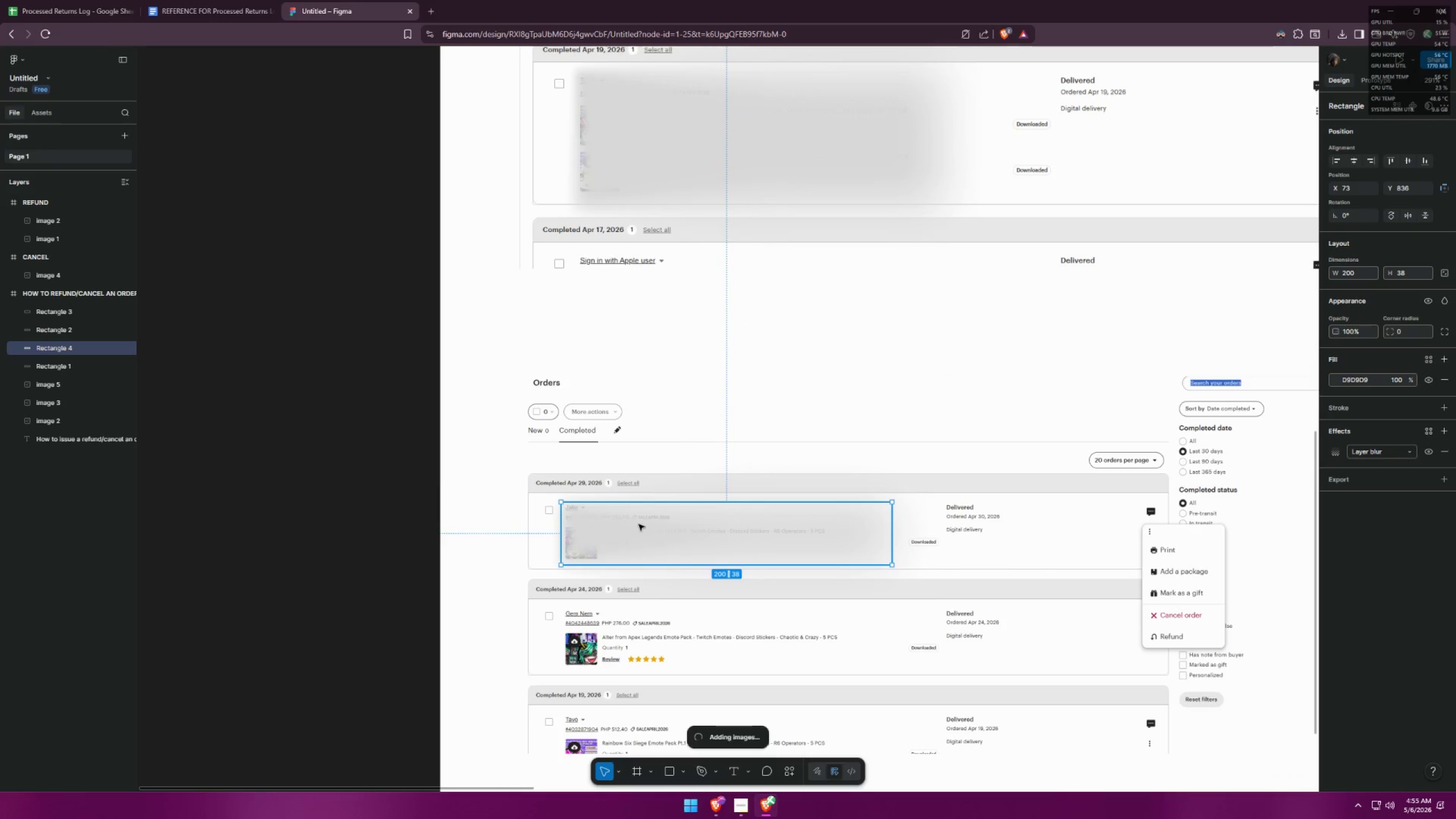 
hold_key(key=AltLeft, duration=1.31)
hold_key(key=ShiftLeft, duration=1.3)
left_click_drag(start_coordinate=[688, 528], to_coordinate=[661, 634])
 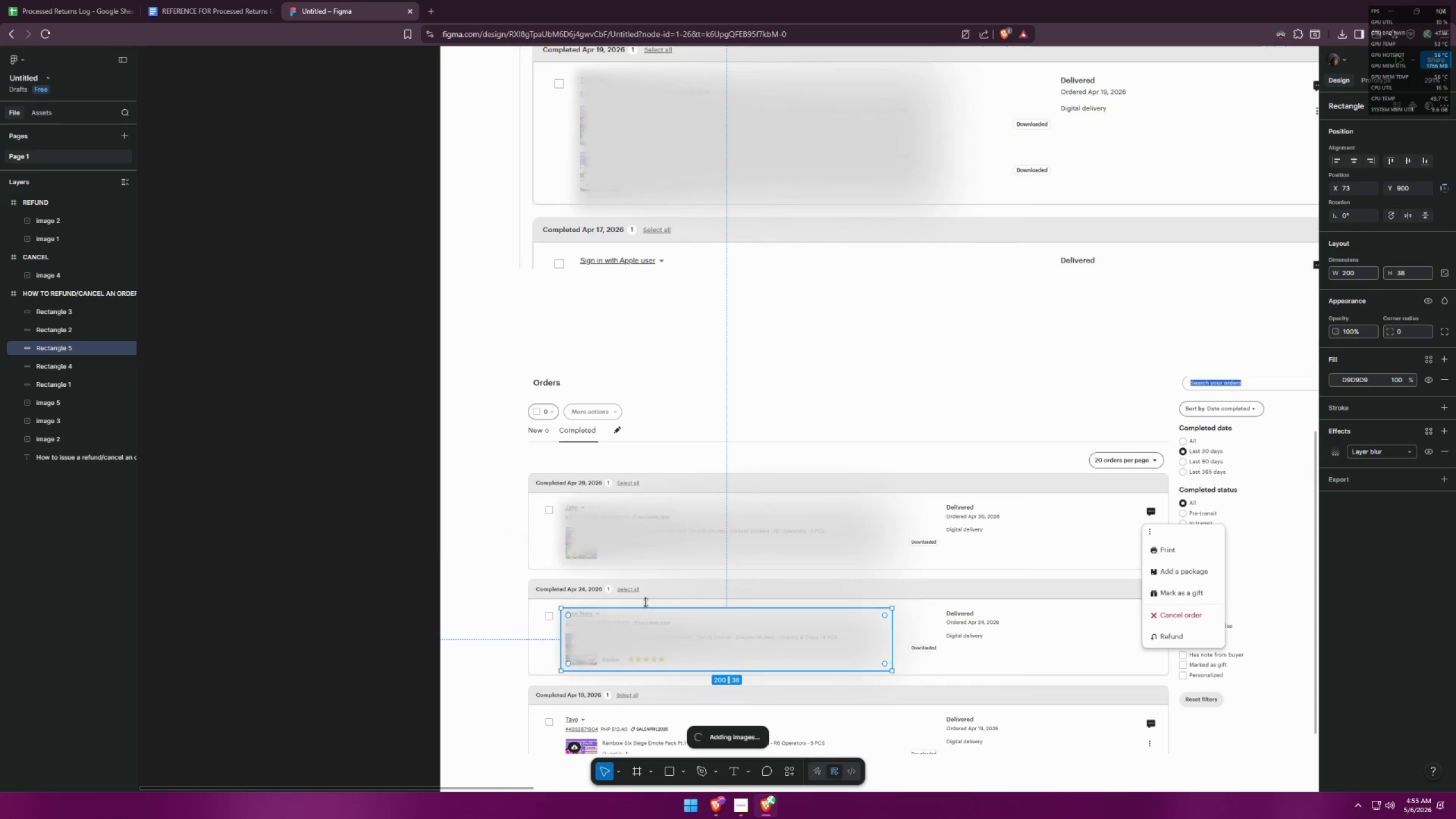 
hold_key(key=ControlLeft, duration=0.5)
scroll: coordinate [612, 515], scroll_direction: down, amount: 3.0
 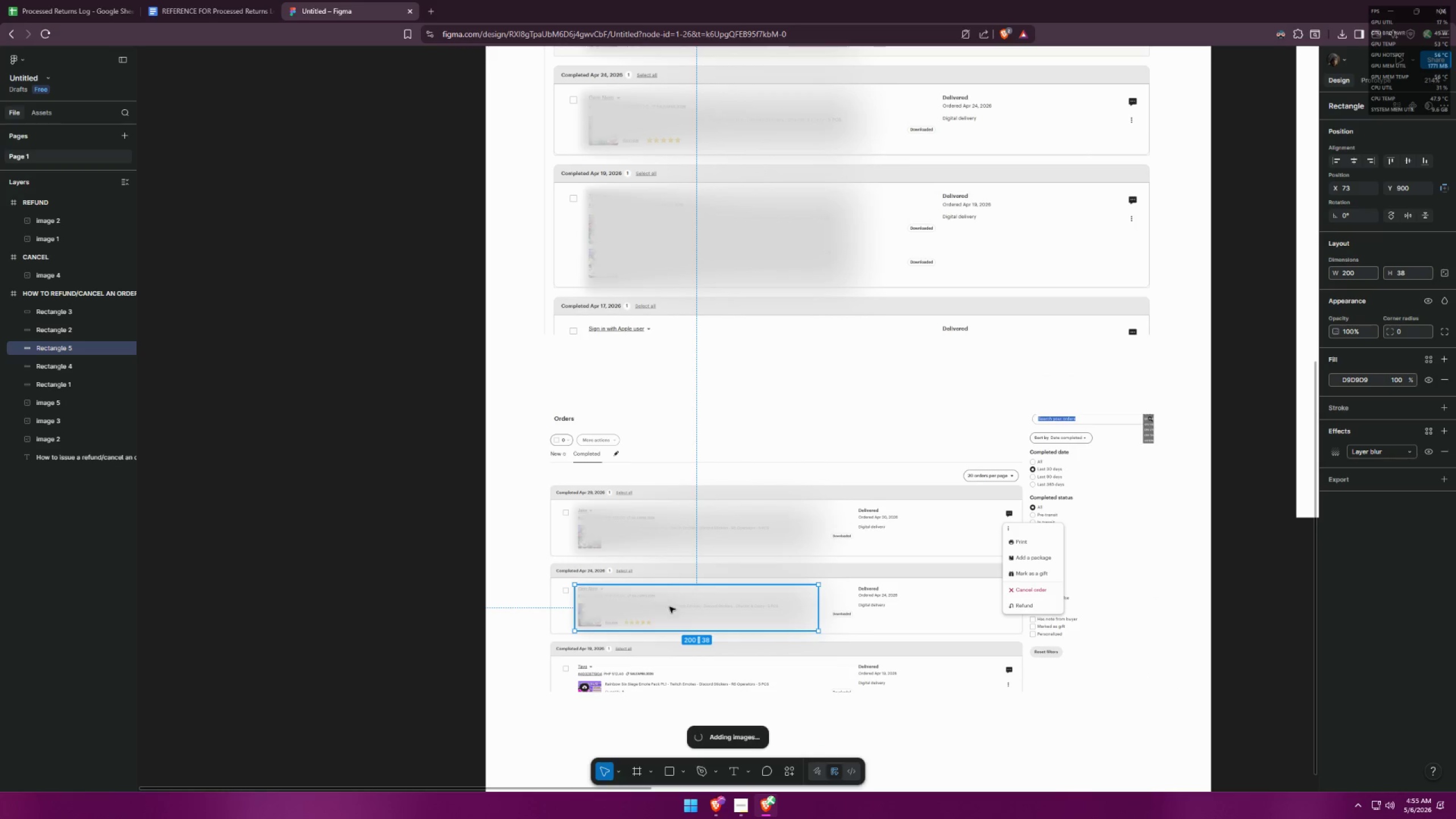 
hold_key(key=ShiftLeft, duration=1.89)
hold_key(key=AltLeft, duration=1.52)
left_click_drag(start_coordinate=[668, 607], to_coordinate=[645, 670])
 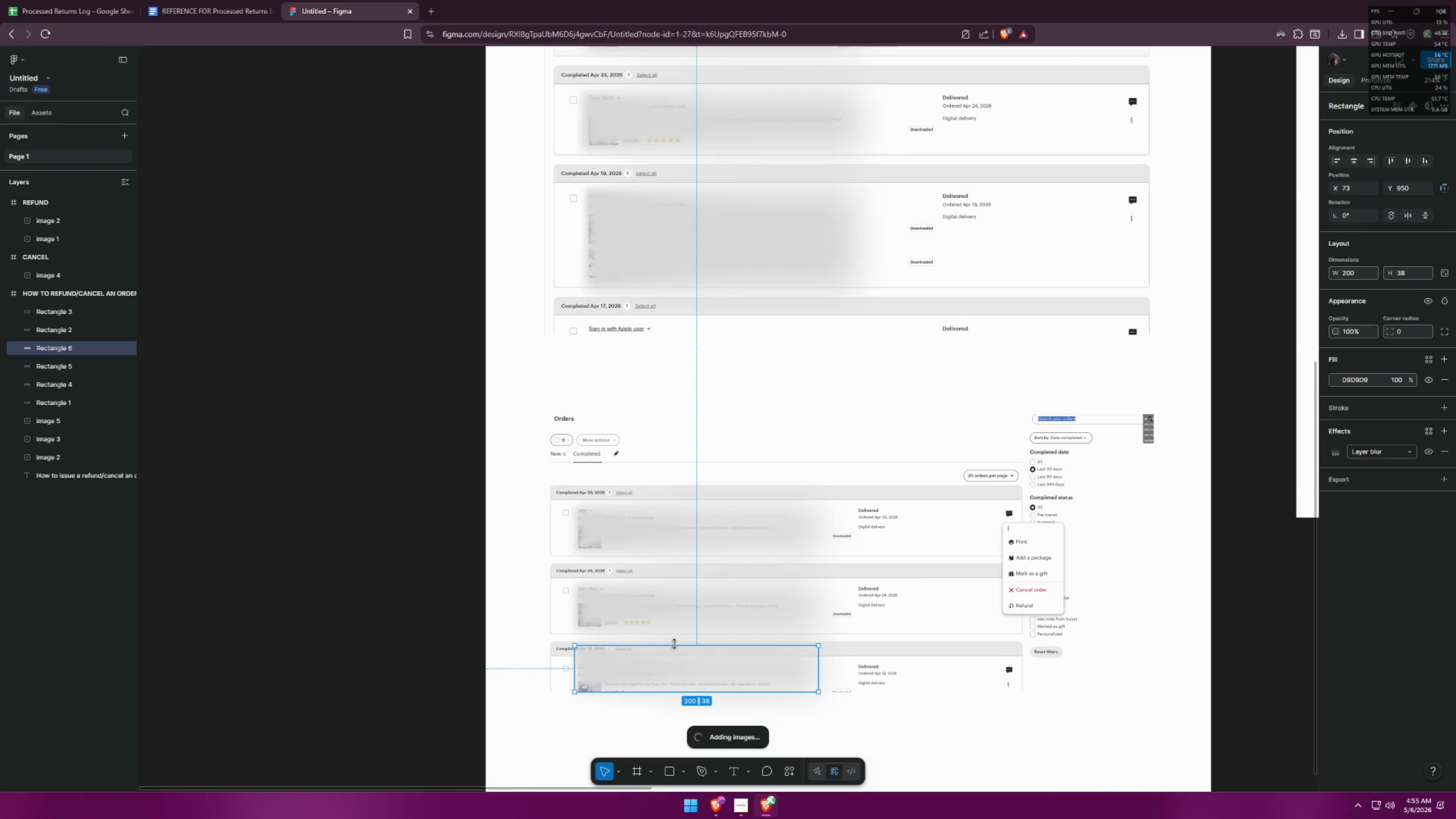 
hold_key(key=AltLeft, duration=0.36)
 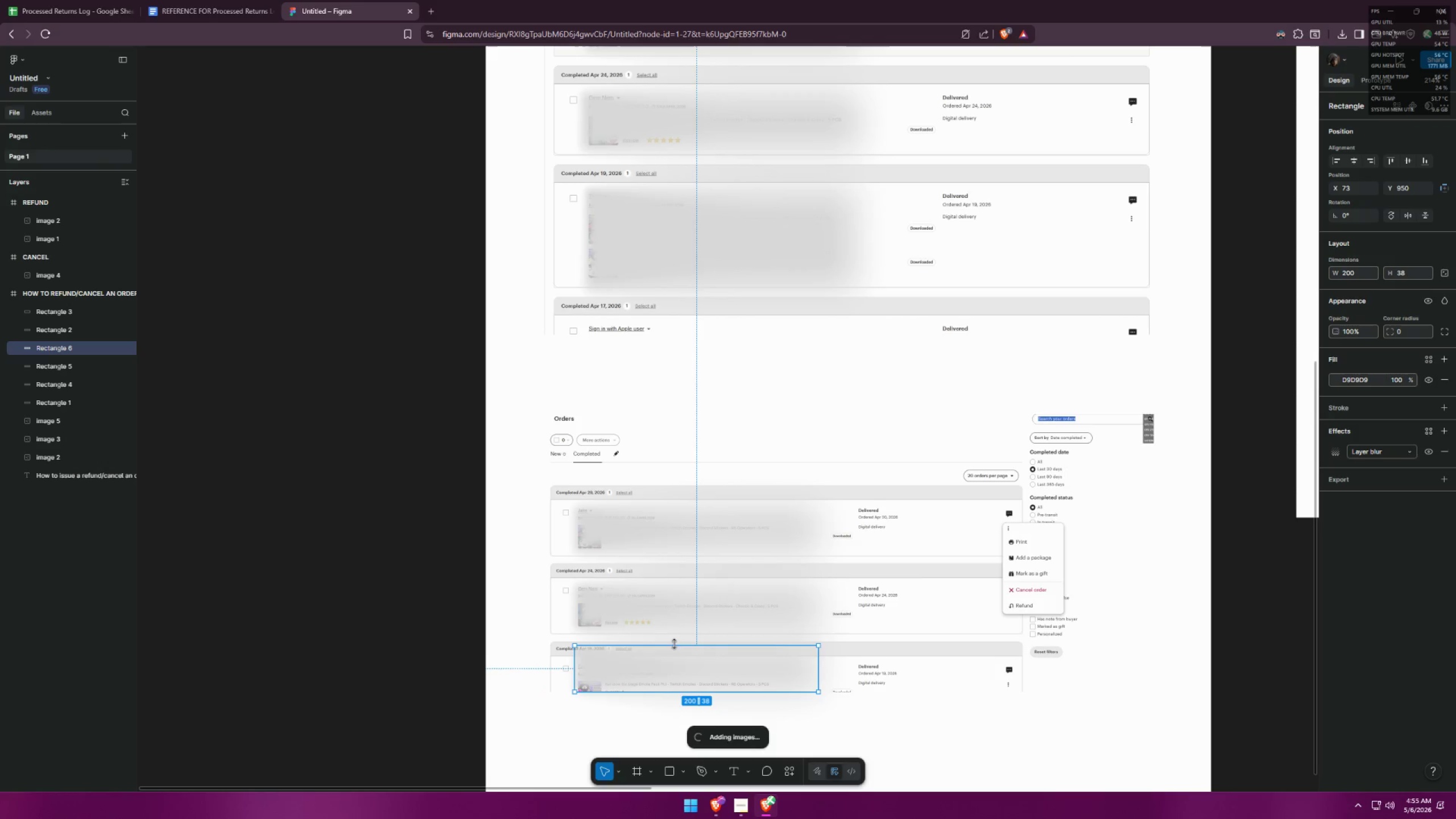 
left_click_drag(start_coordinate=[675, 644], to_coordinate=[672, 662])
 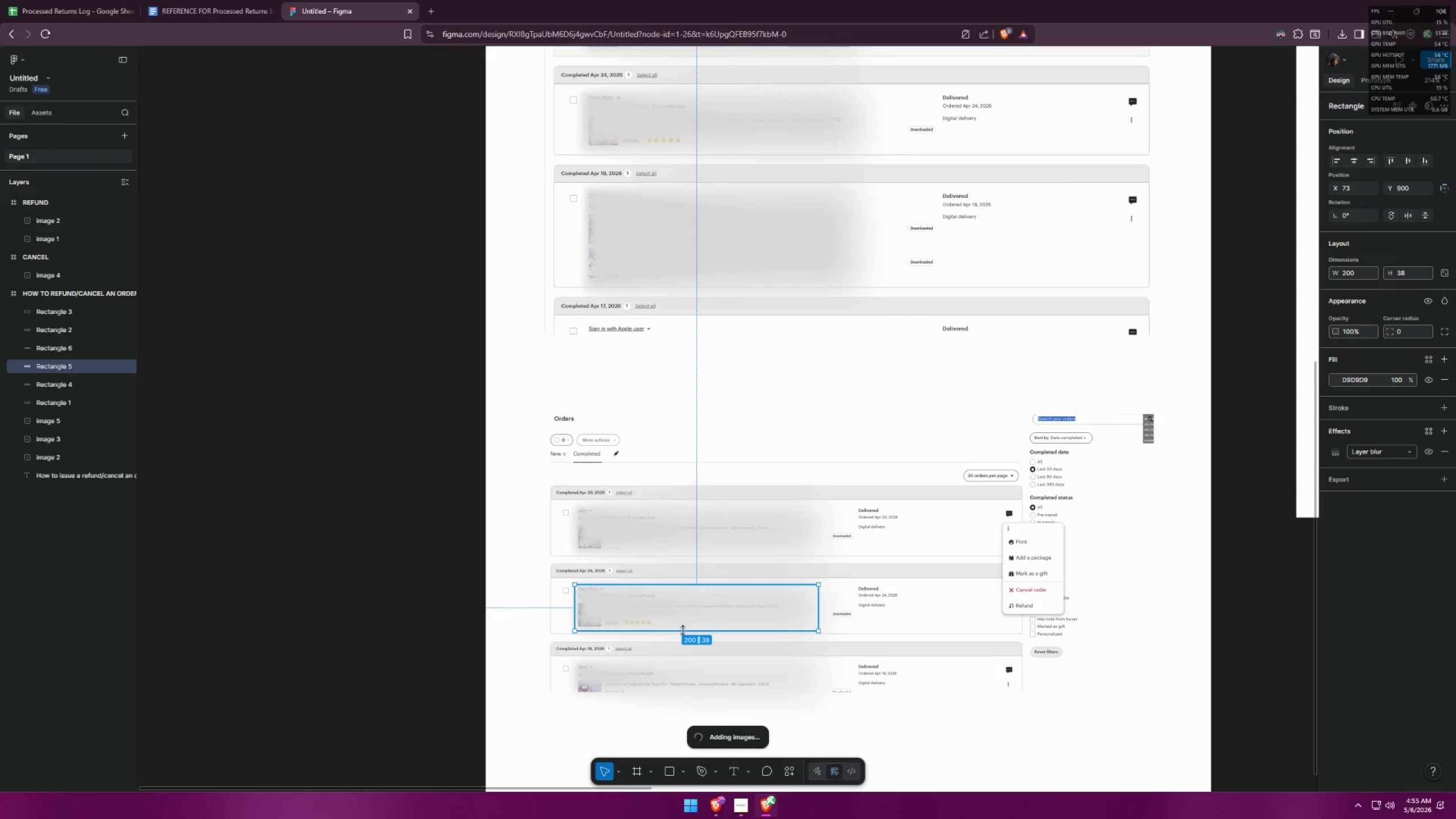 
hold_key(key=ControlLeft, duration=0.55)
scroll: coordinate [620, 697], scroll_direction: up, amount: 6.0
 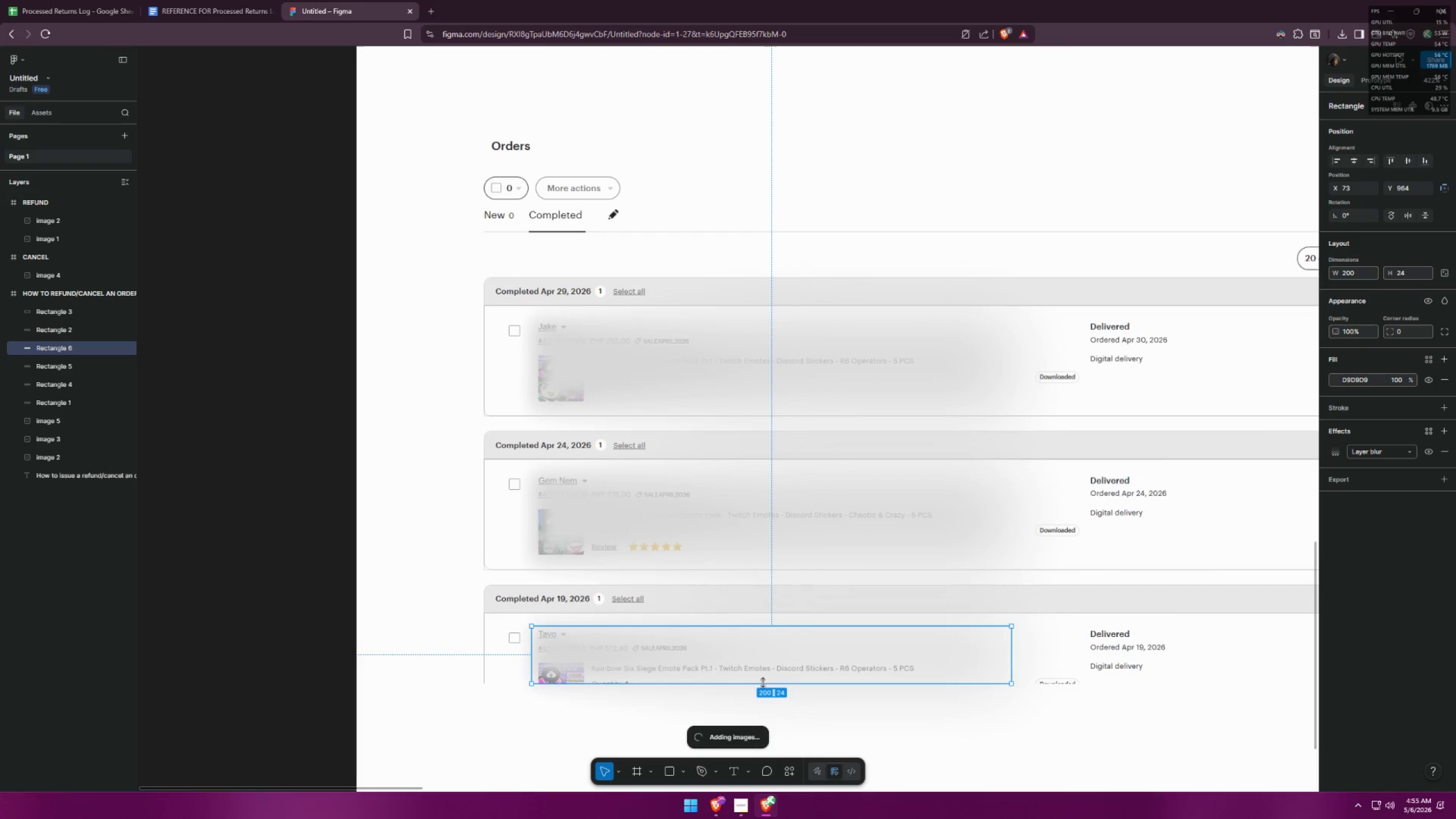 
double_click([763, 666])
 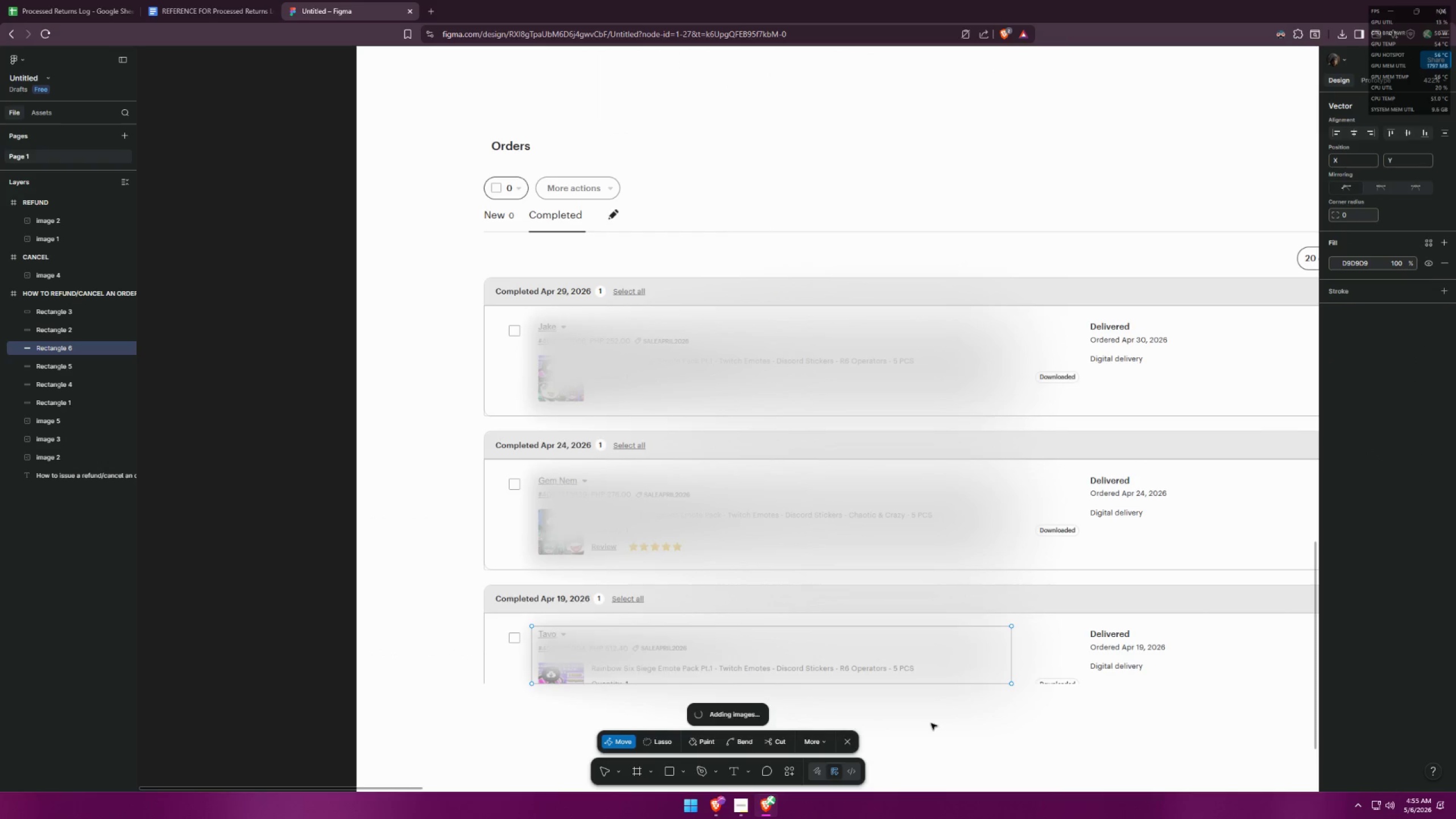 
left_click([919, 733])
 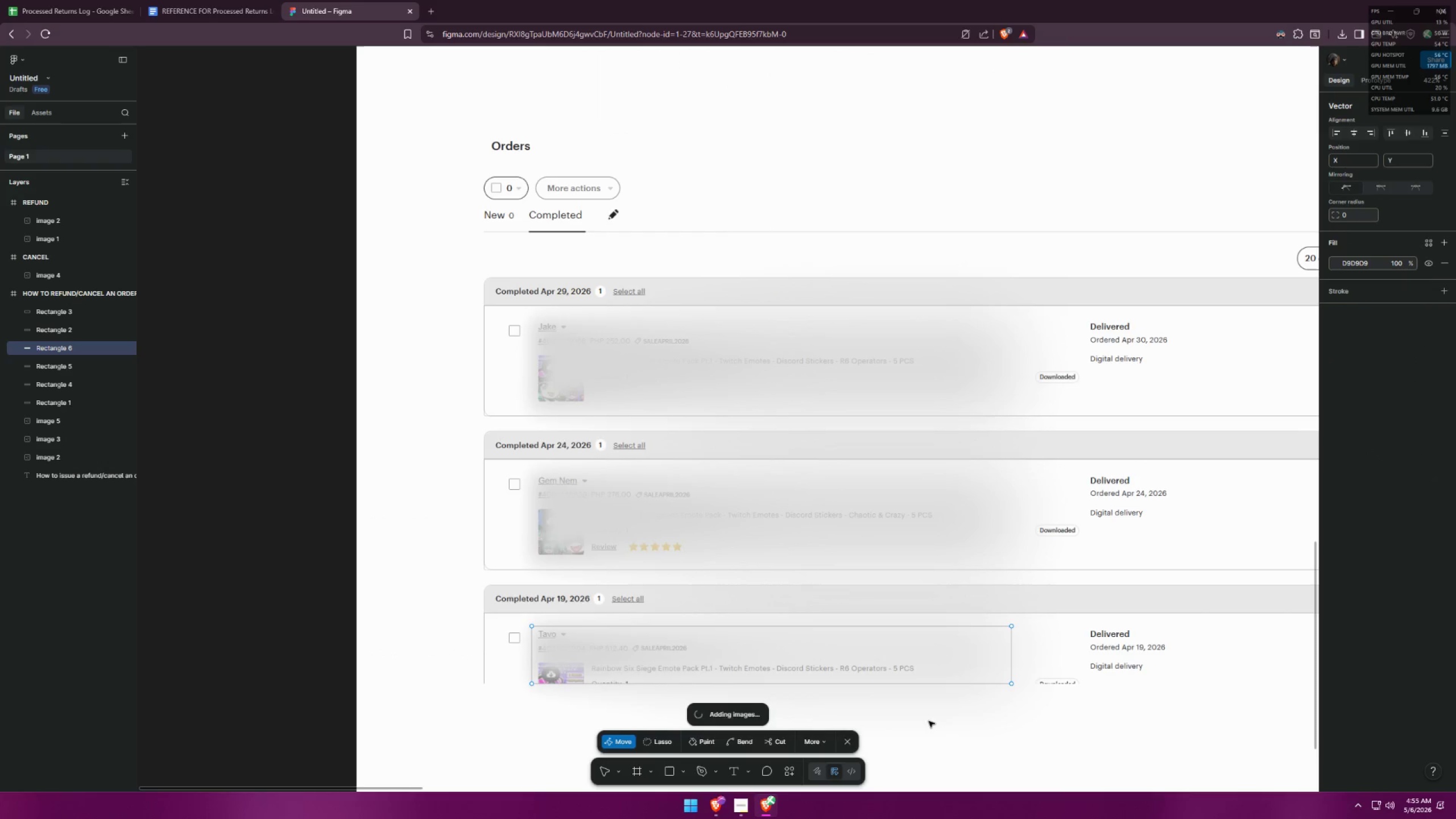 
key(Escape)
 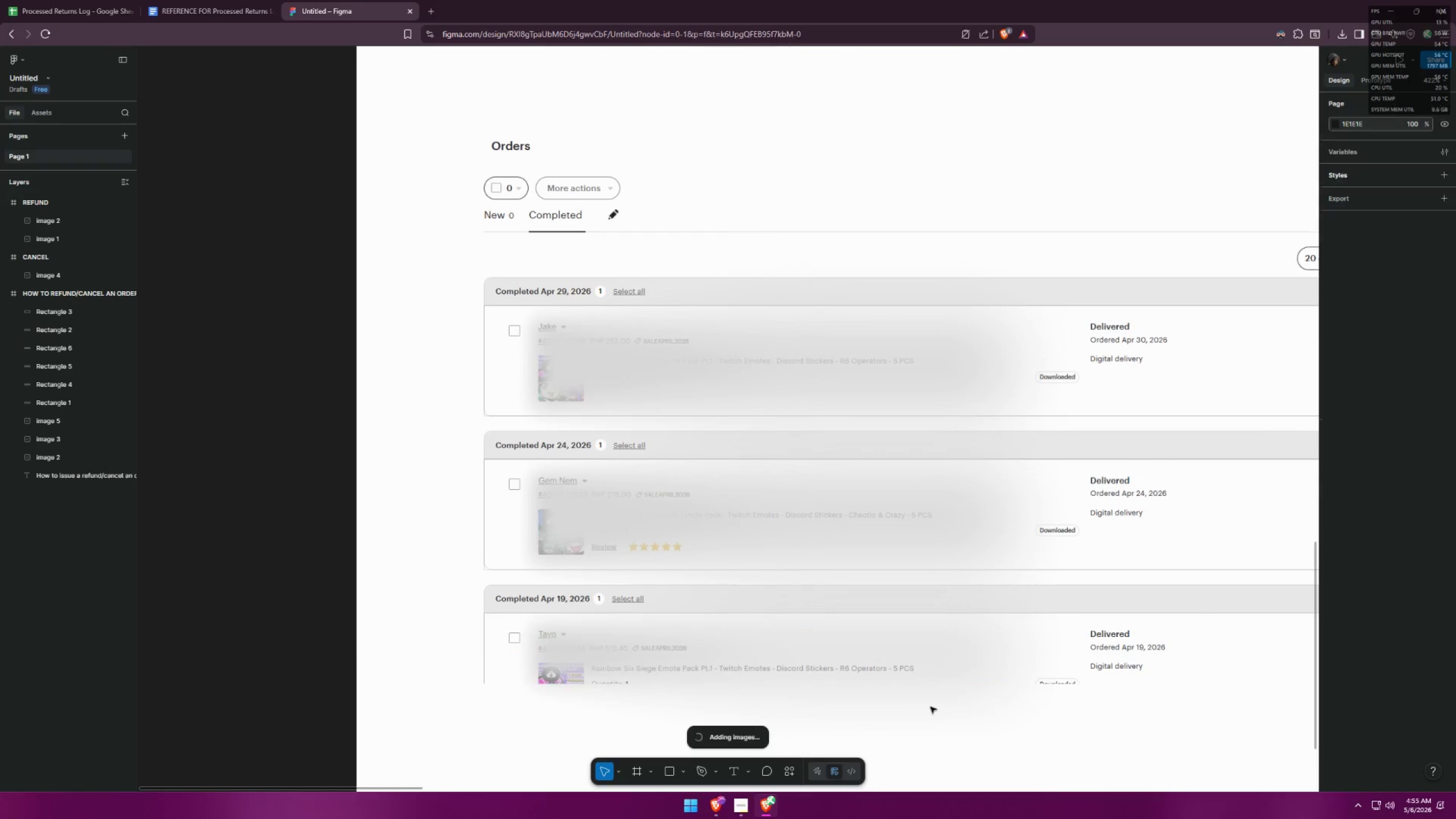 
key(Escape)
 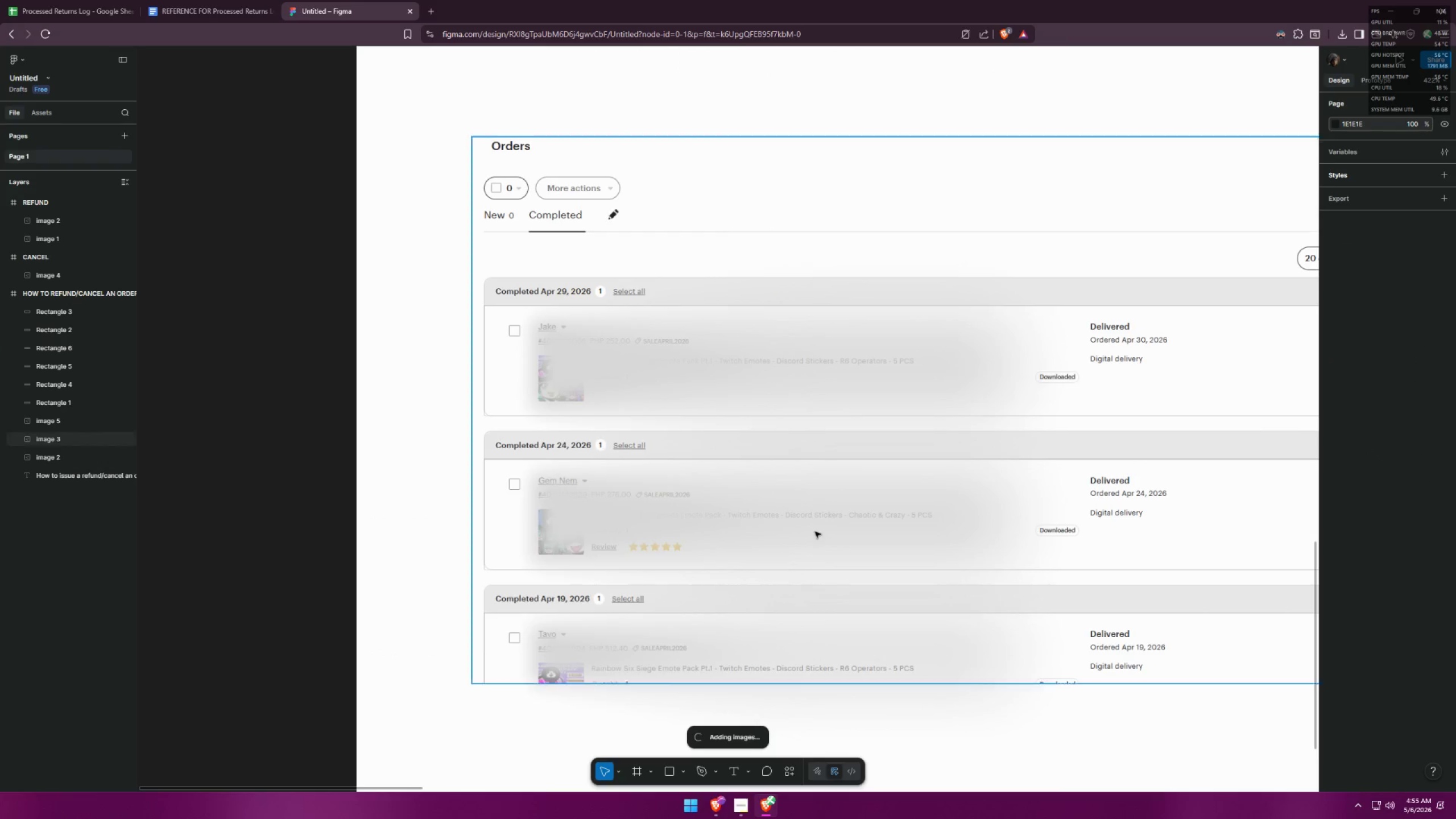 
hold_key(key=ControlLeft, duration=1.51)
 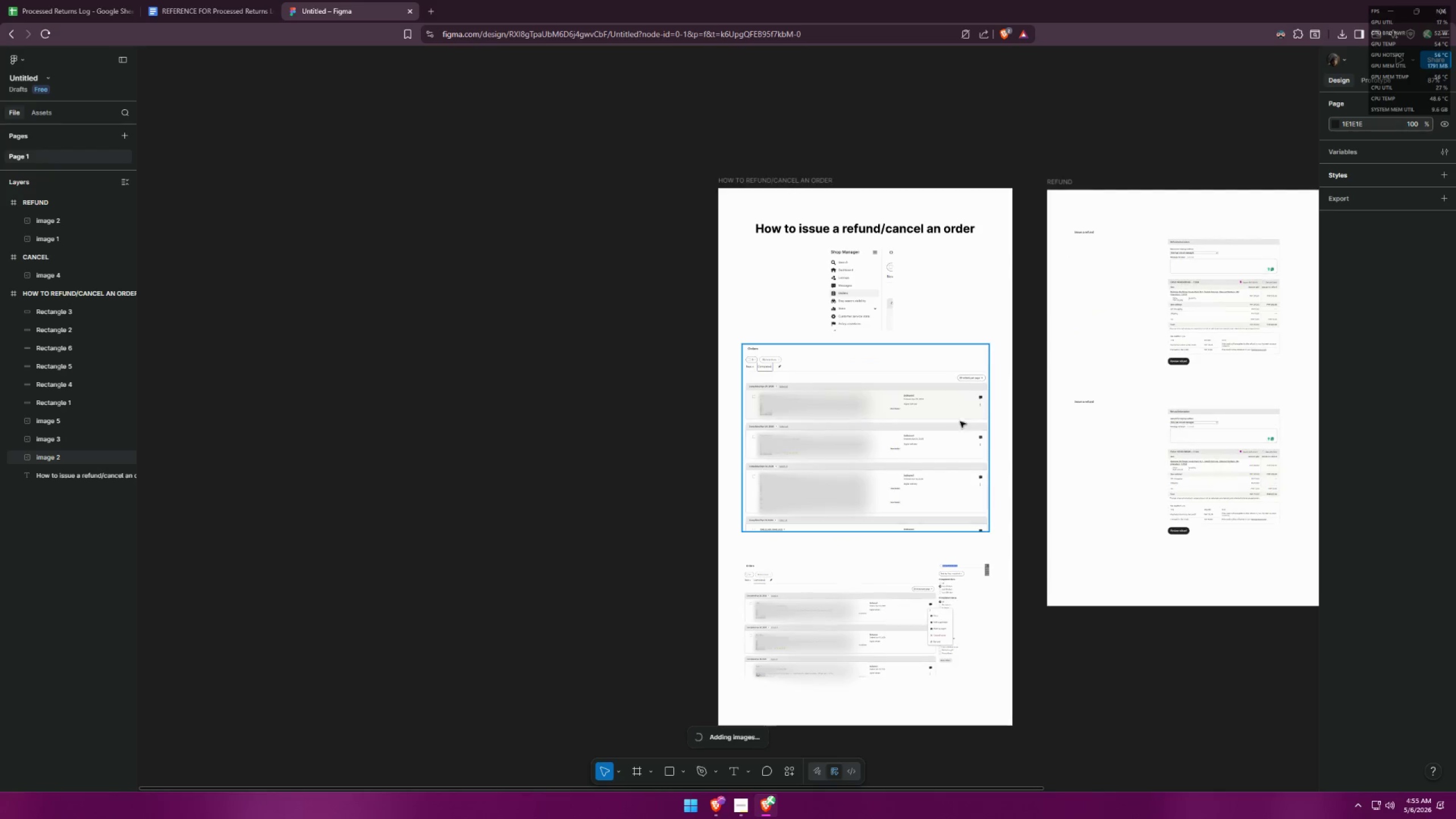 
hold_key(key=ControlLeft, duration=1.28)
 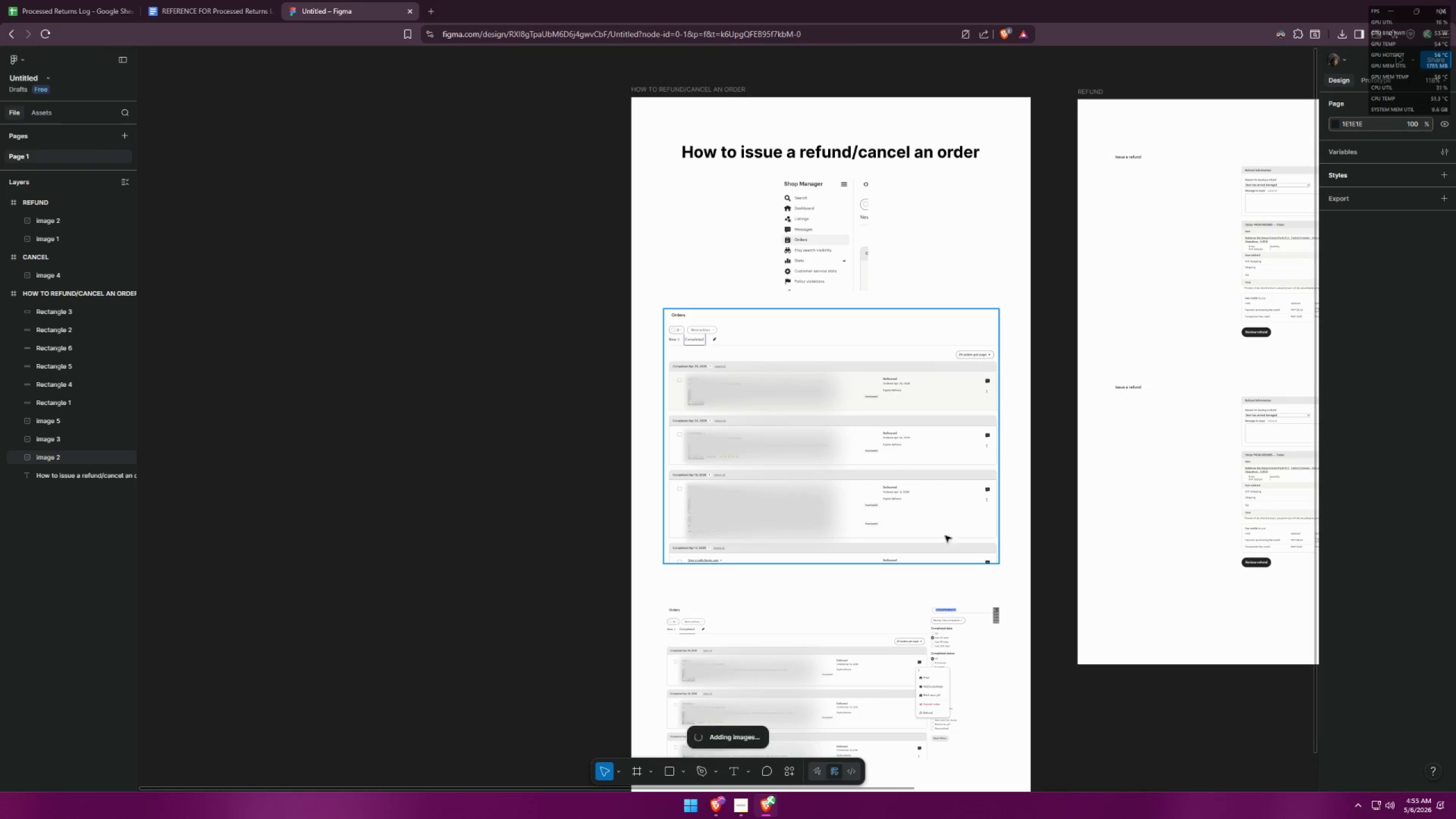 
scroll: coordinate [919, 519], scroll_direction: down, amount: 25.0
 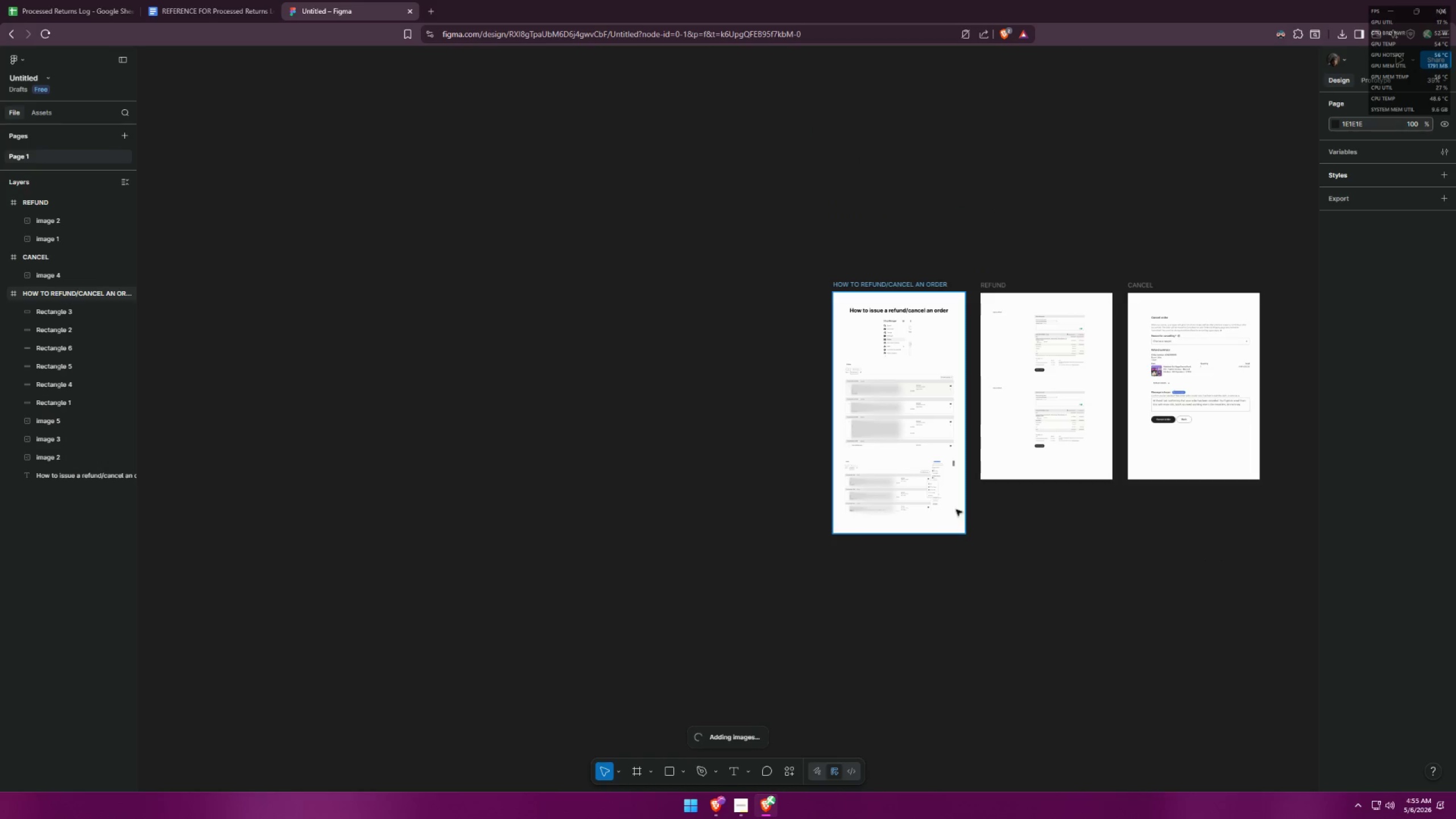 
scroll: coordinate [961, 442], scroll_direction: up, amount: 9.0
 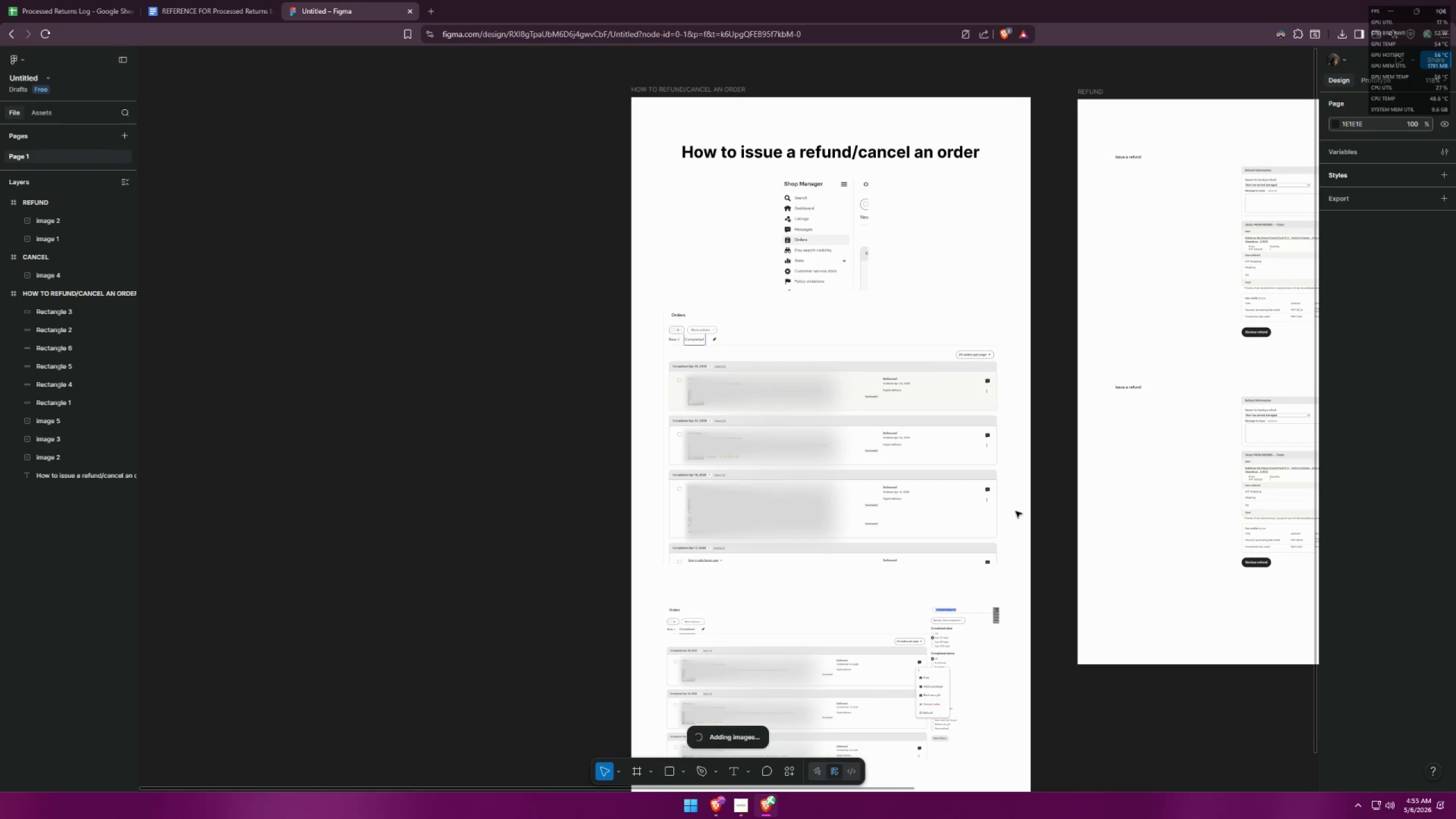 
hold_key(key=ControlLeft, duration=1.5)
scroll: coordinate [788, 686], scroll_direction: up, amount: 10.0
 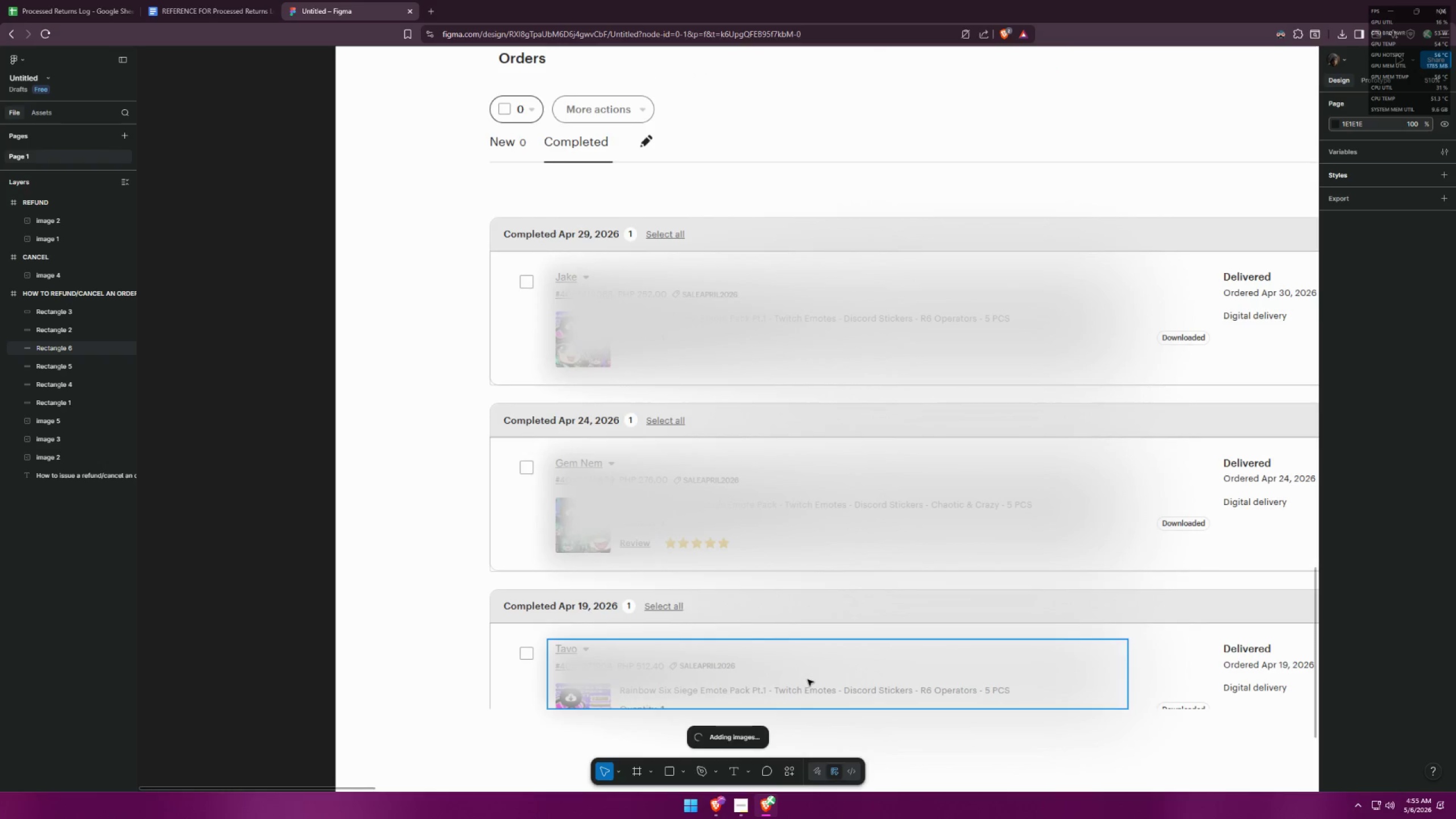 
hold_key(key=ControlLeft, duration=1.52)
 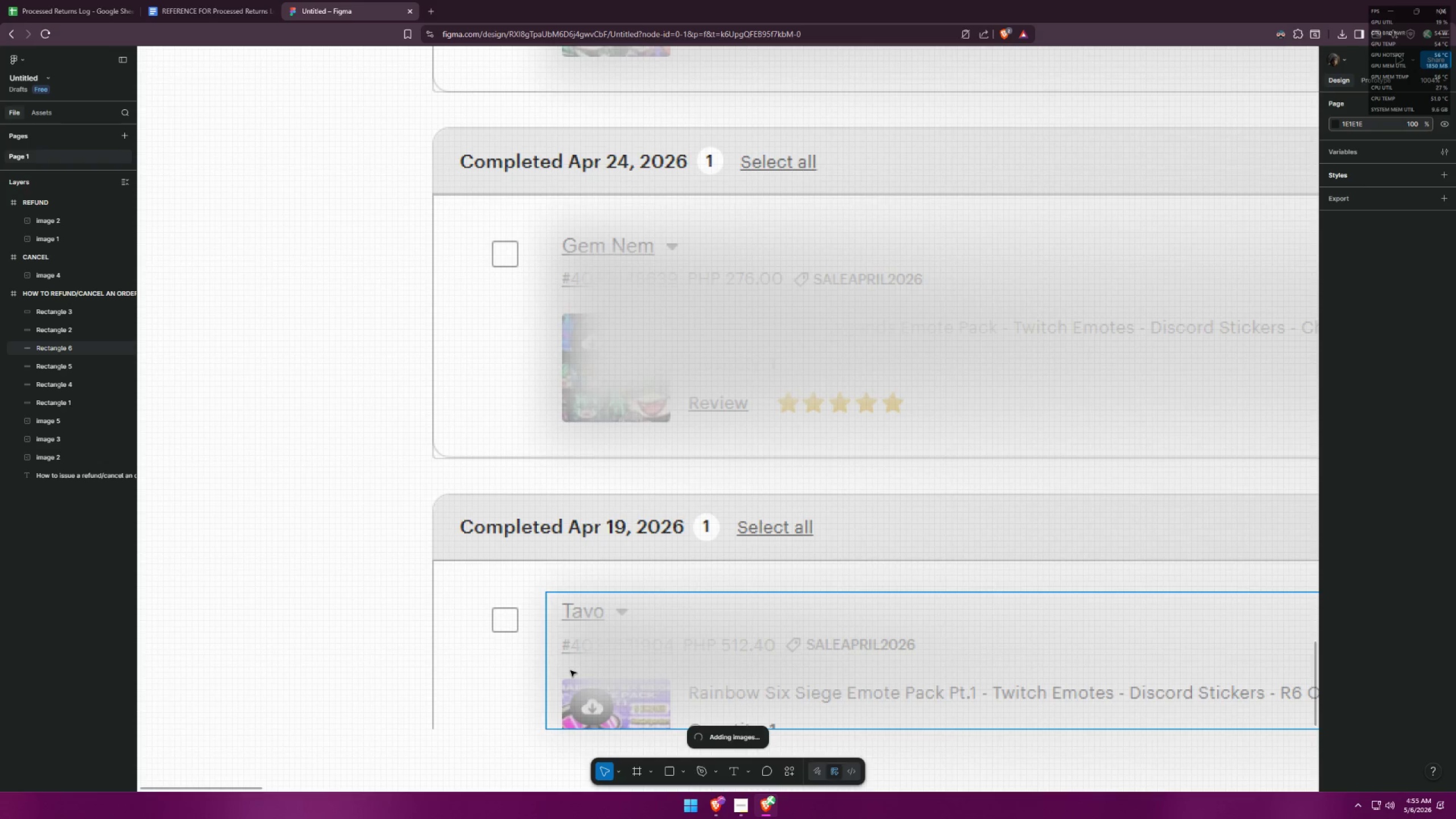 
hold_key(key=ControlLeft, duration=1.51)
 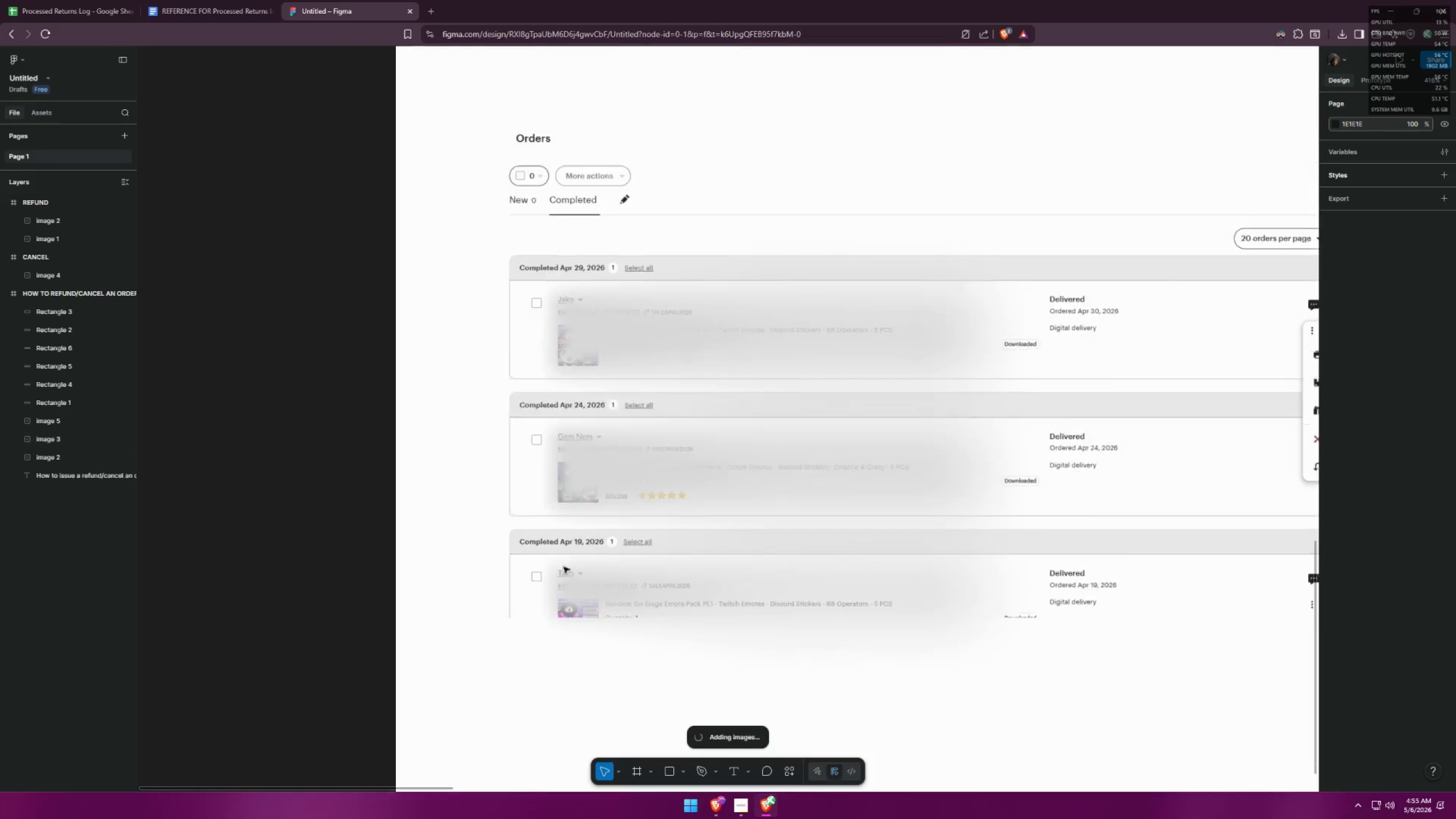 
scroll: coordinate [555, 678], scroll_direction: up, amount: 6.0
 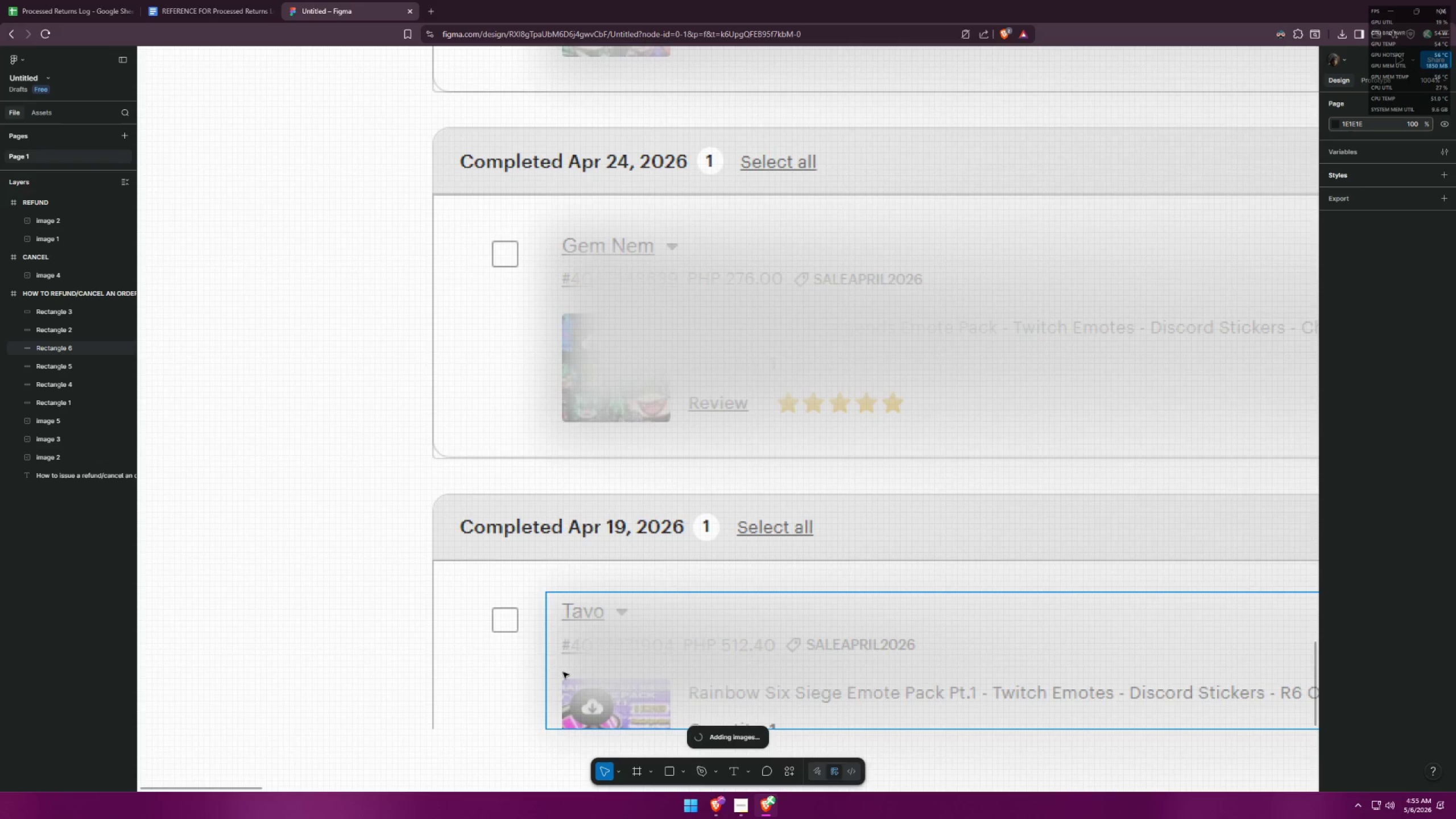 
hold_key(key=ControlLeft, duration=1.52)
hold_key(key=ControlLeft, duration=1.51)
scroll: coordinate [742, 391], scroll_direction: down, amount: 11.0
 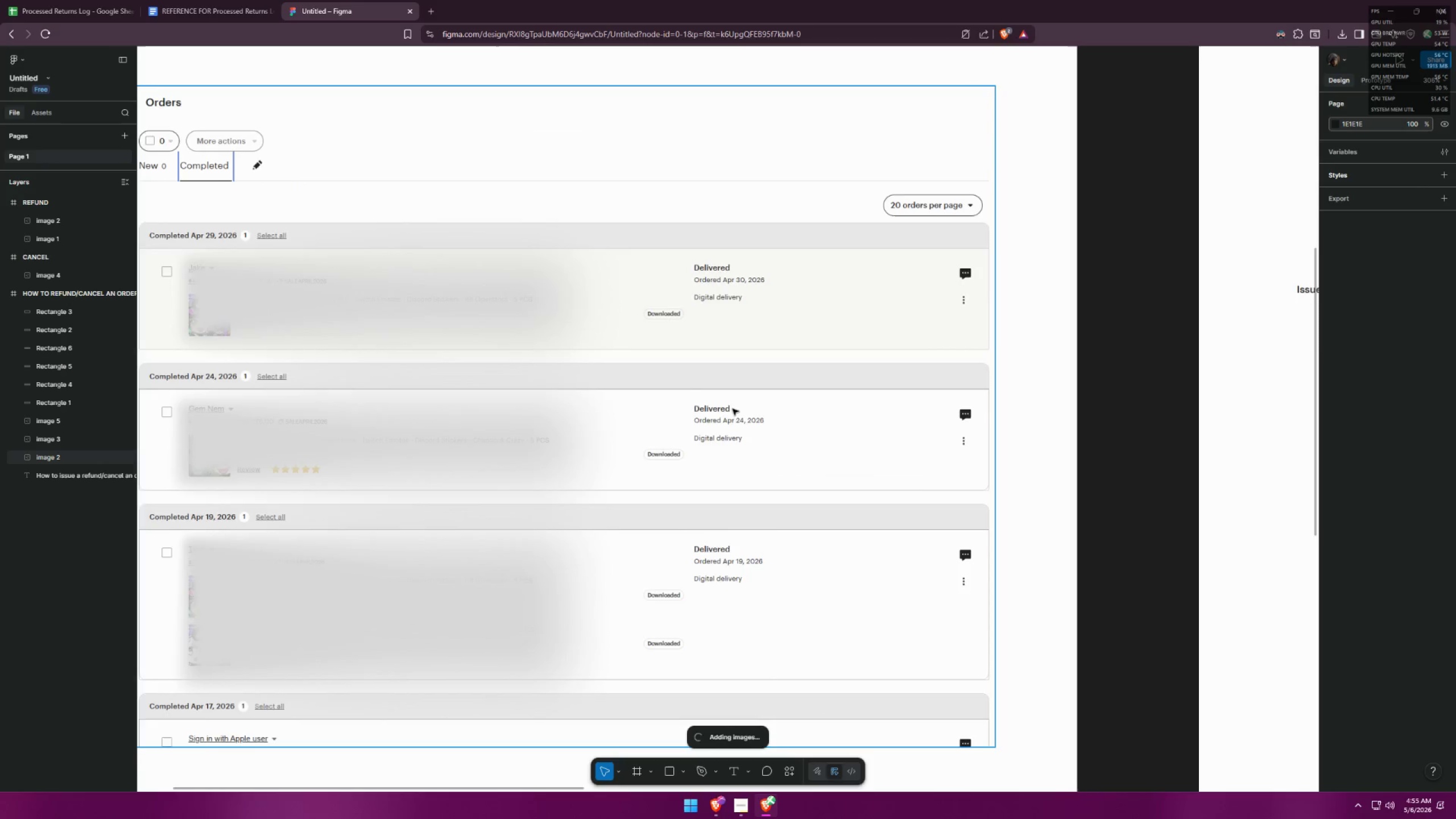 
key(Control+ControlLeft)
 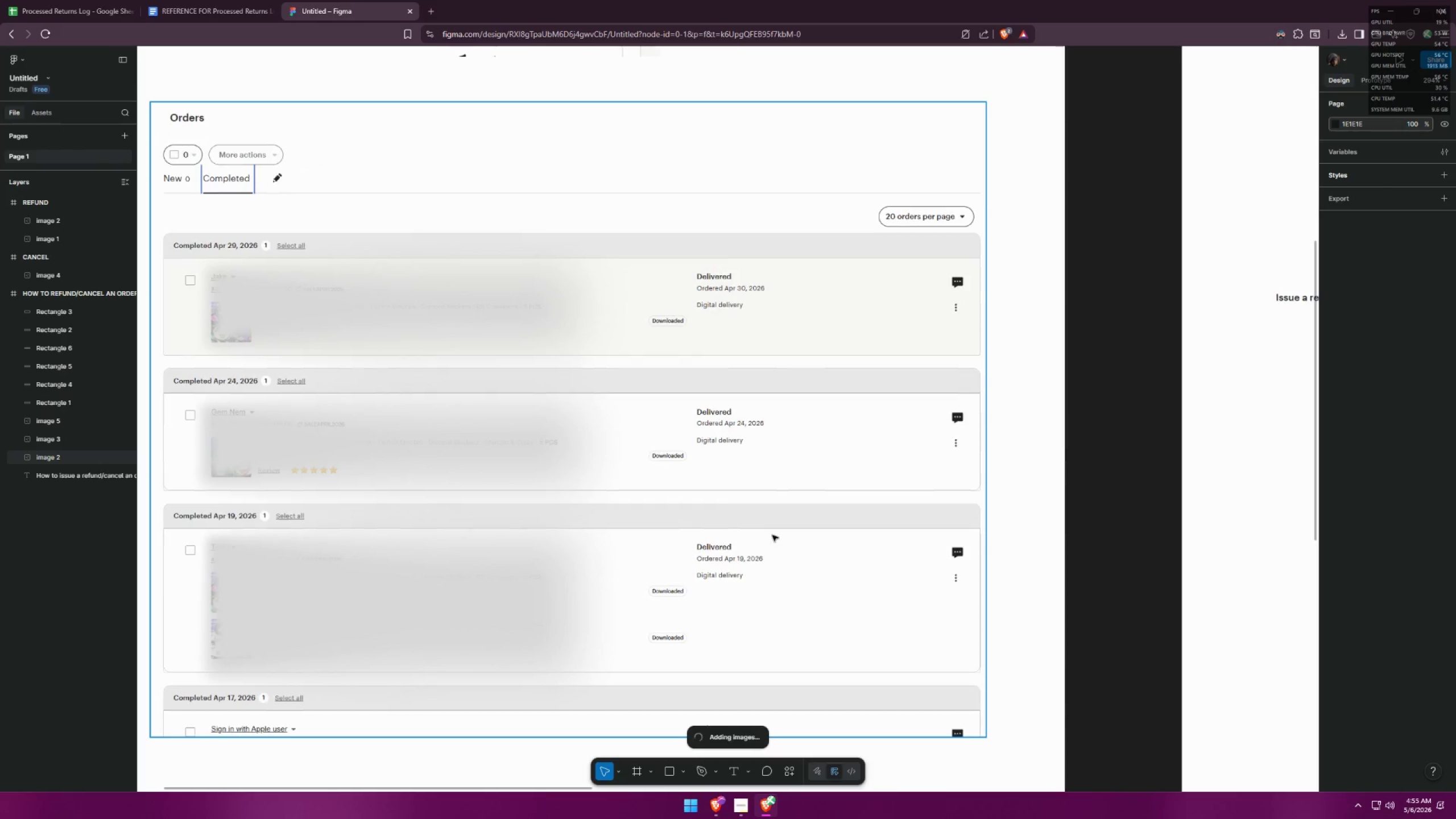 
key(Control+ControlLeft)
 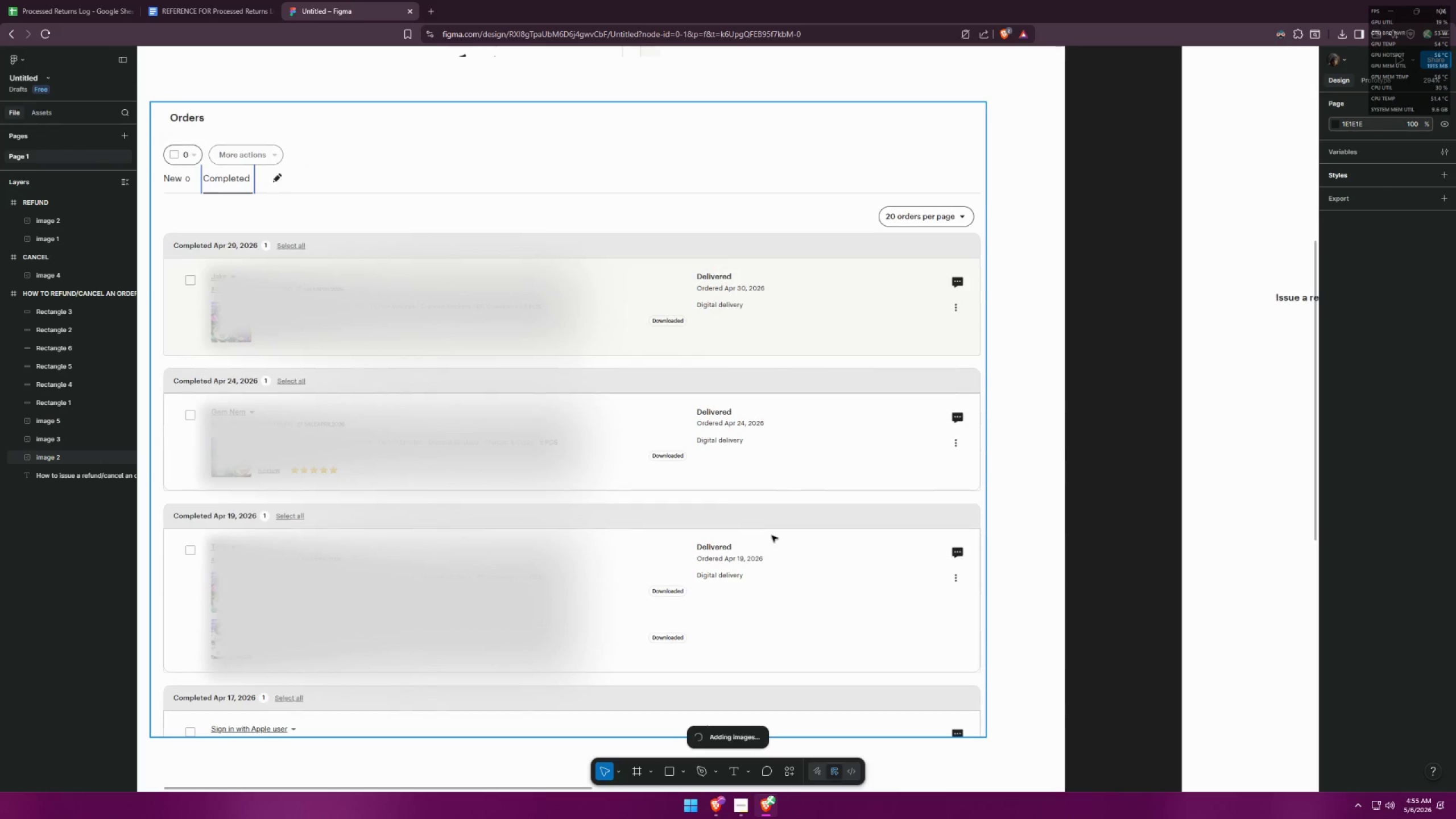 
key(Control+ControlLeft)
 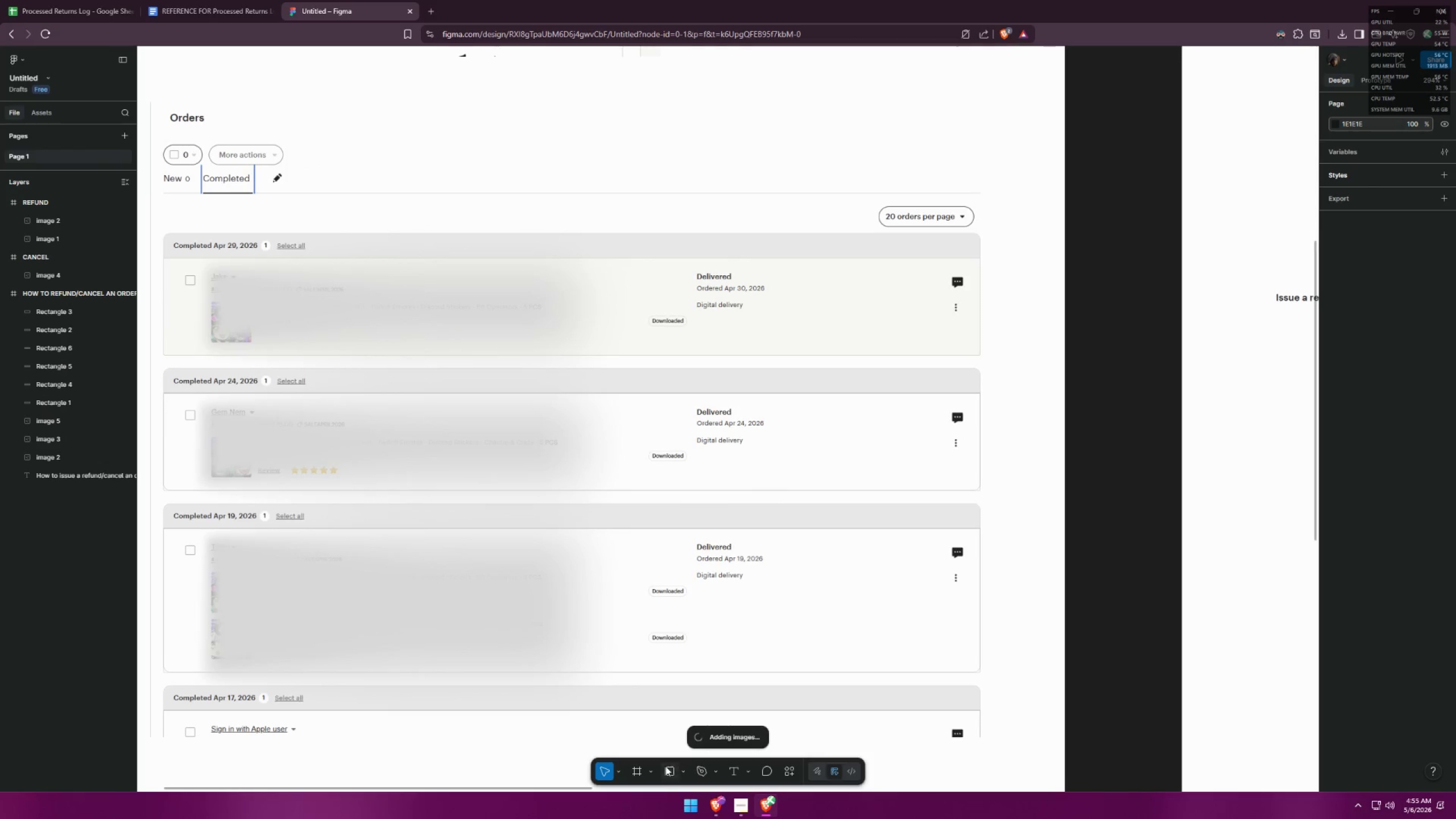 
scroll: coordinate [766, 499], scroll_direction: down, amount: 1.0
 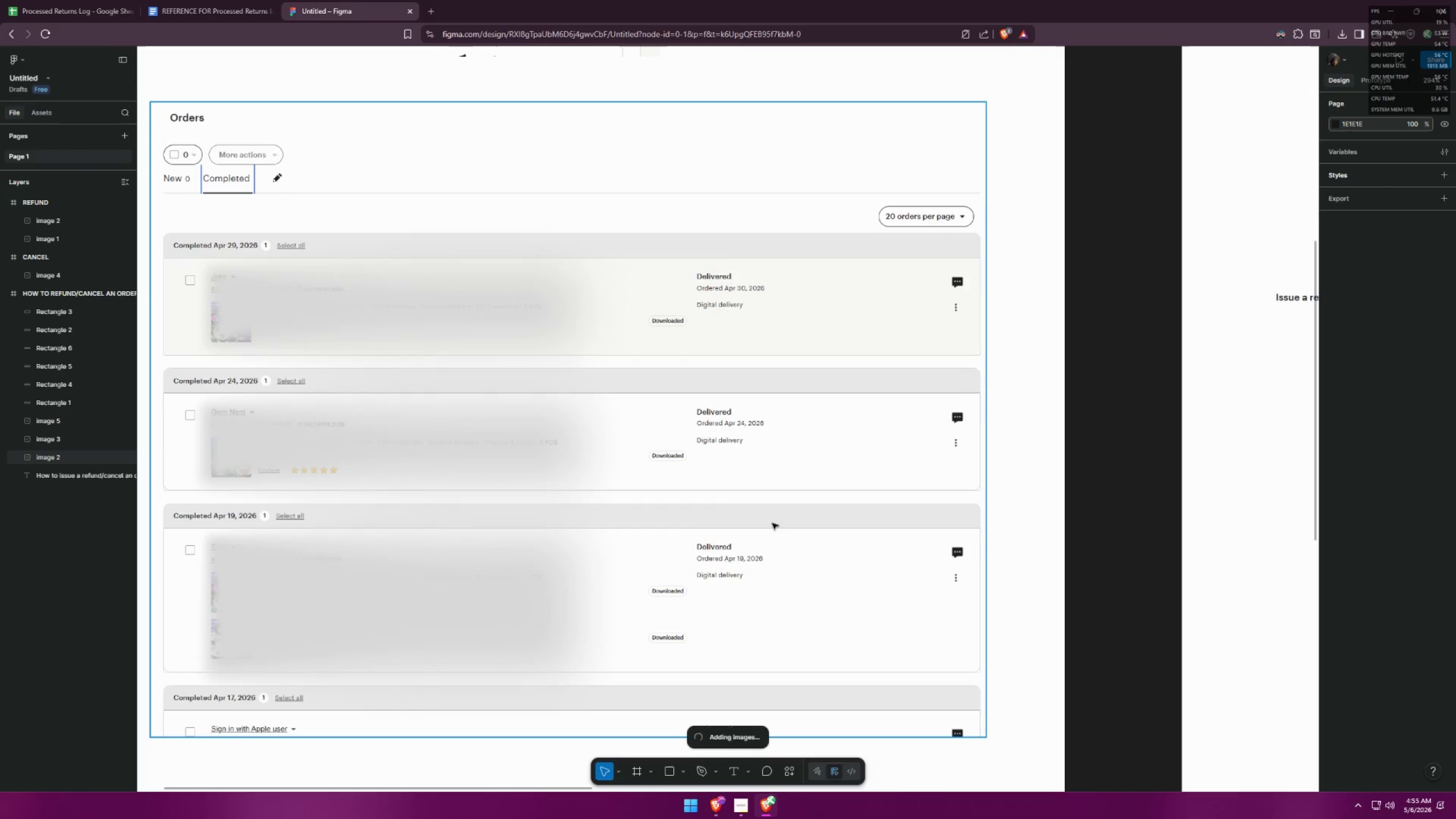 
left_click([664, 768])
 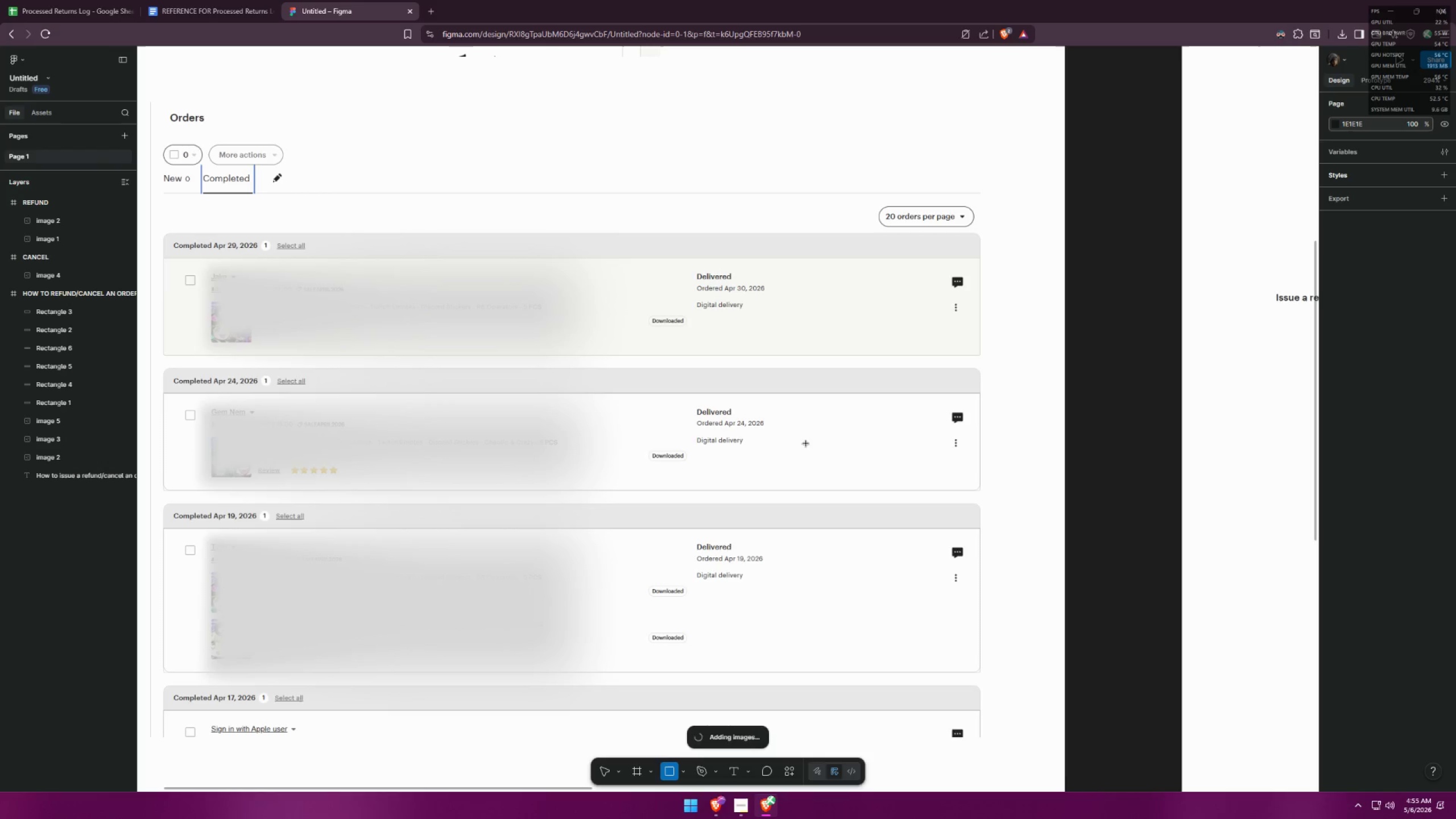 
left_click([789, 445])
 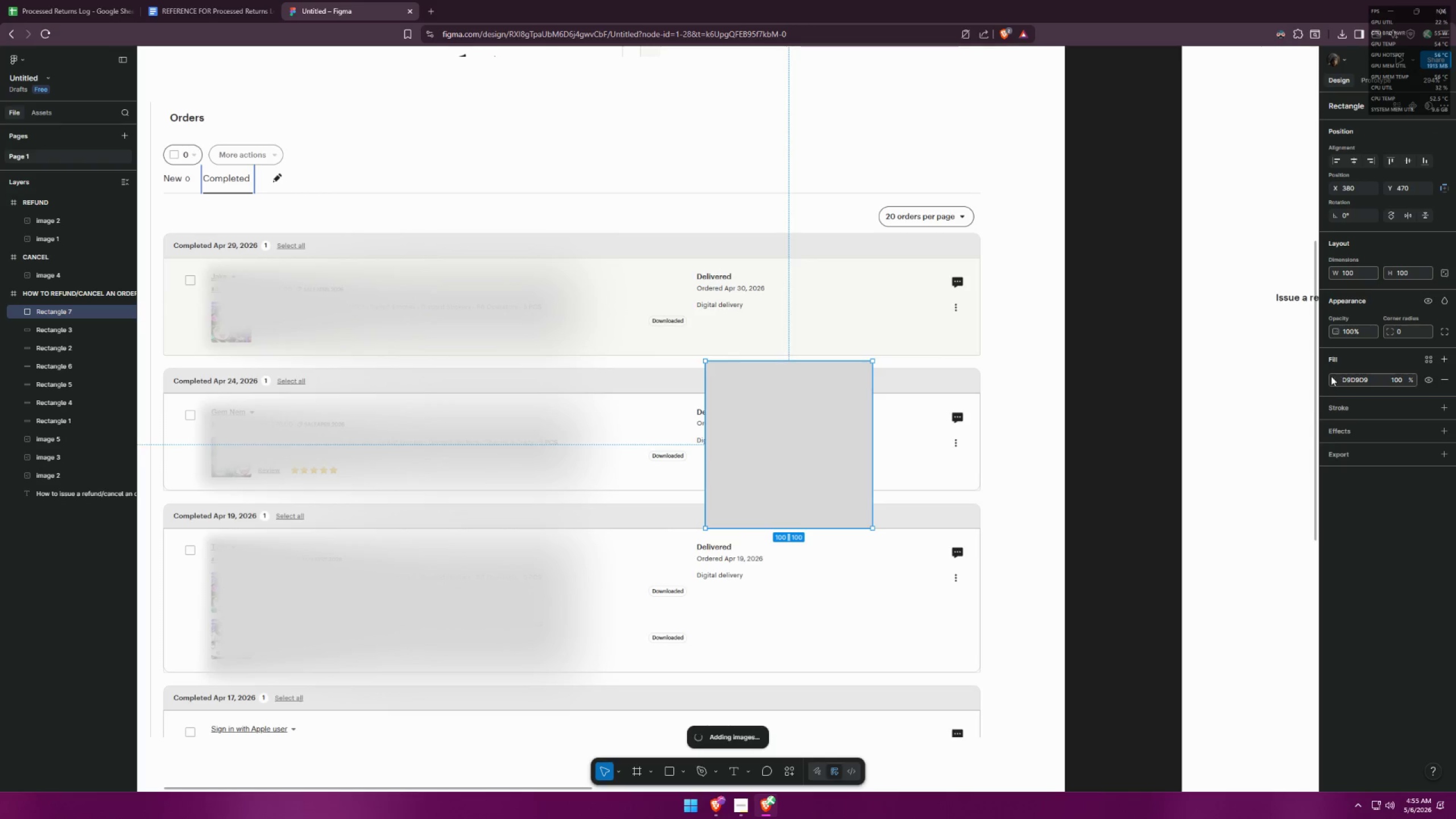 
left_click([1338, 375])
 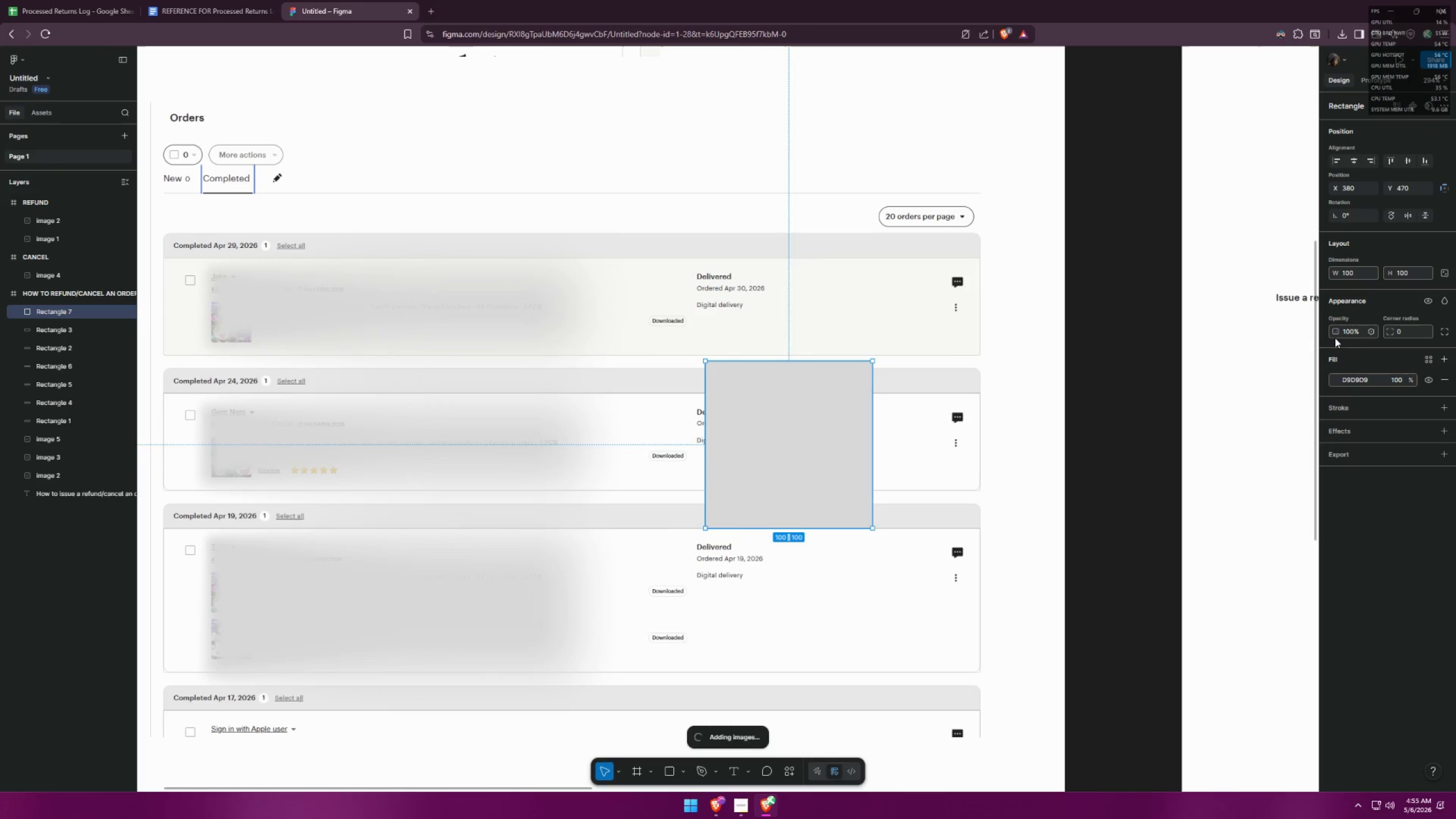 
left_click([1336, 377])
 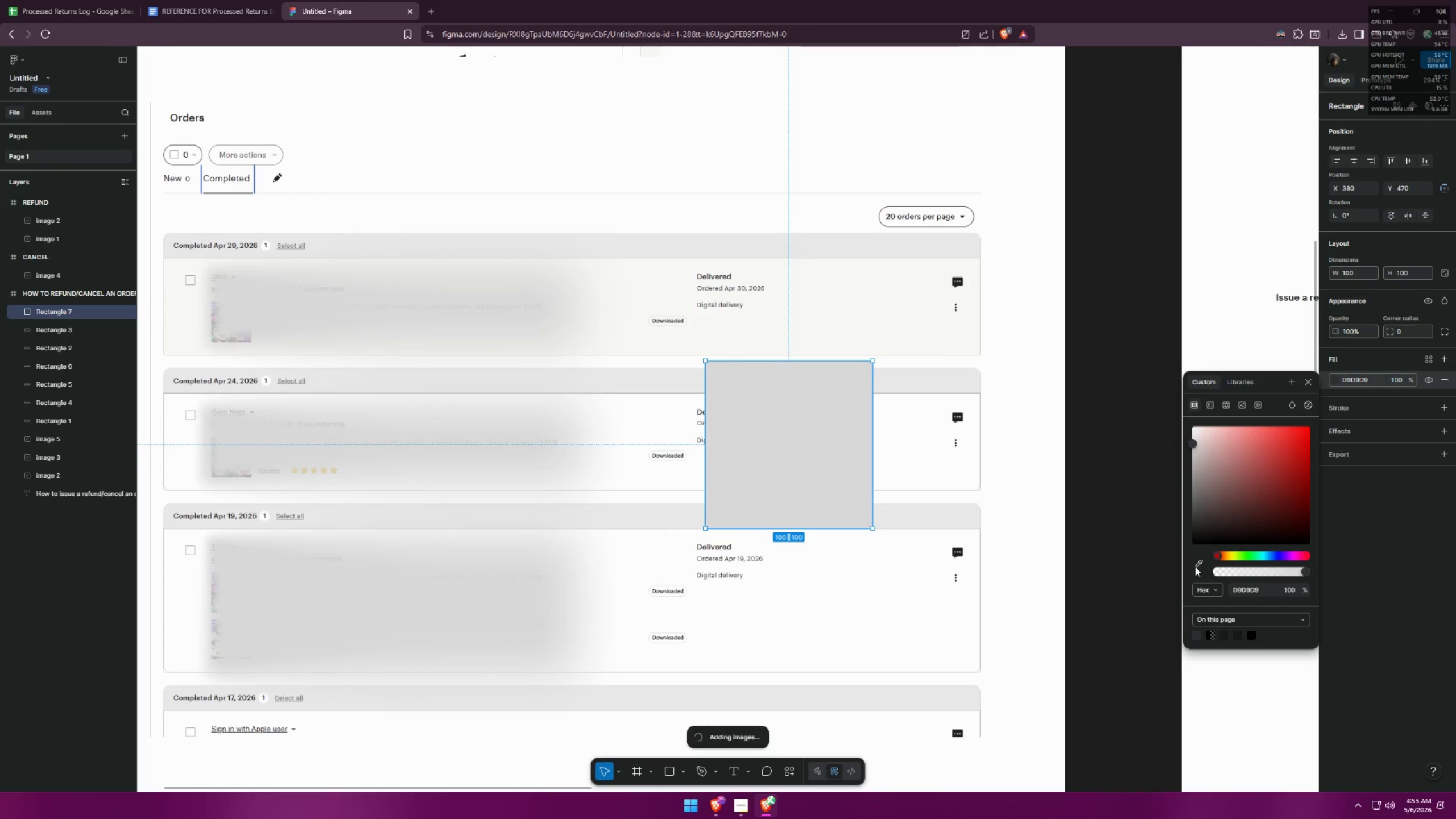 
double_click([1199, 564])
 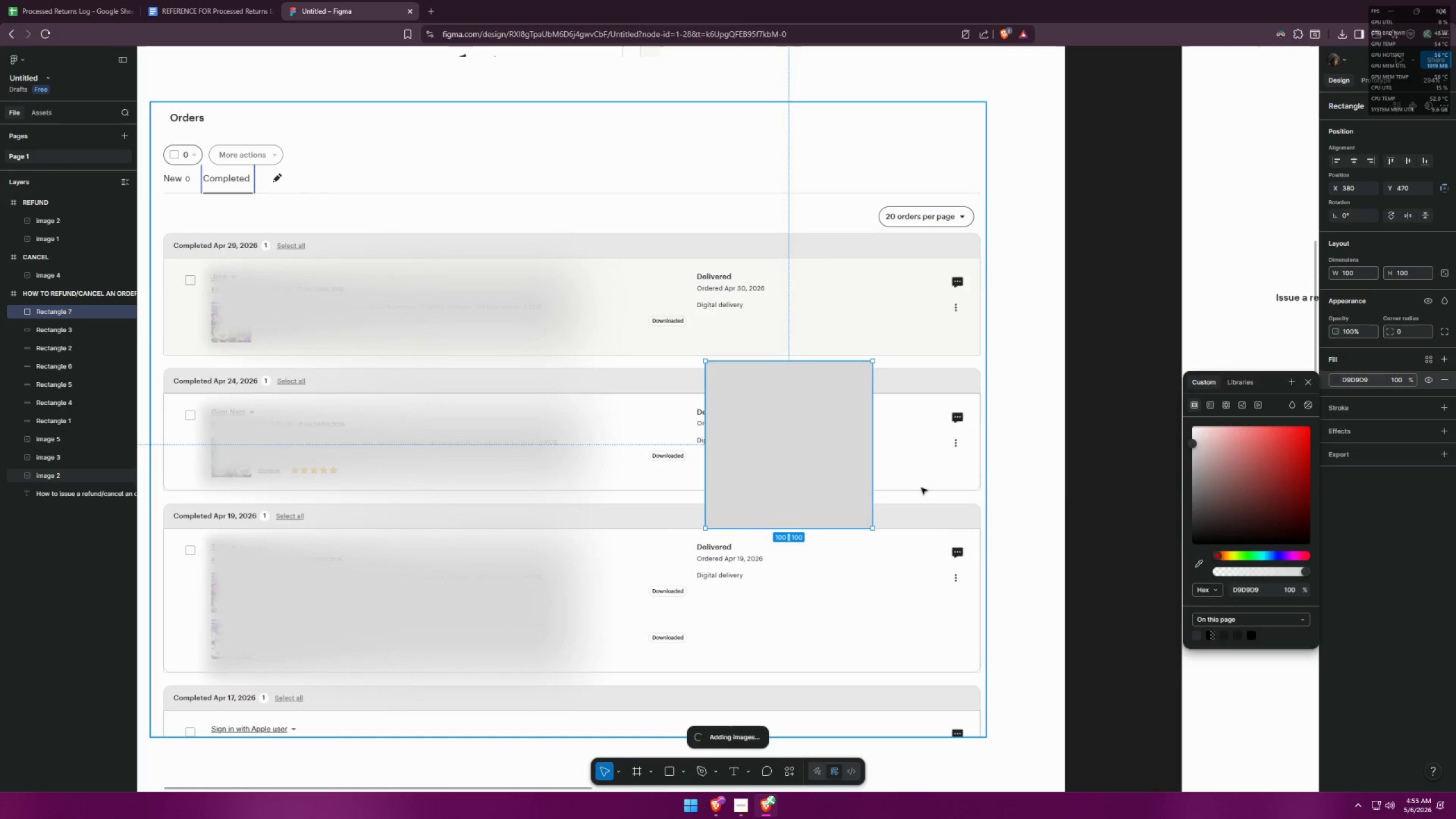 
triple_click([896, 465])
 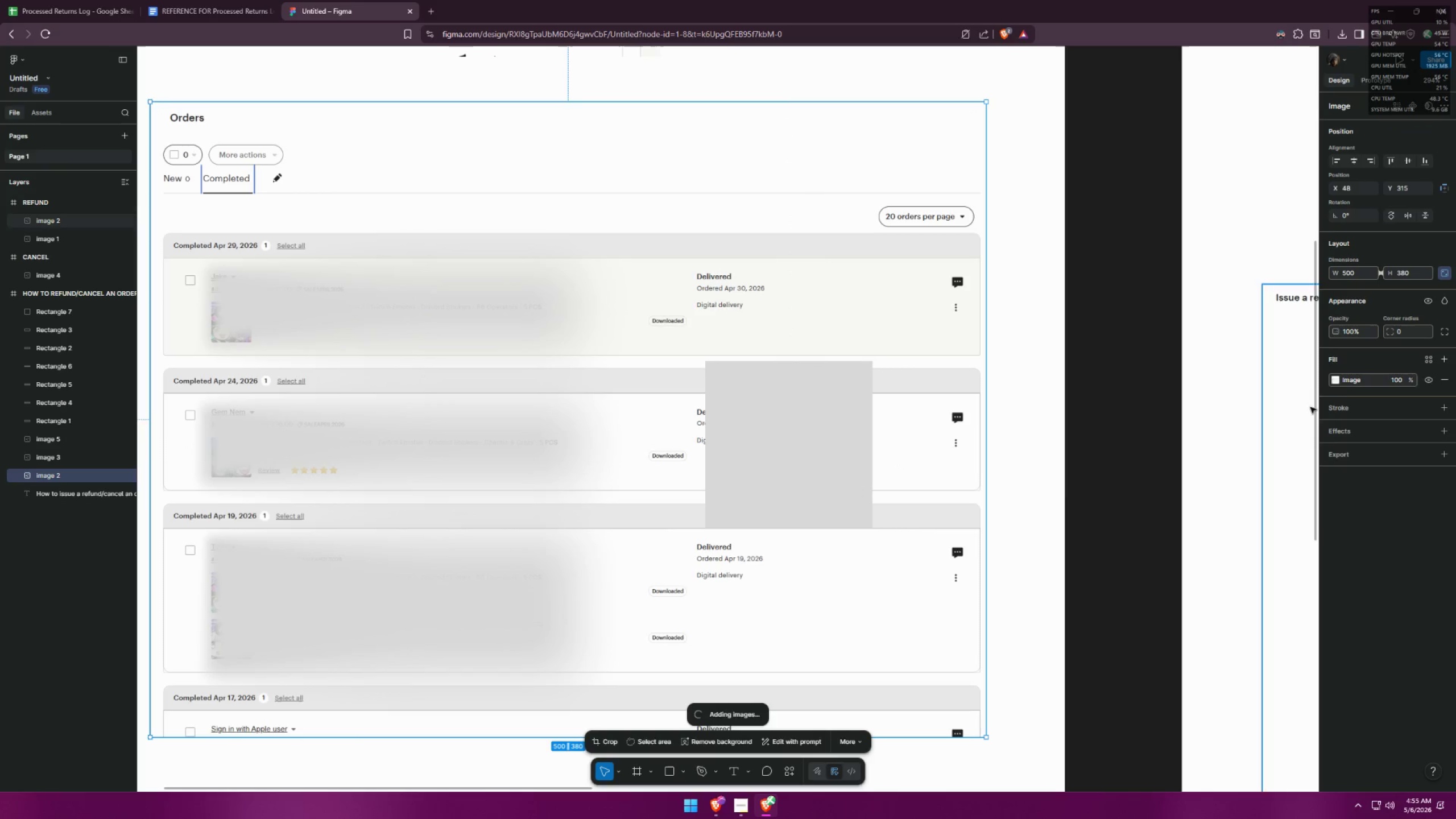 
left_click([1342, 378])
 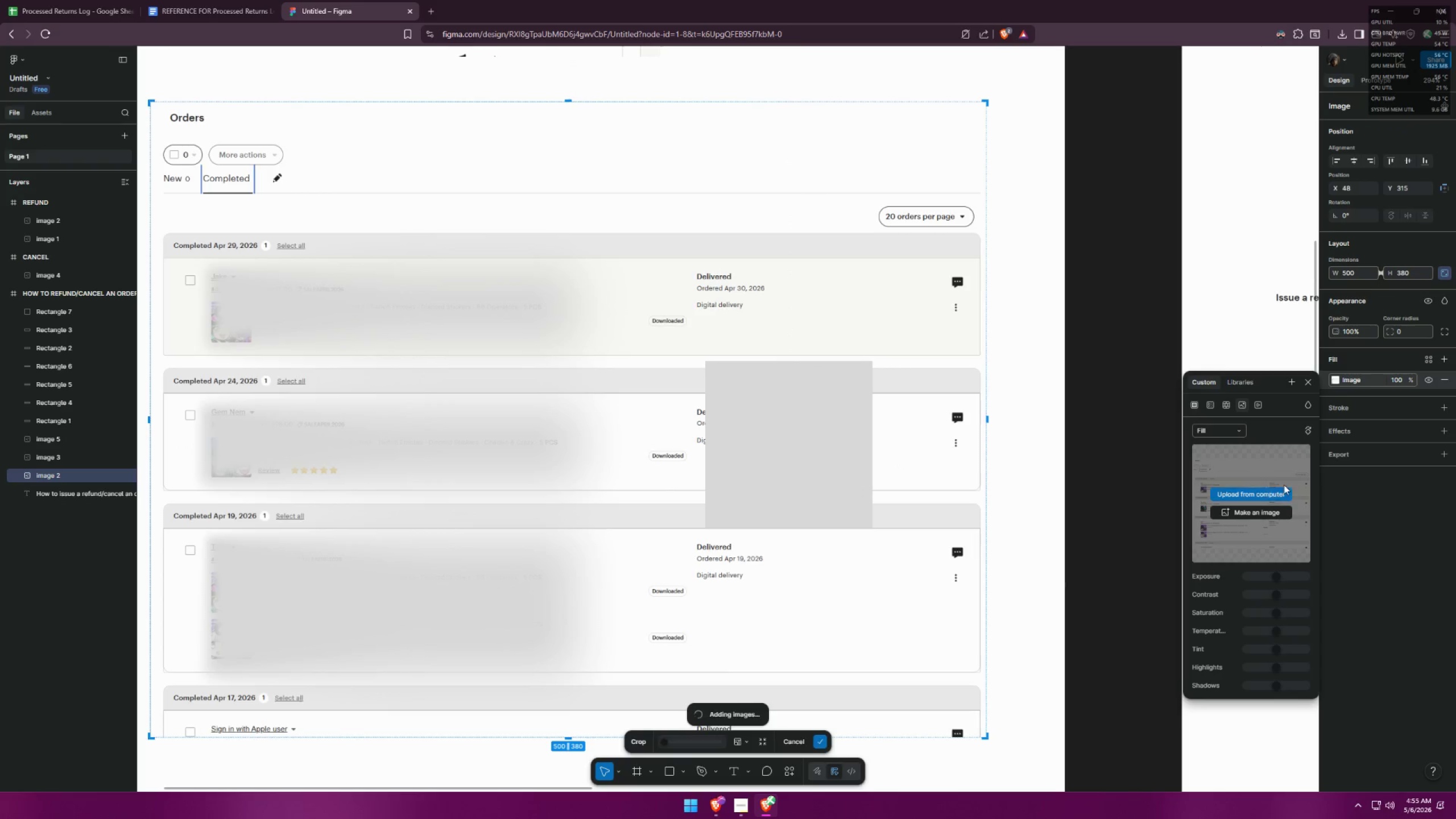 
left_click([1417, 533])
 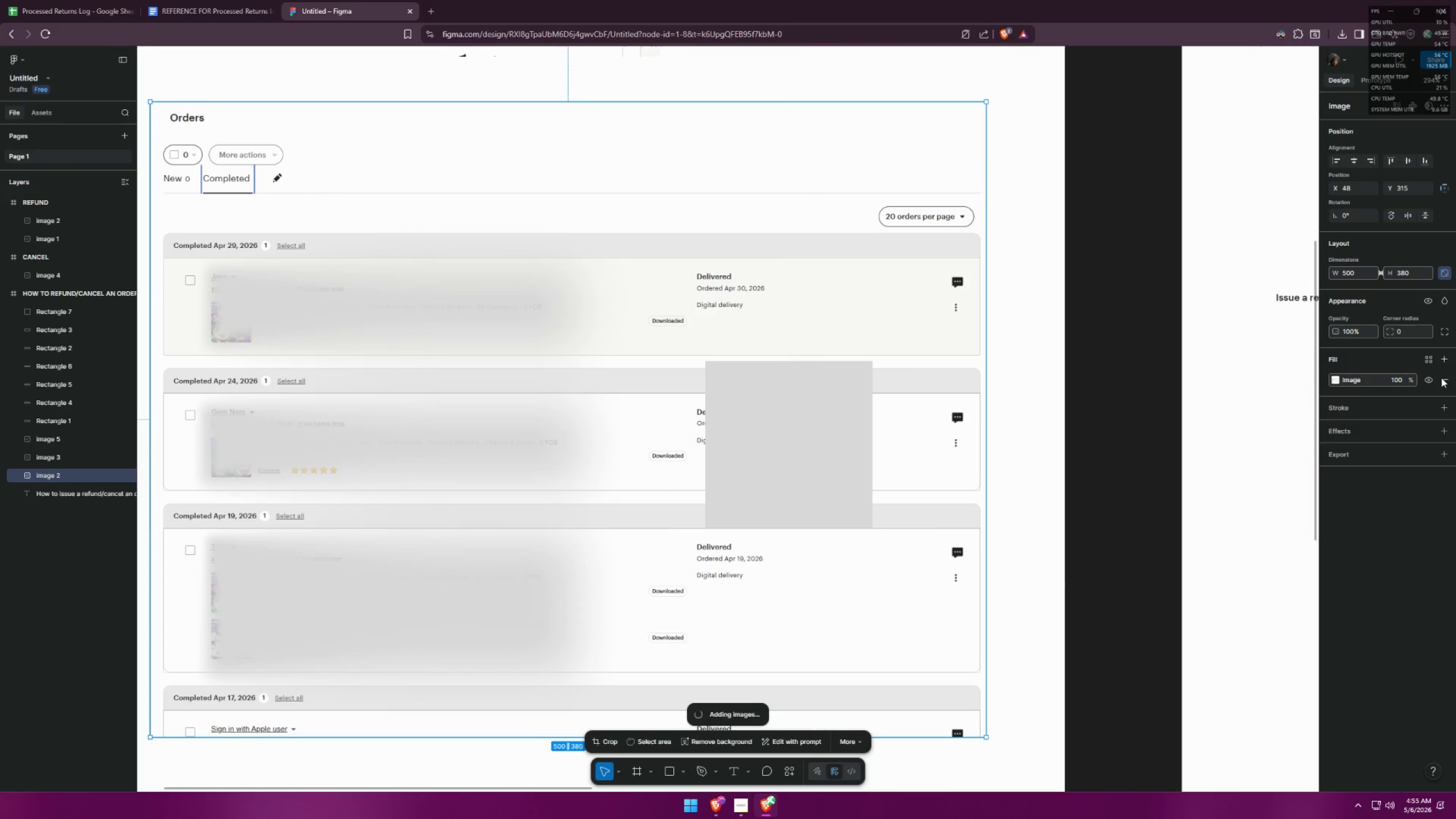 
left_click([1342, 379])
 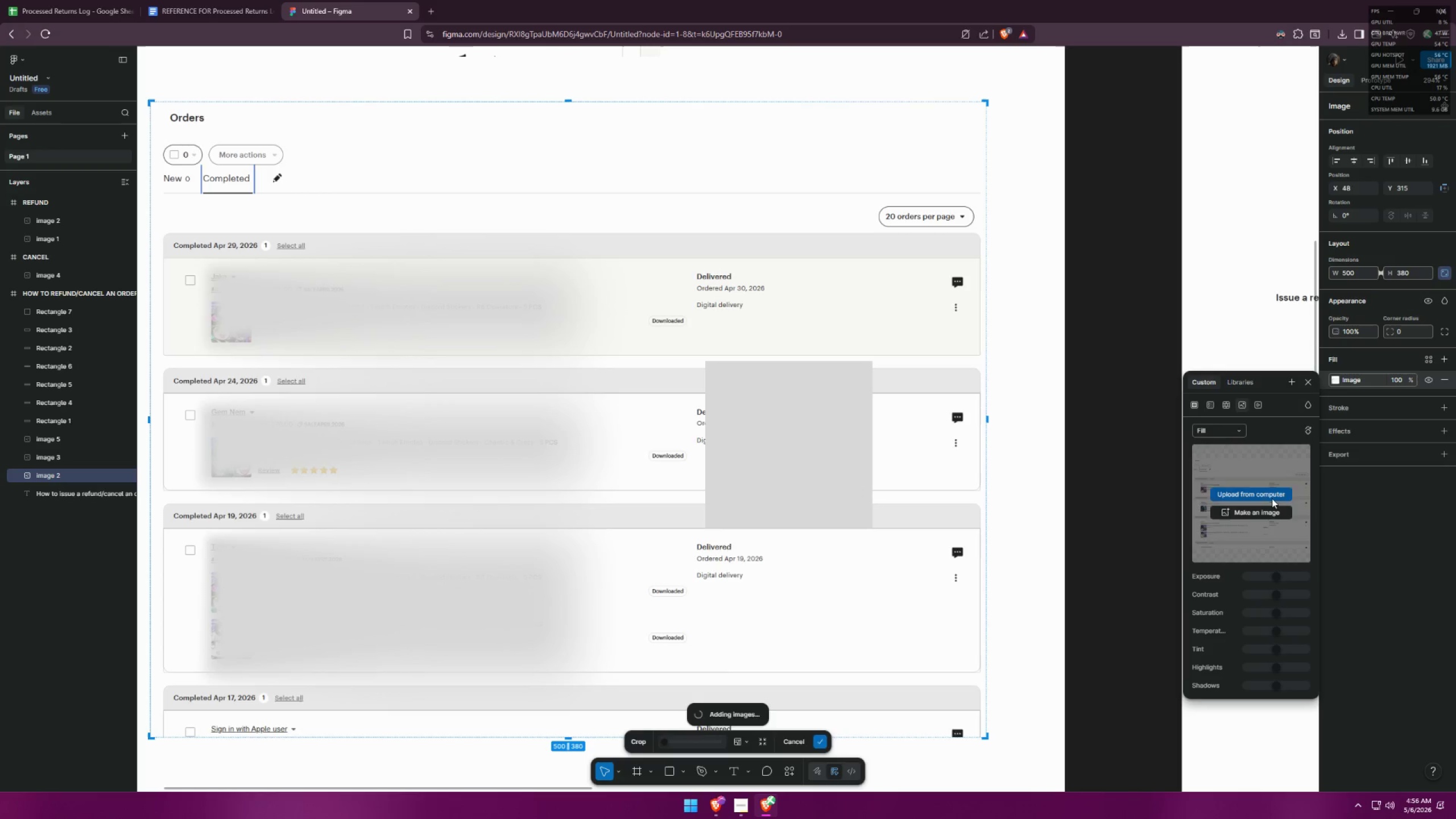 
key(Control+Z)
 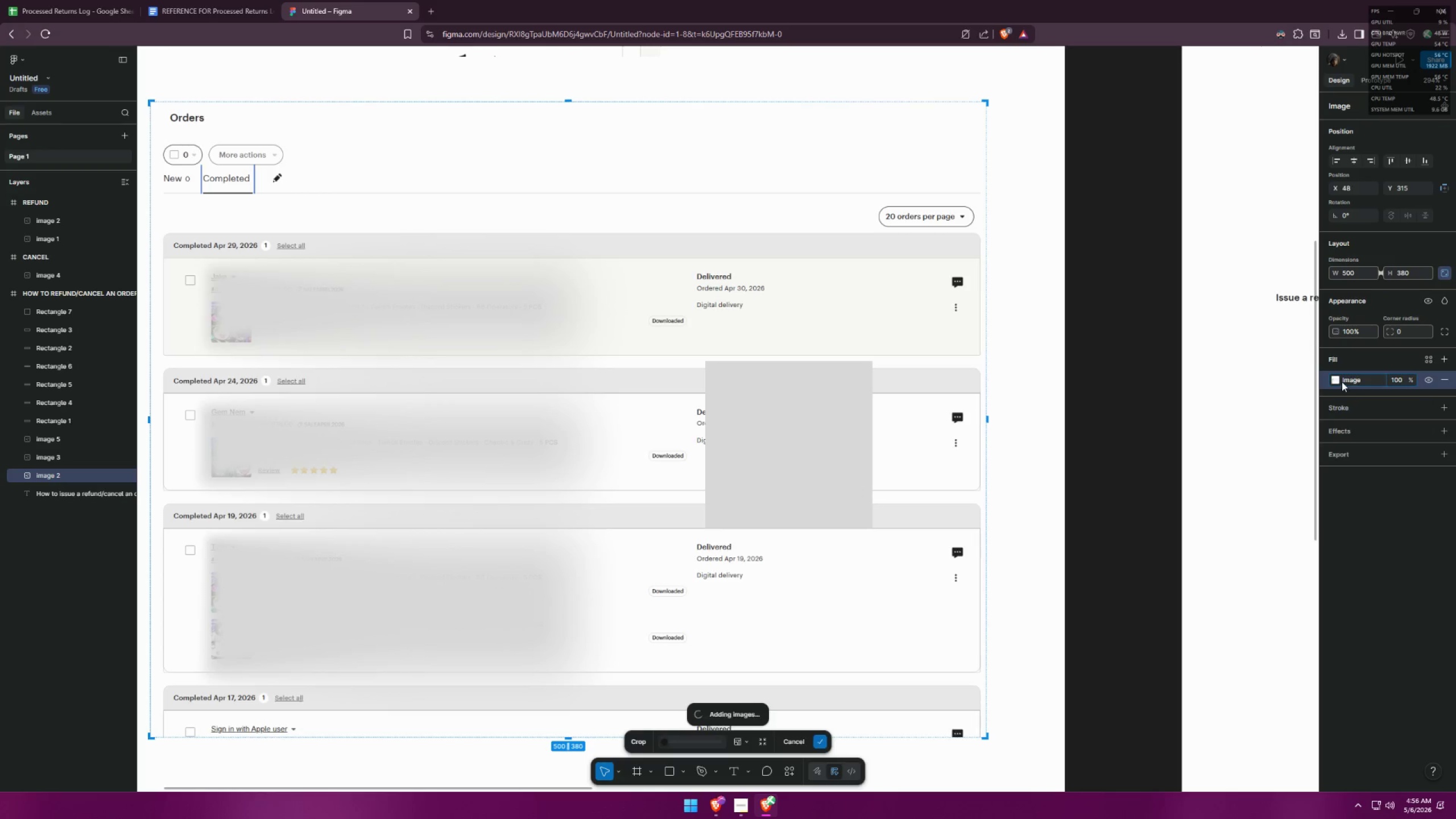 
double_click([1330, 381])
 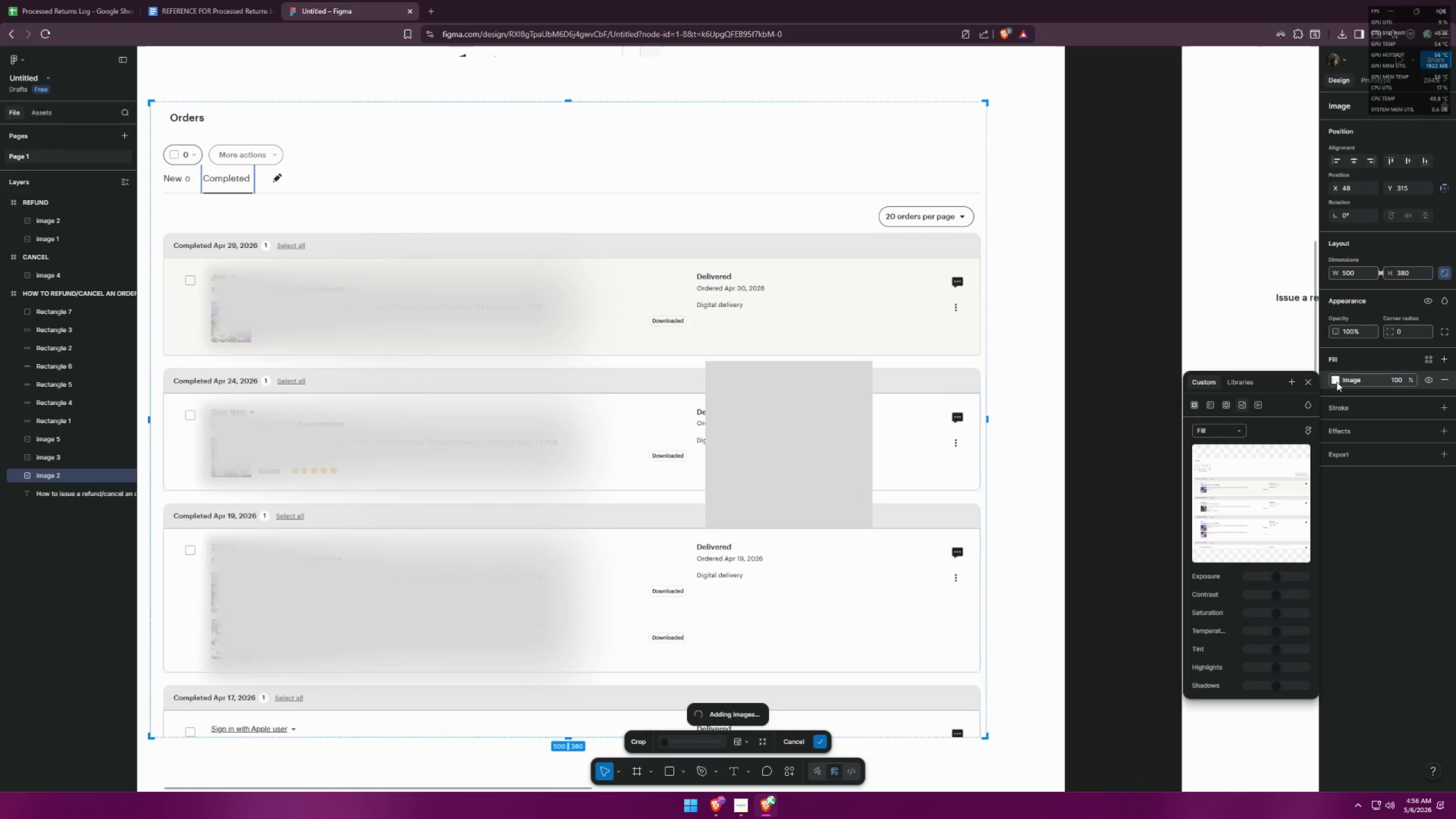 
double_click([1337, 382])
 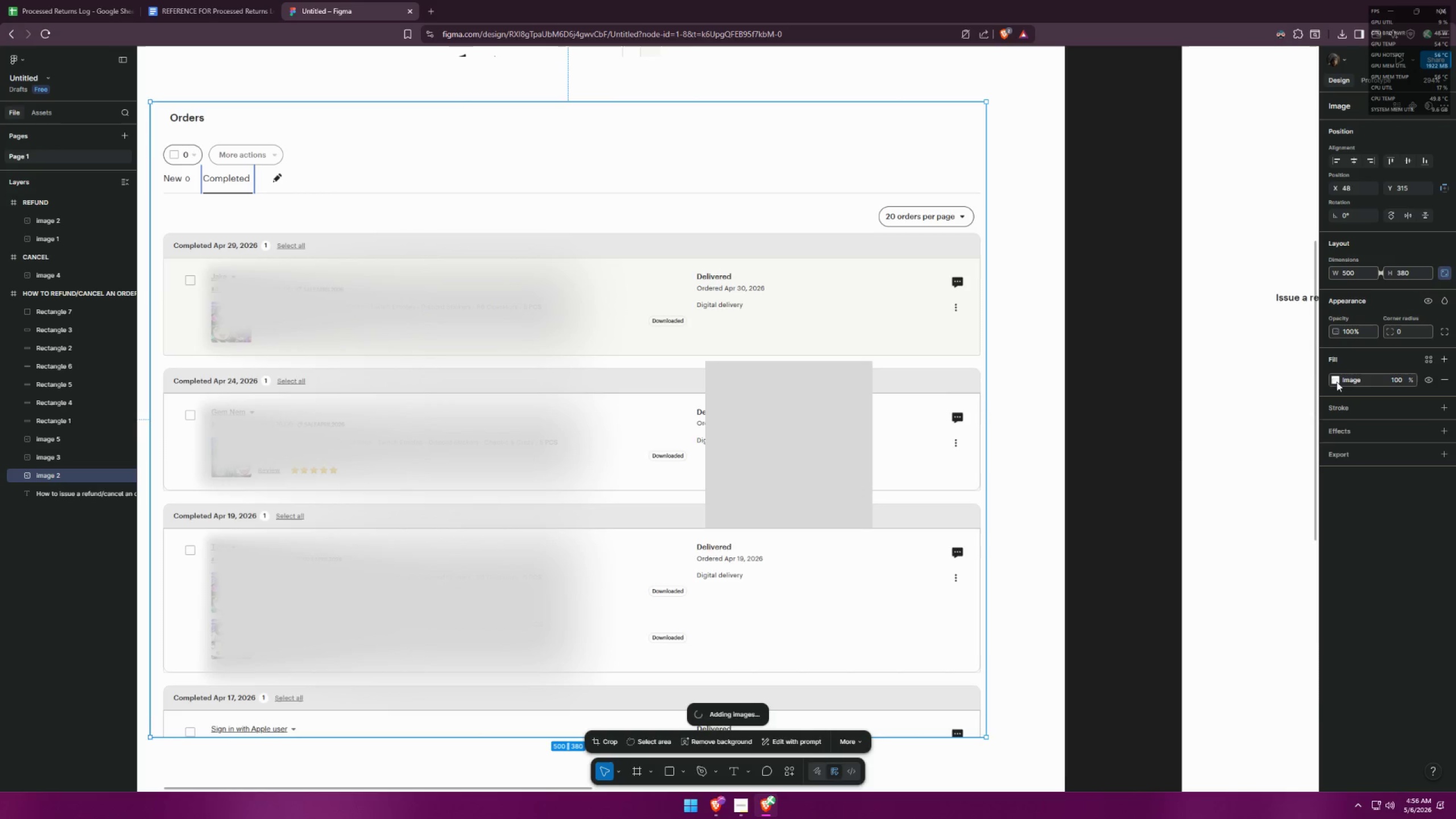 
triple_click([1337, 382])
 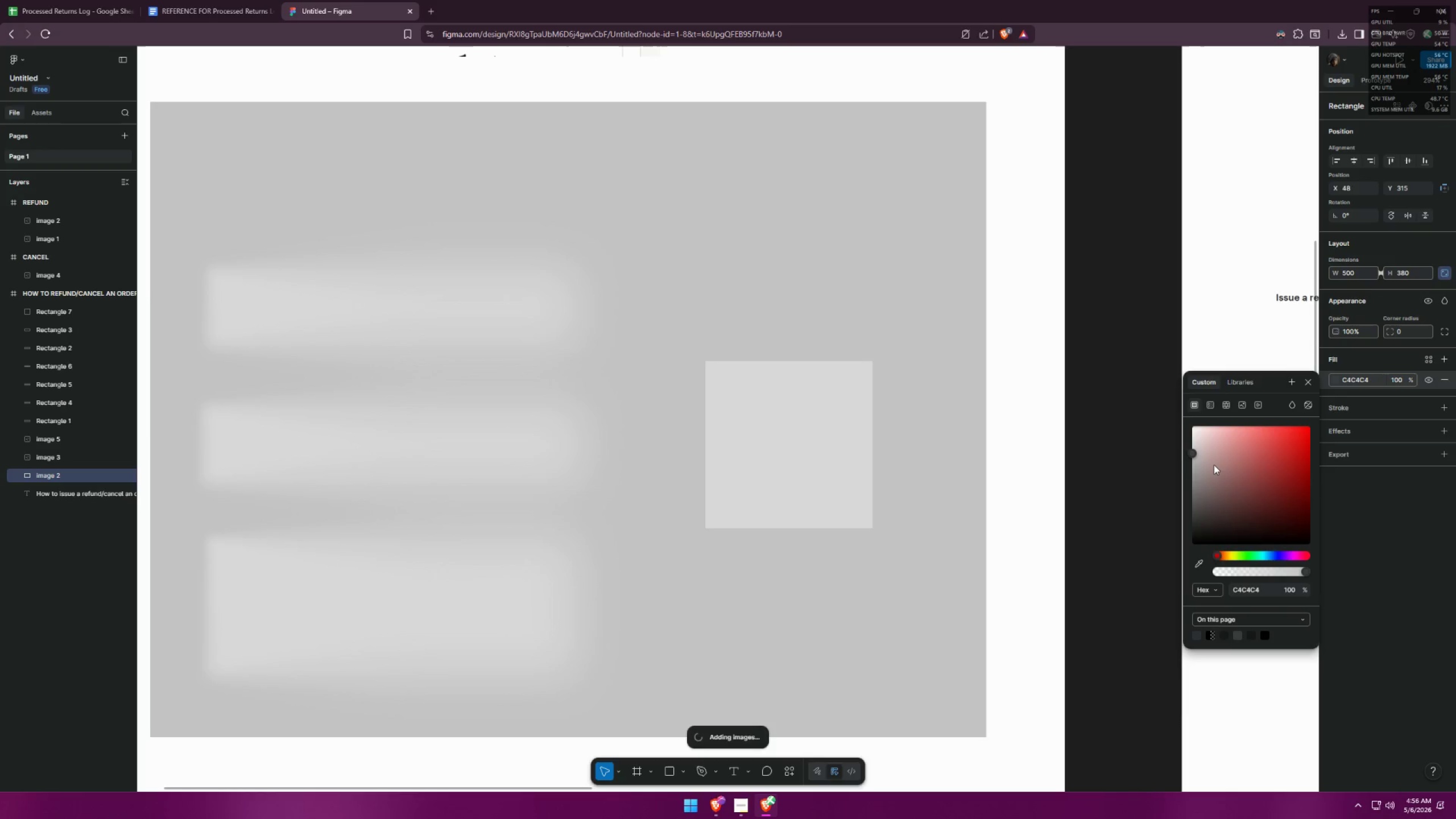 
key(Control+Z)
 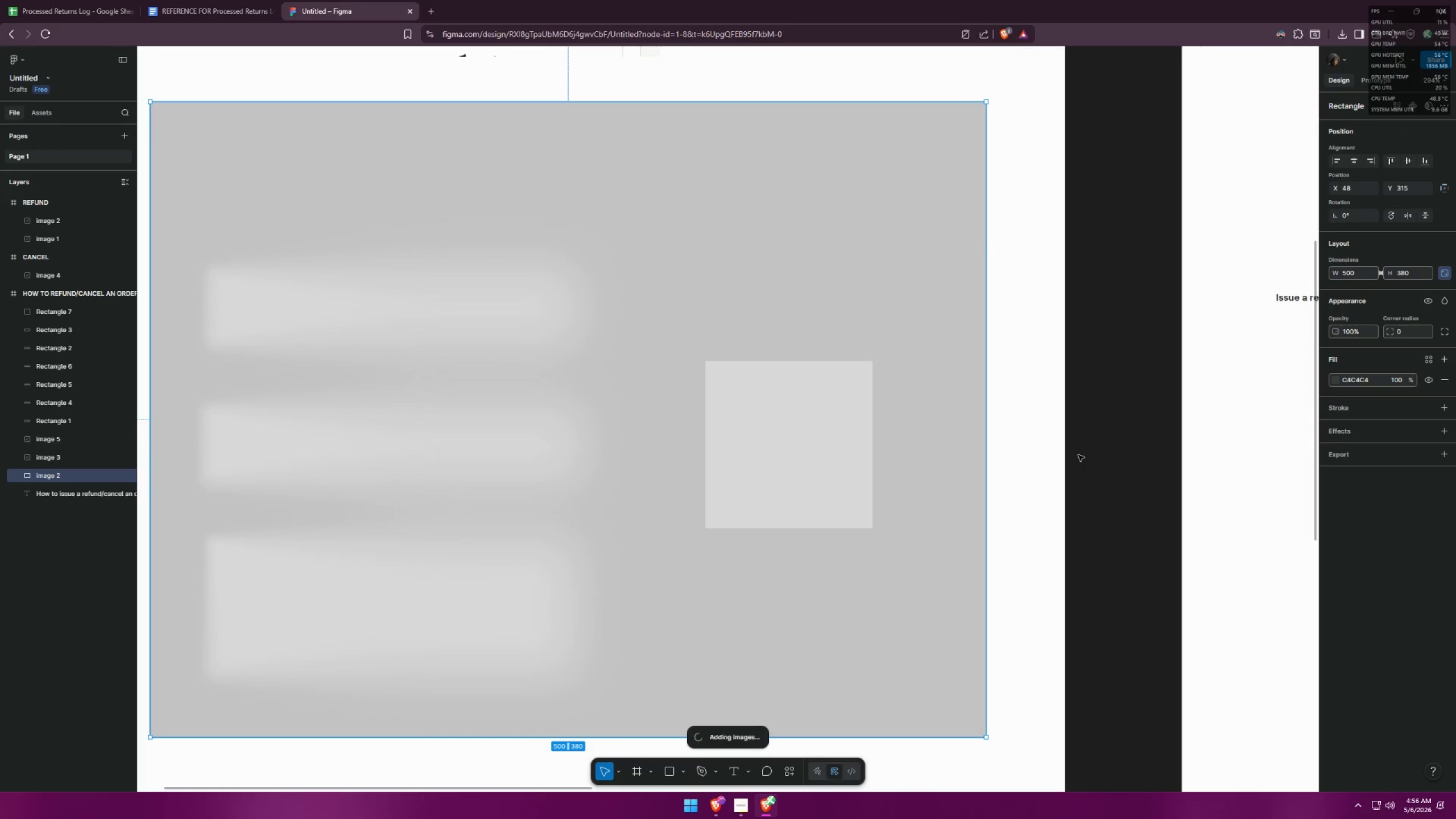 
key(Control+Z)
 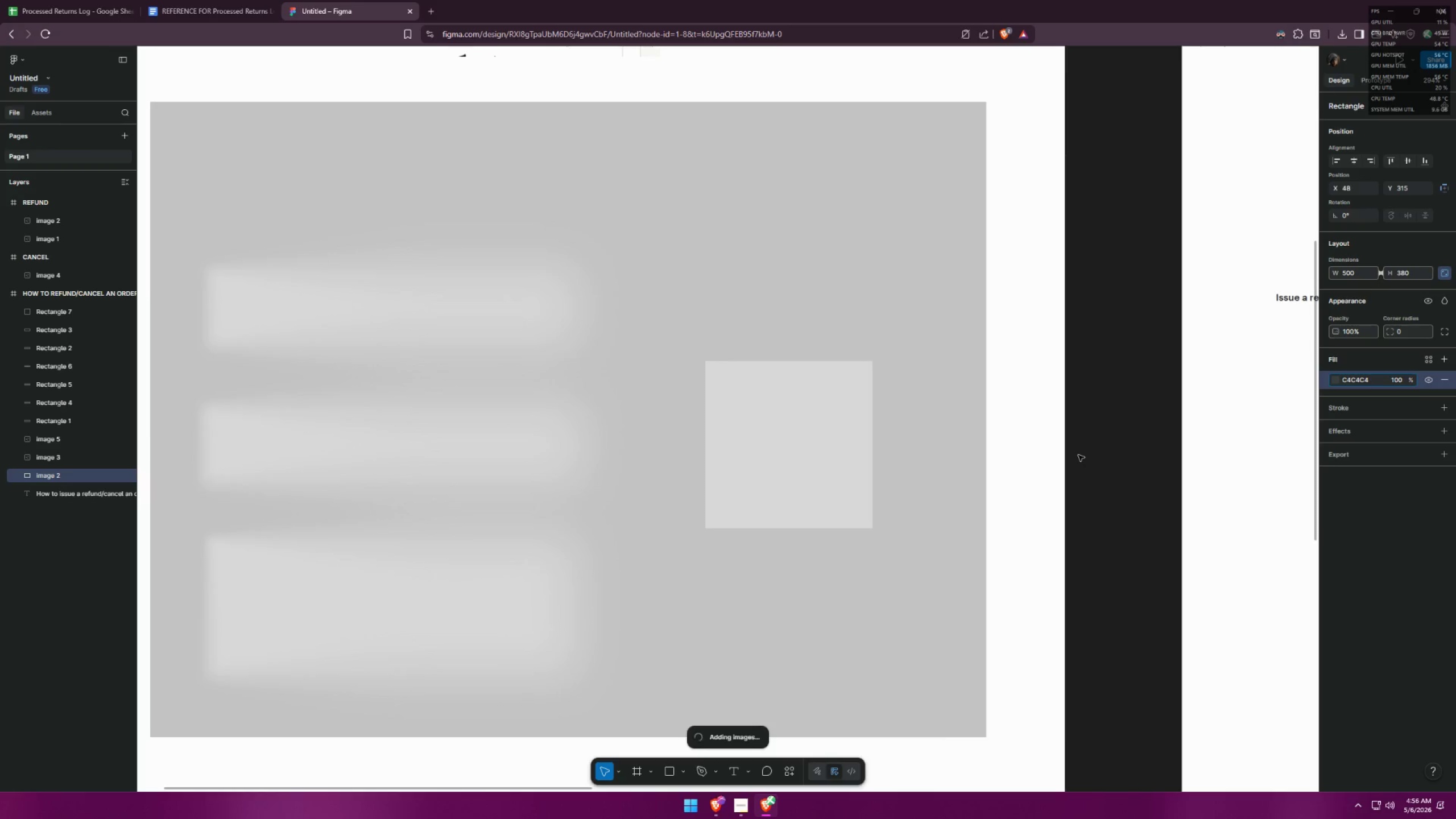 
key(Control+Z)
 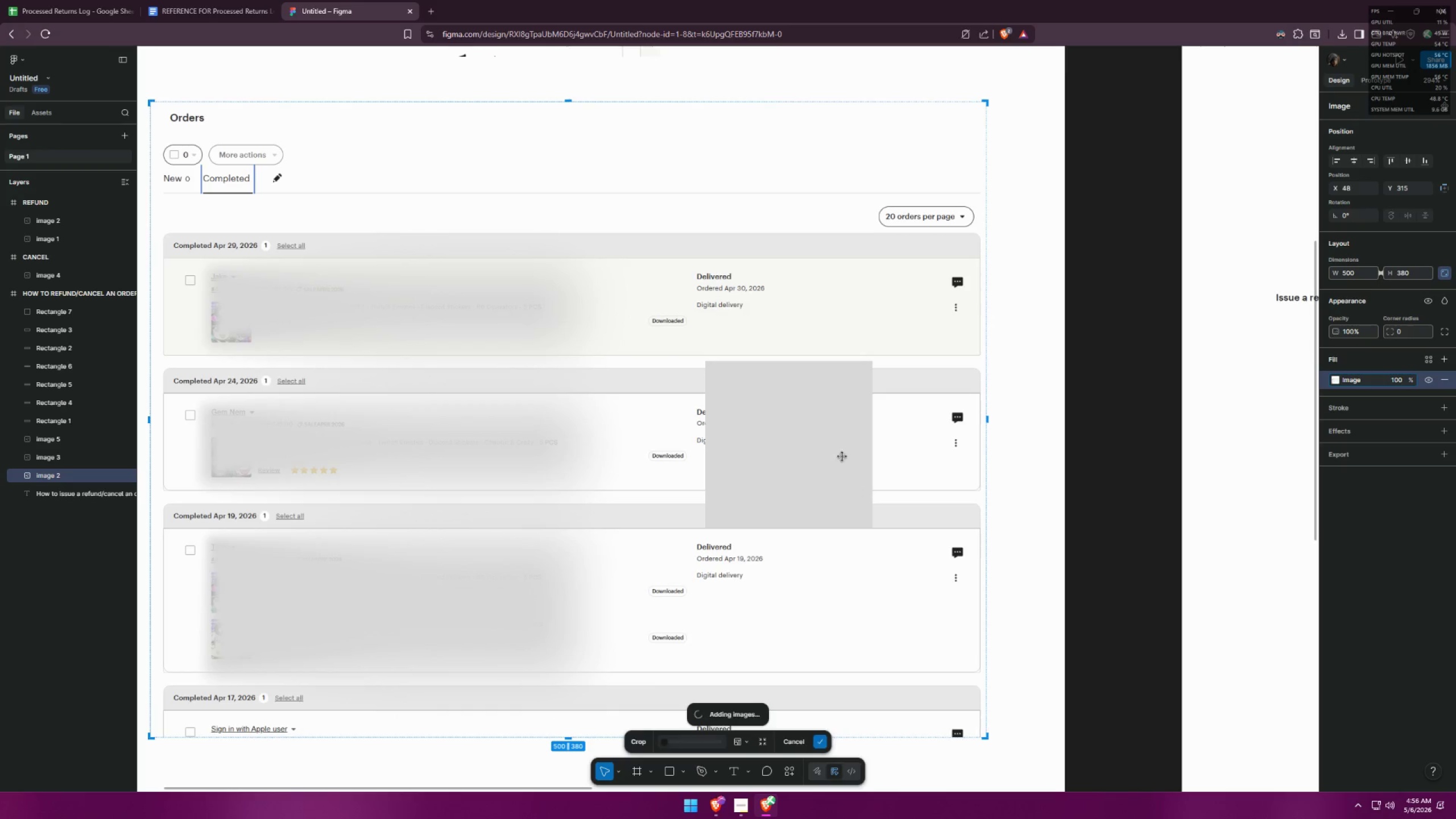 
left_click([808, 460])
 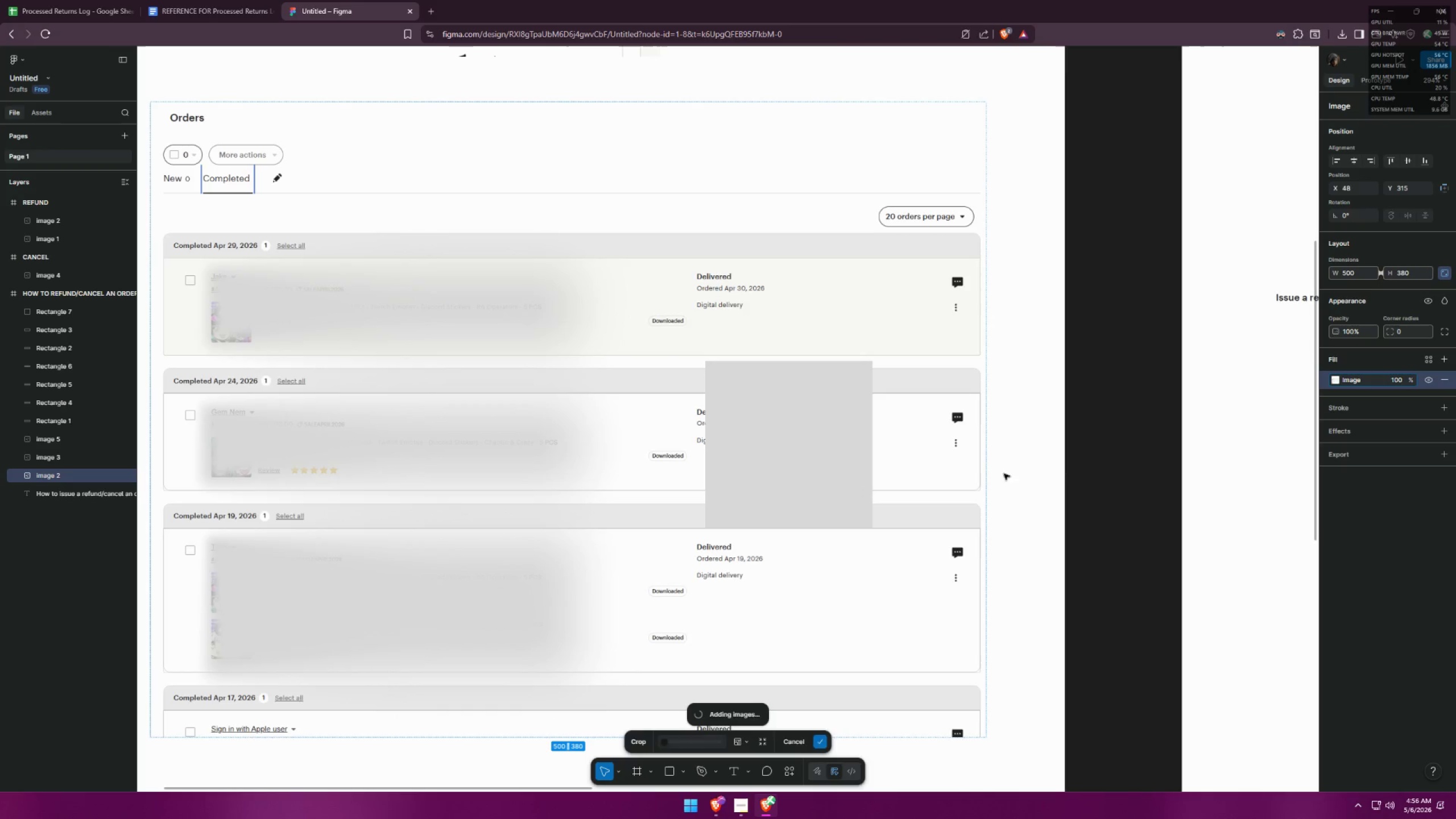 
left_click([1074, 465])
 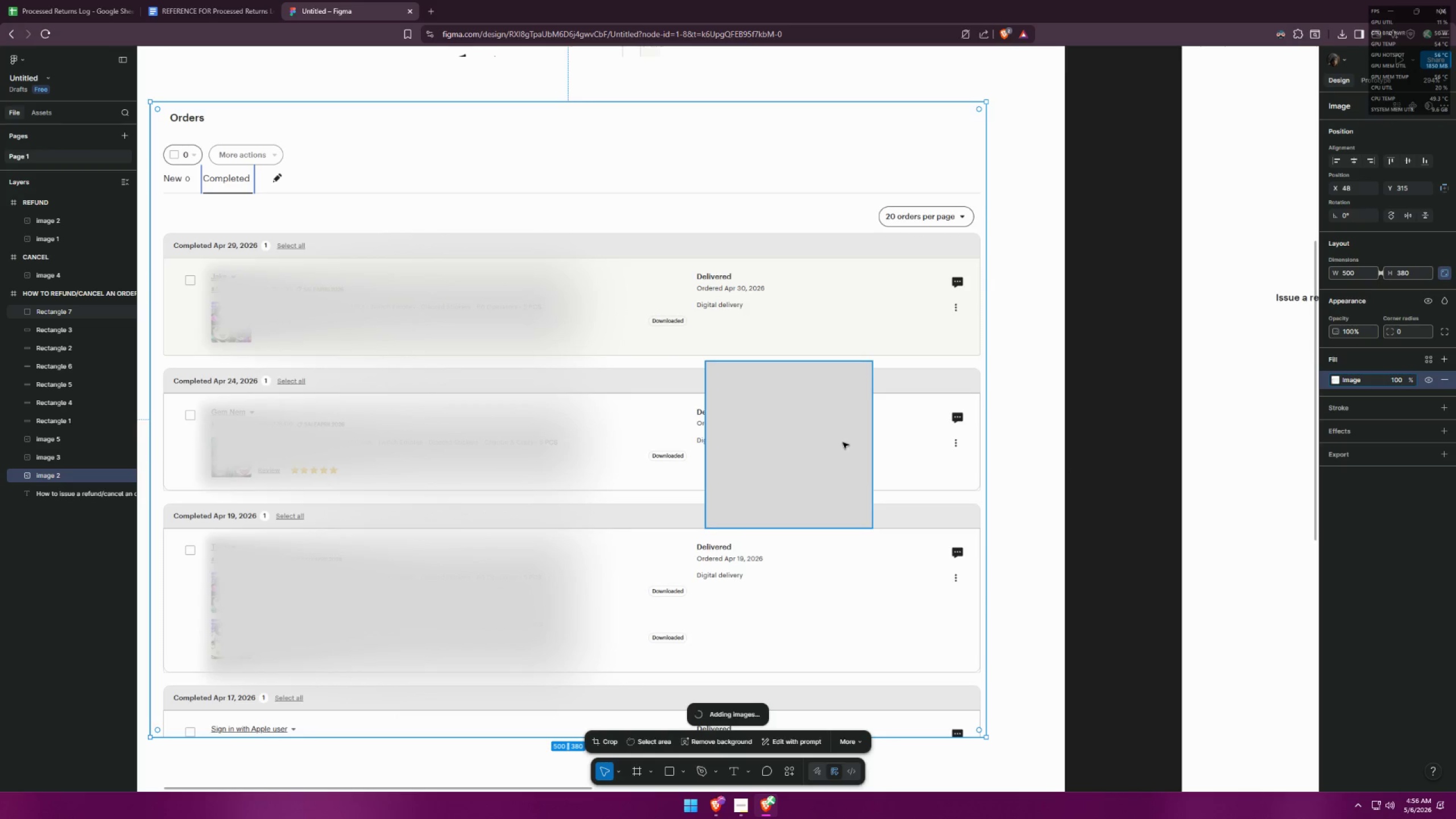 
key(Escape)
 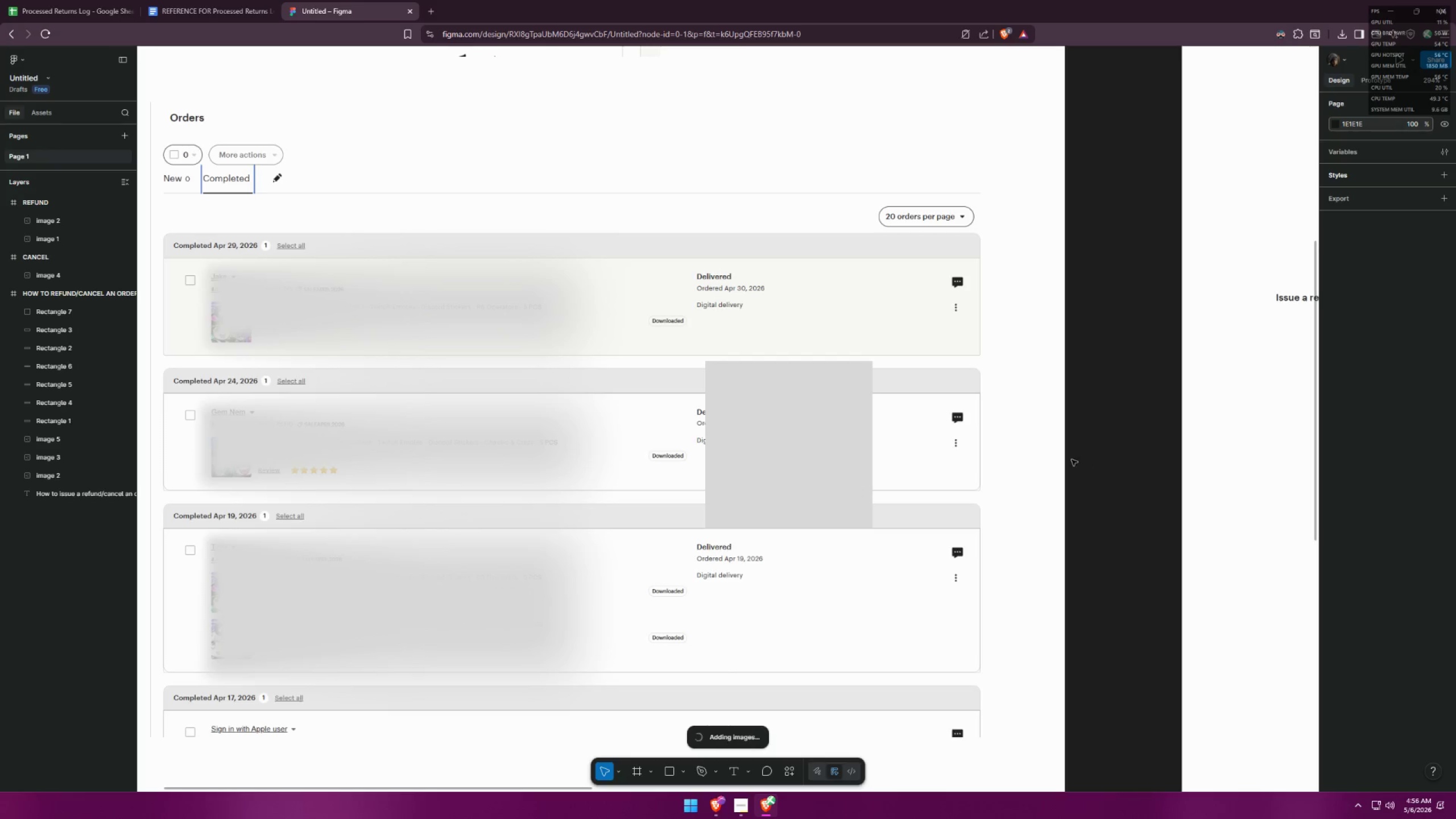 
double_click([823, 432])
 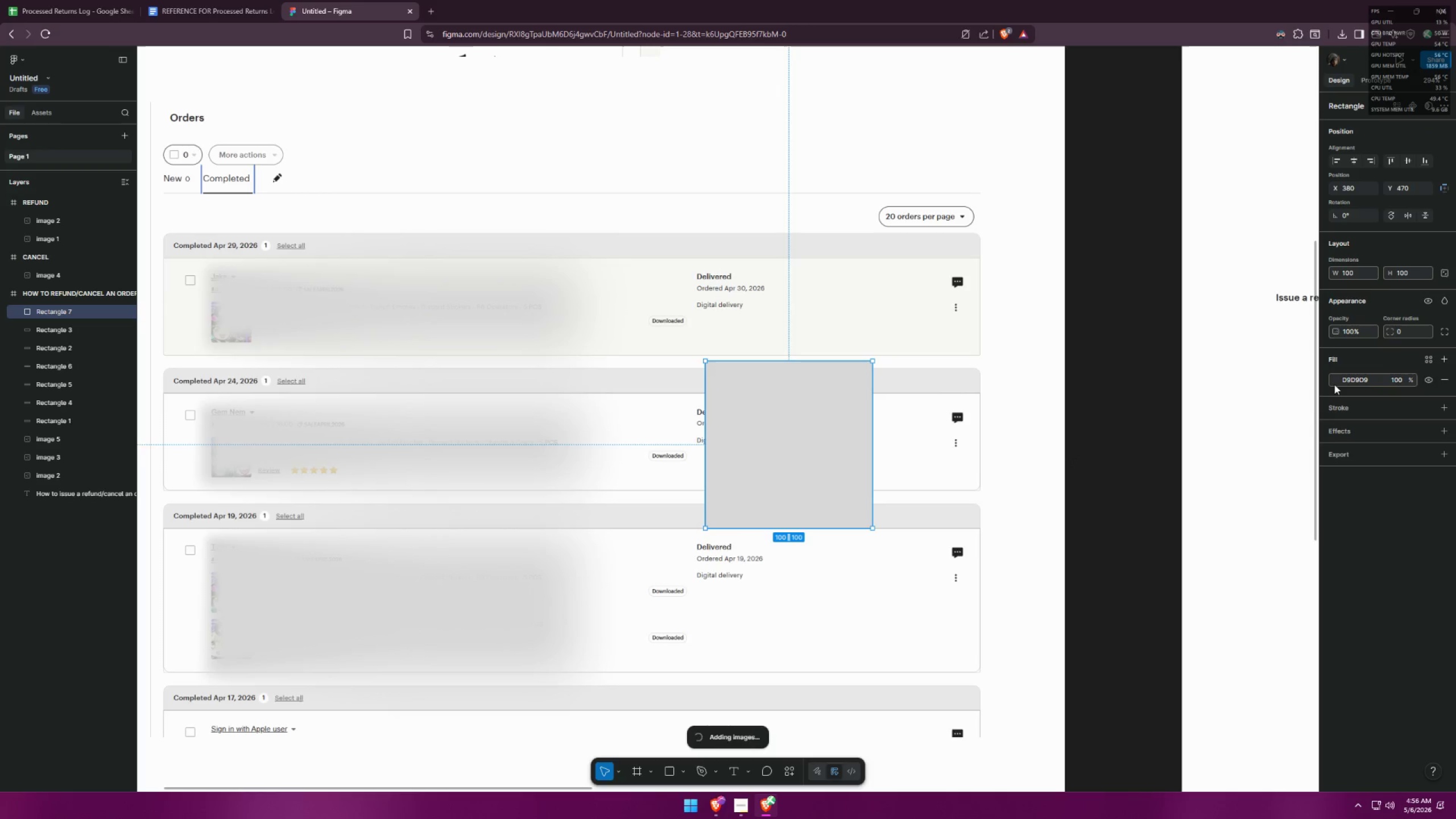 
left_click([1334, 384])
 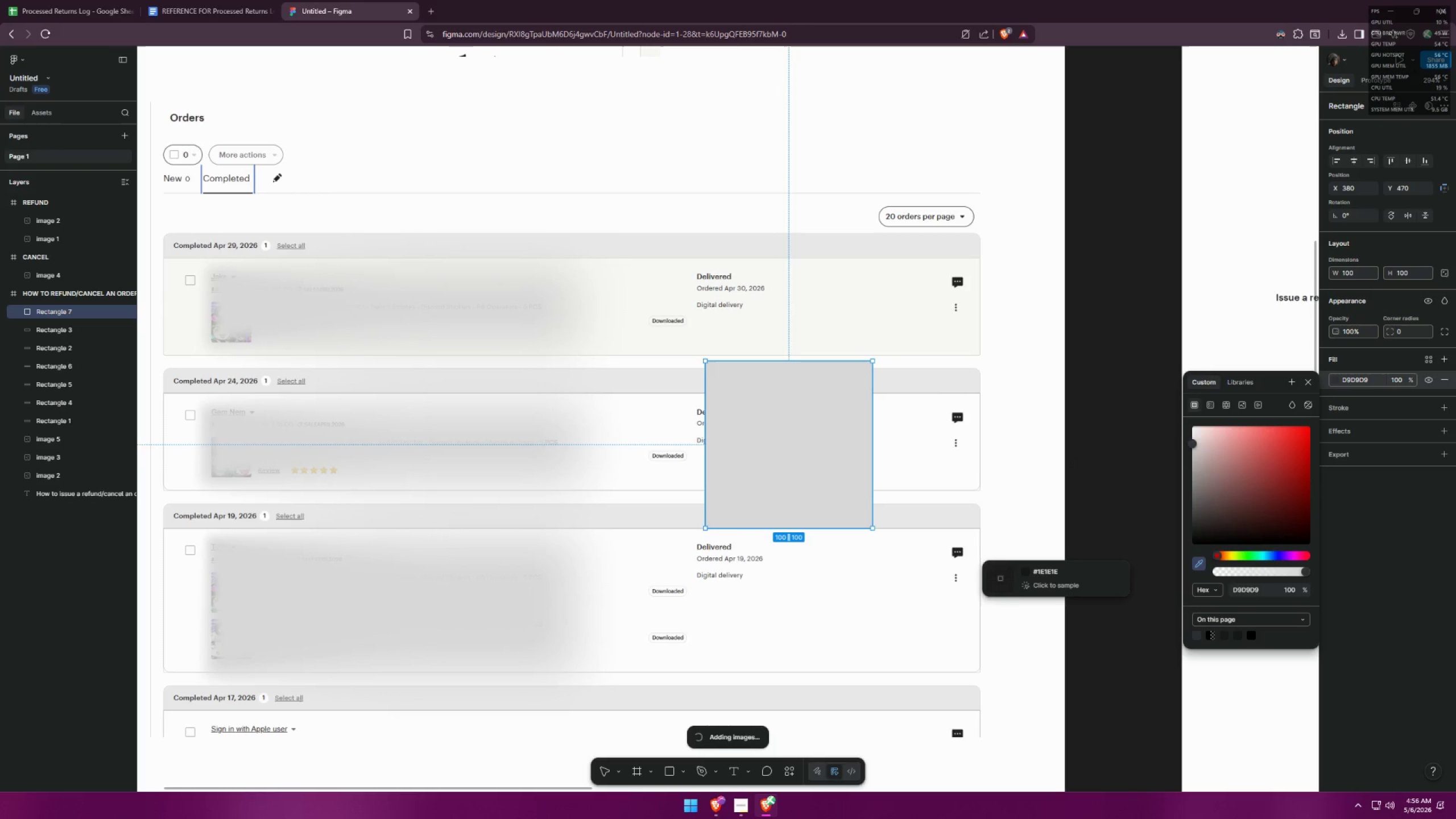 
left_click([916, 545])
 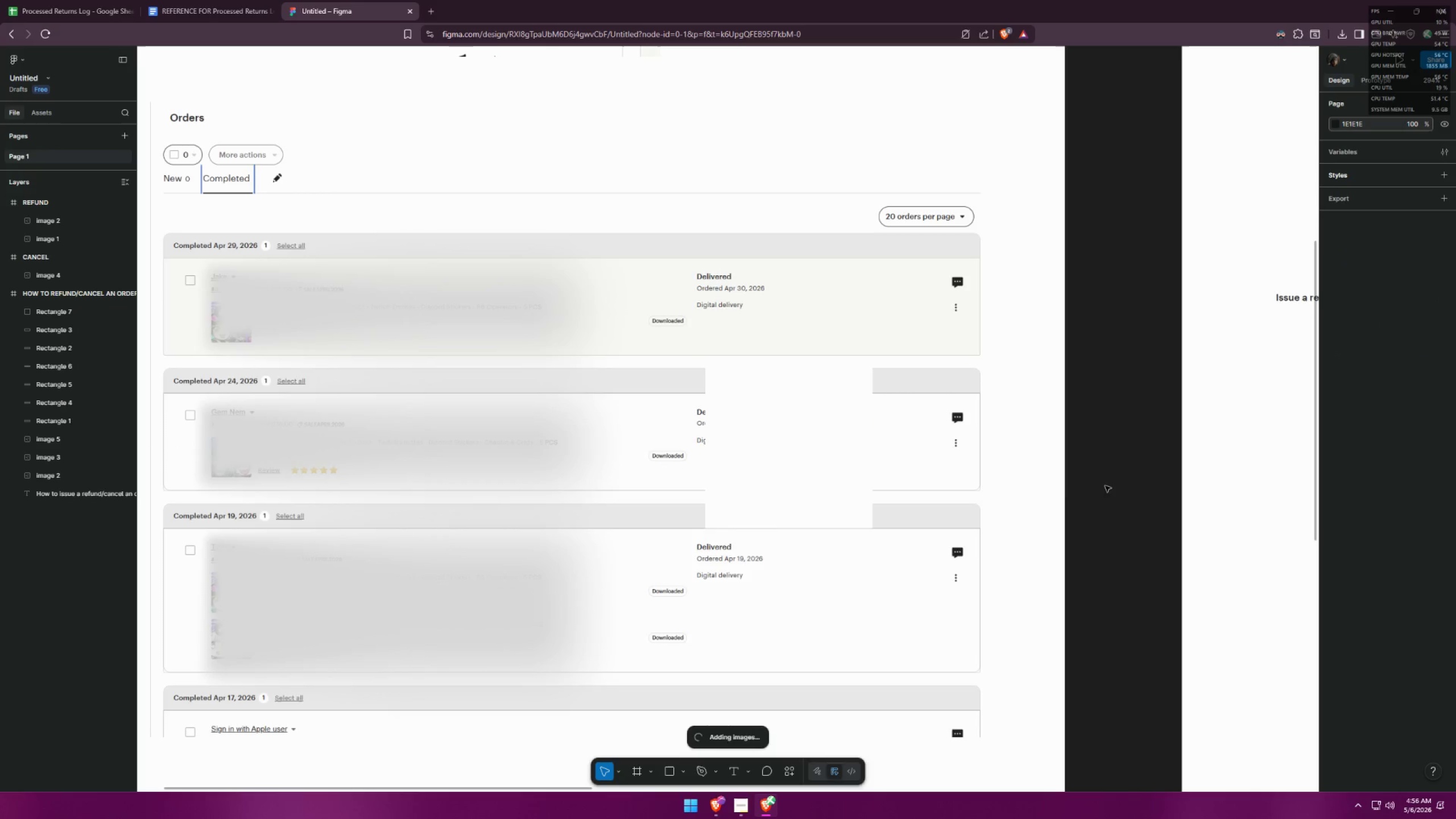 
left_click([821, 435])
 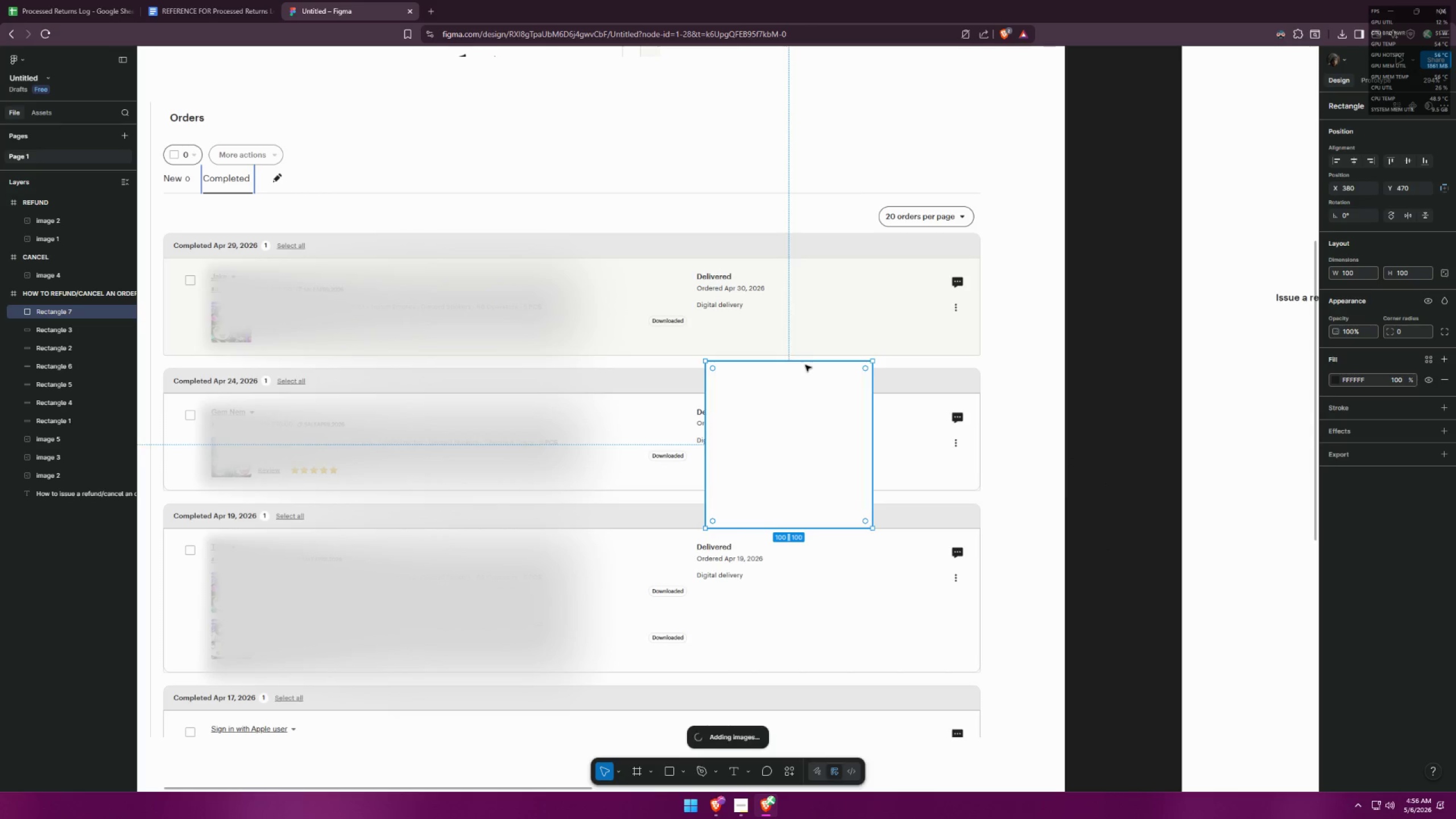 
left_click_drag(start_coordinate=[808, 362], to_coordinate=[785, 491])
 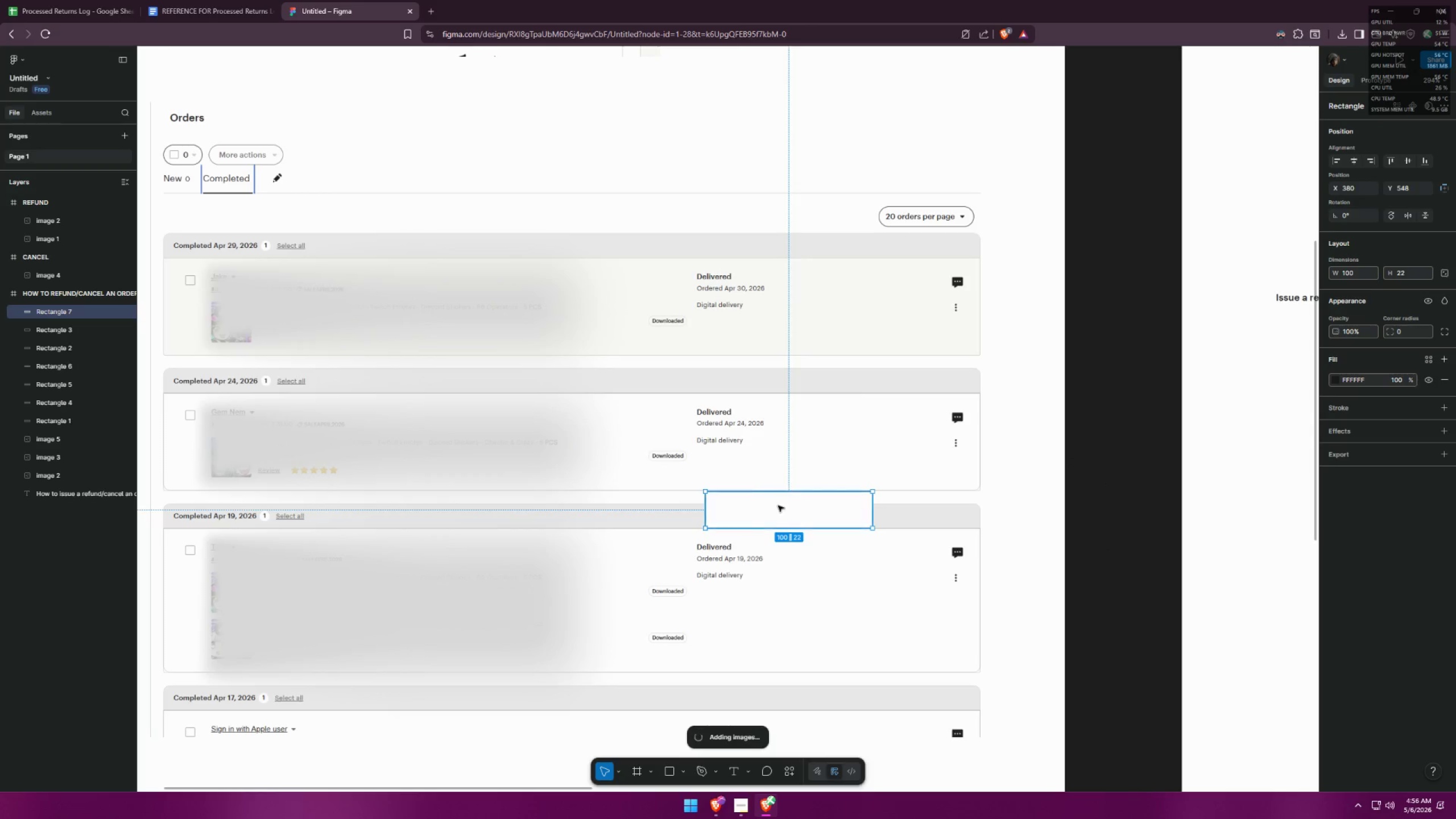 
left_click_drag(start_coordinate=[775, 506], to_coordinate=[693, 457])
 